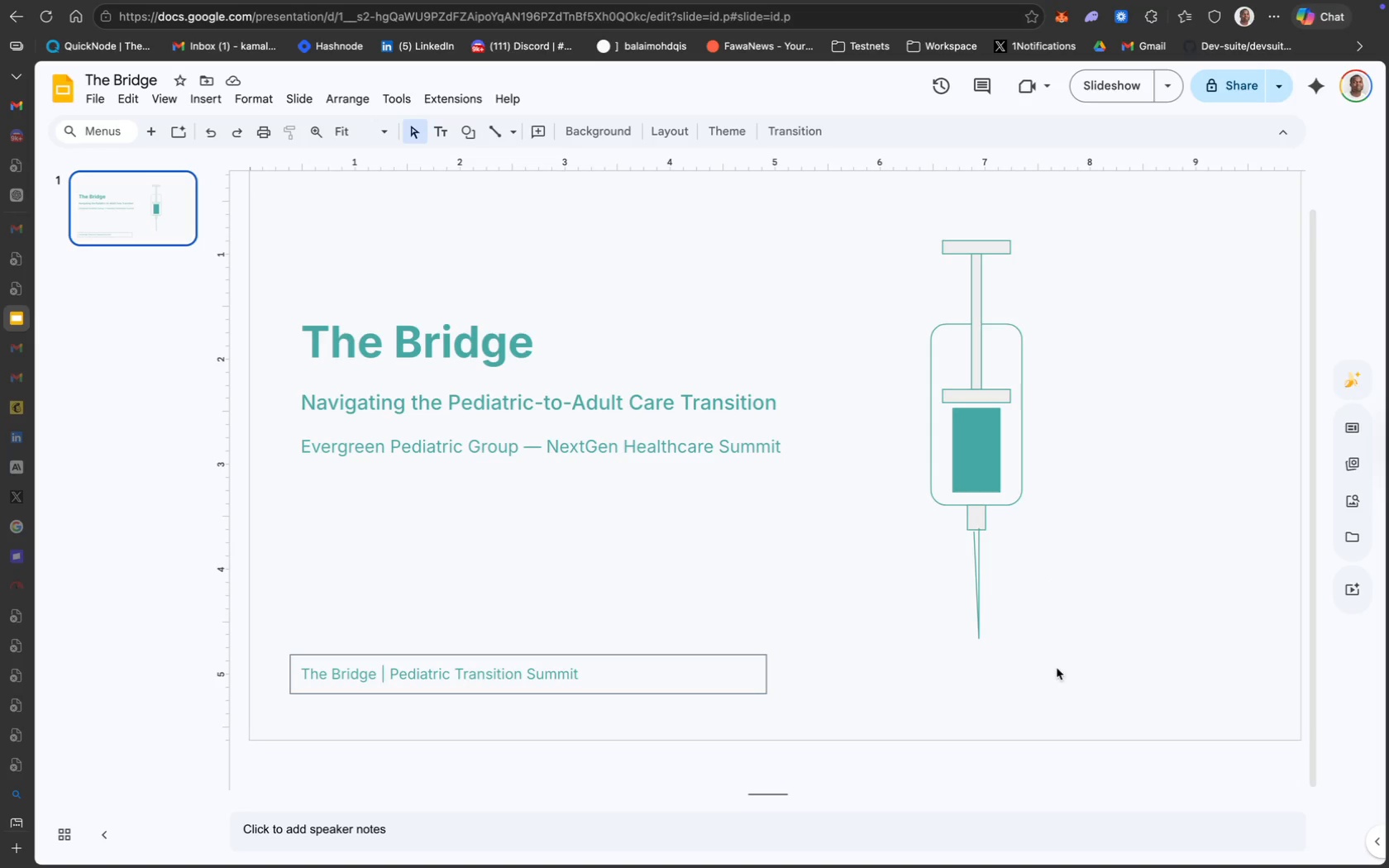 
left_click([971, 247])
 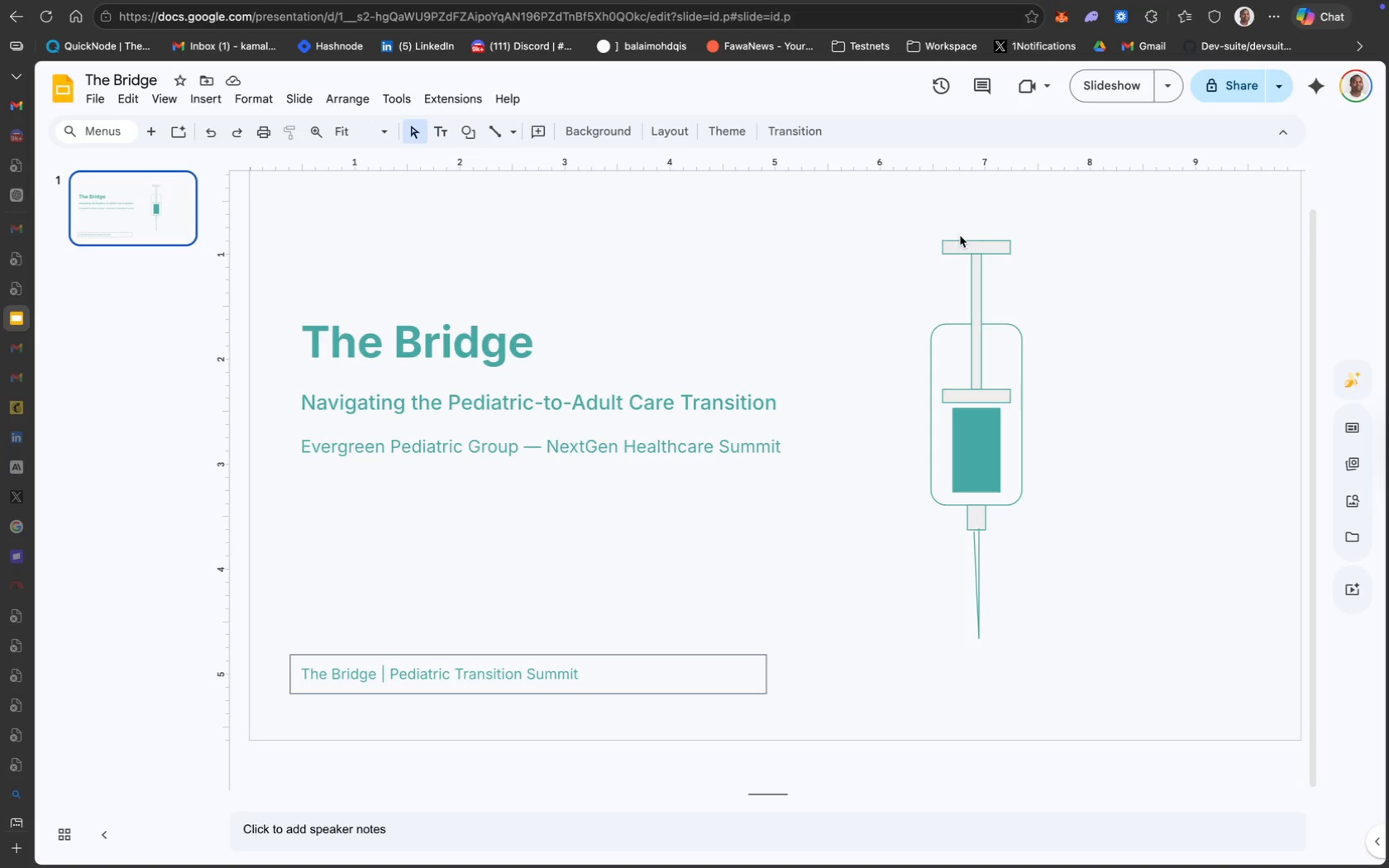 
left_click_drag(start_coordinate=[902, 232], to_coordinate=[1048, 335])
 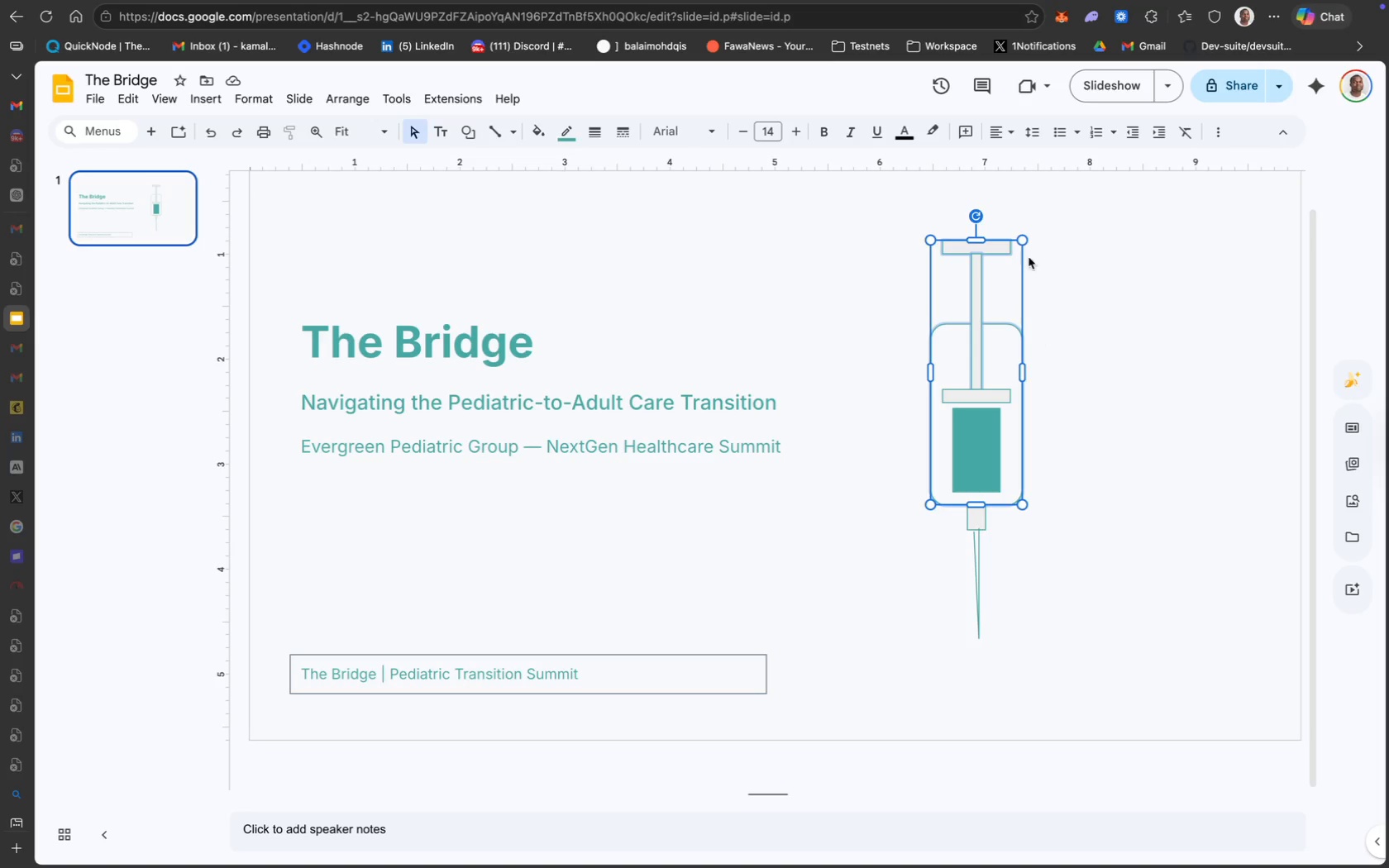 
left_click([1092, 240])
 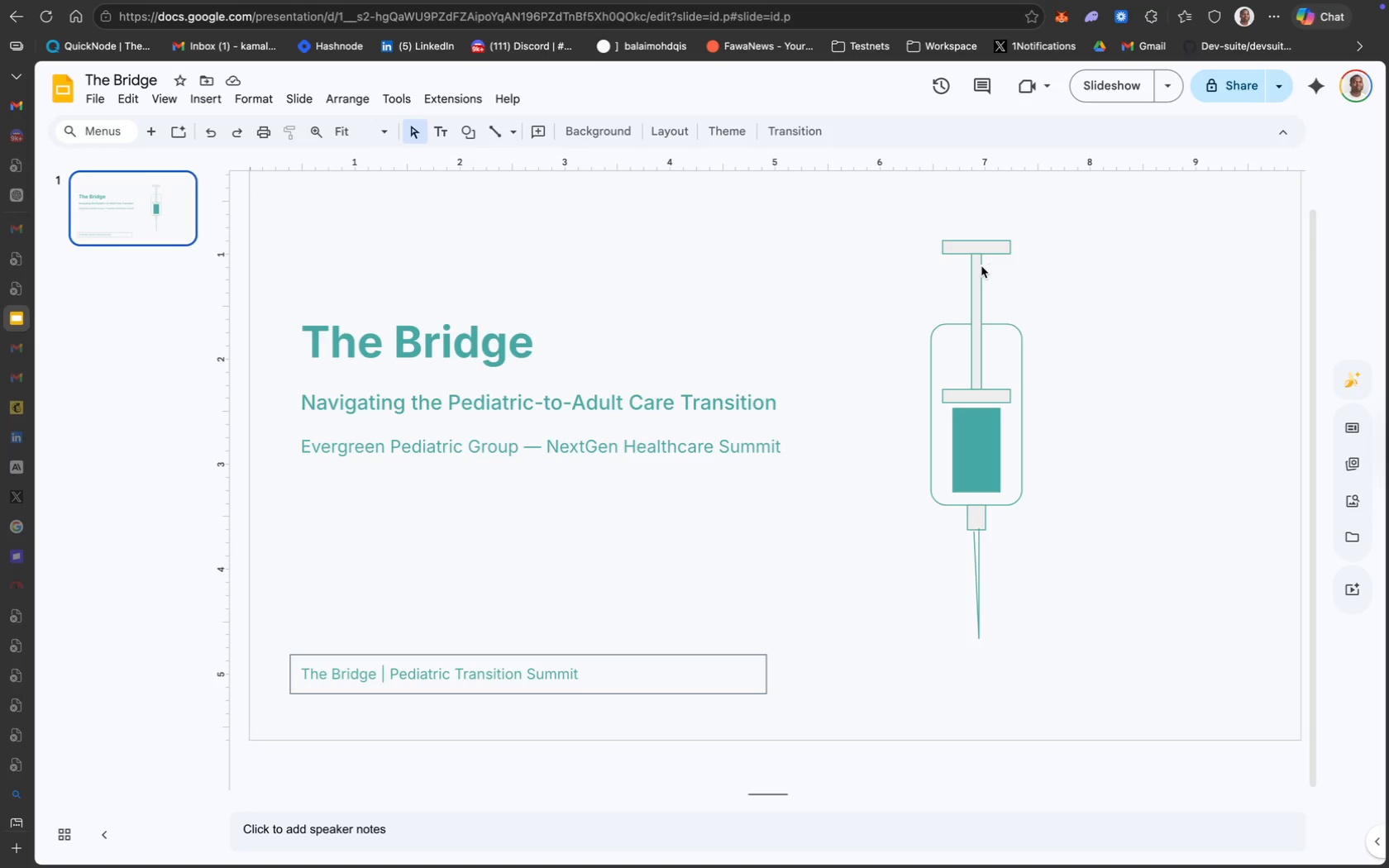 
left_click([977, 268])
 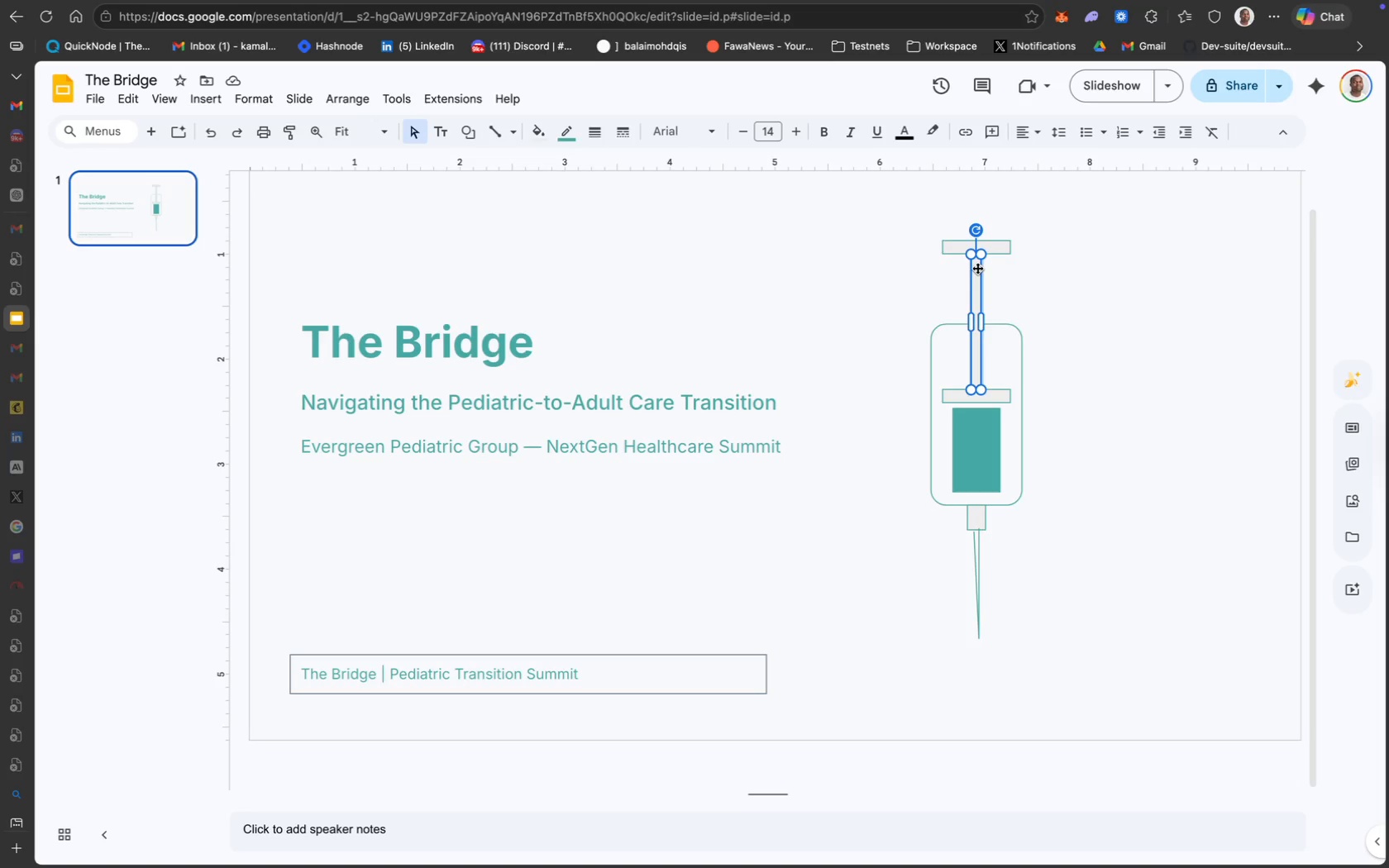 
hold_key(key=ShiftLeft, duration=2.19)
left_click([991, 394])
 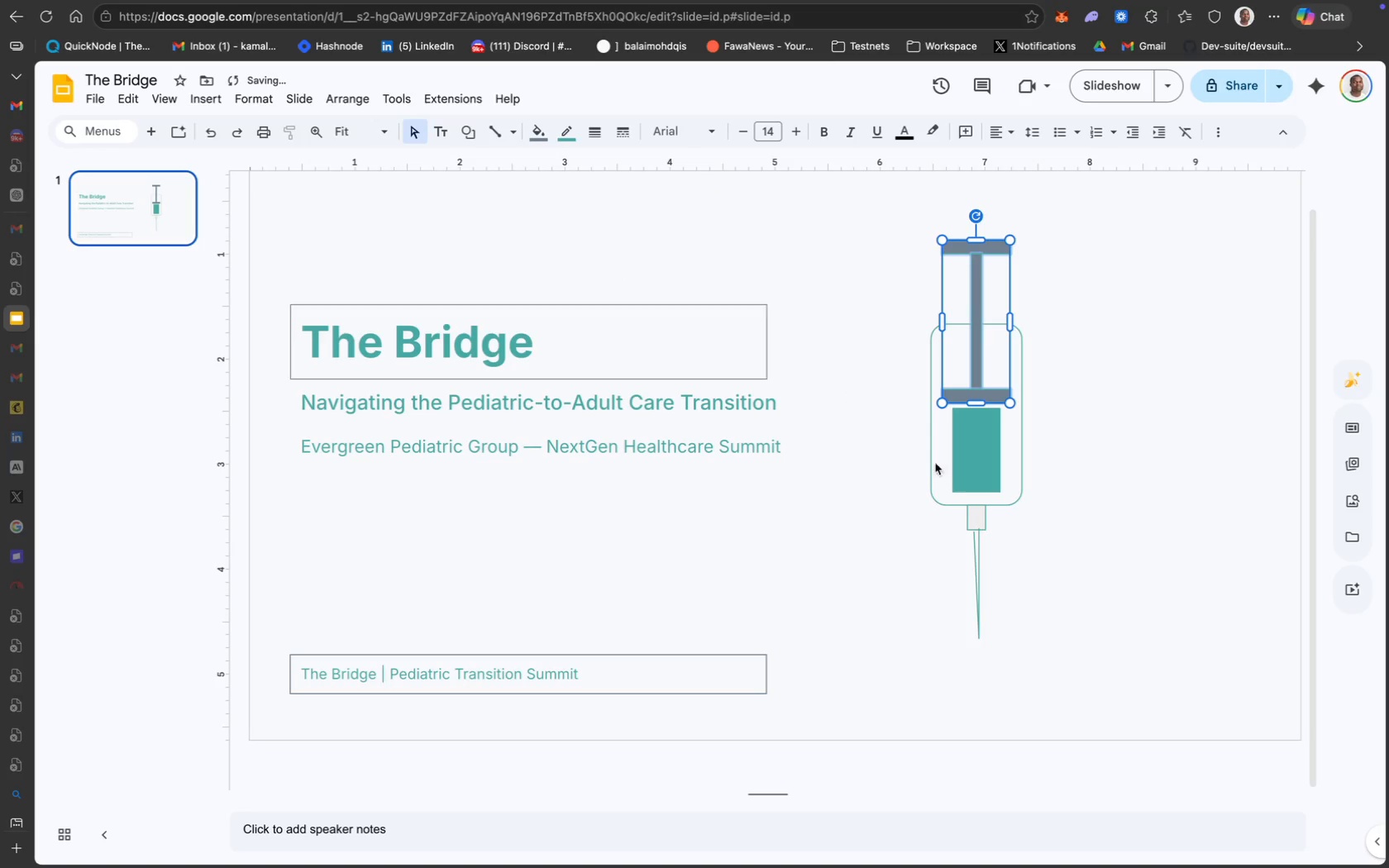 
left_click([976, 518])
 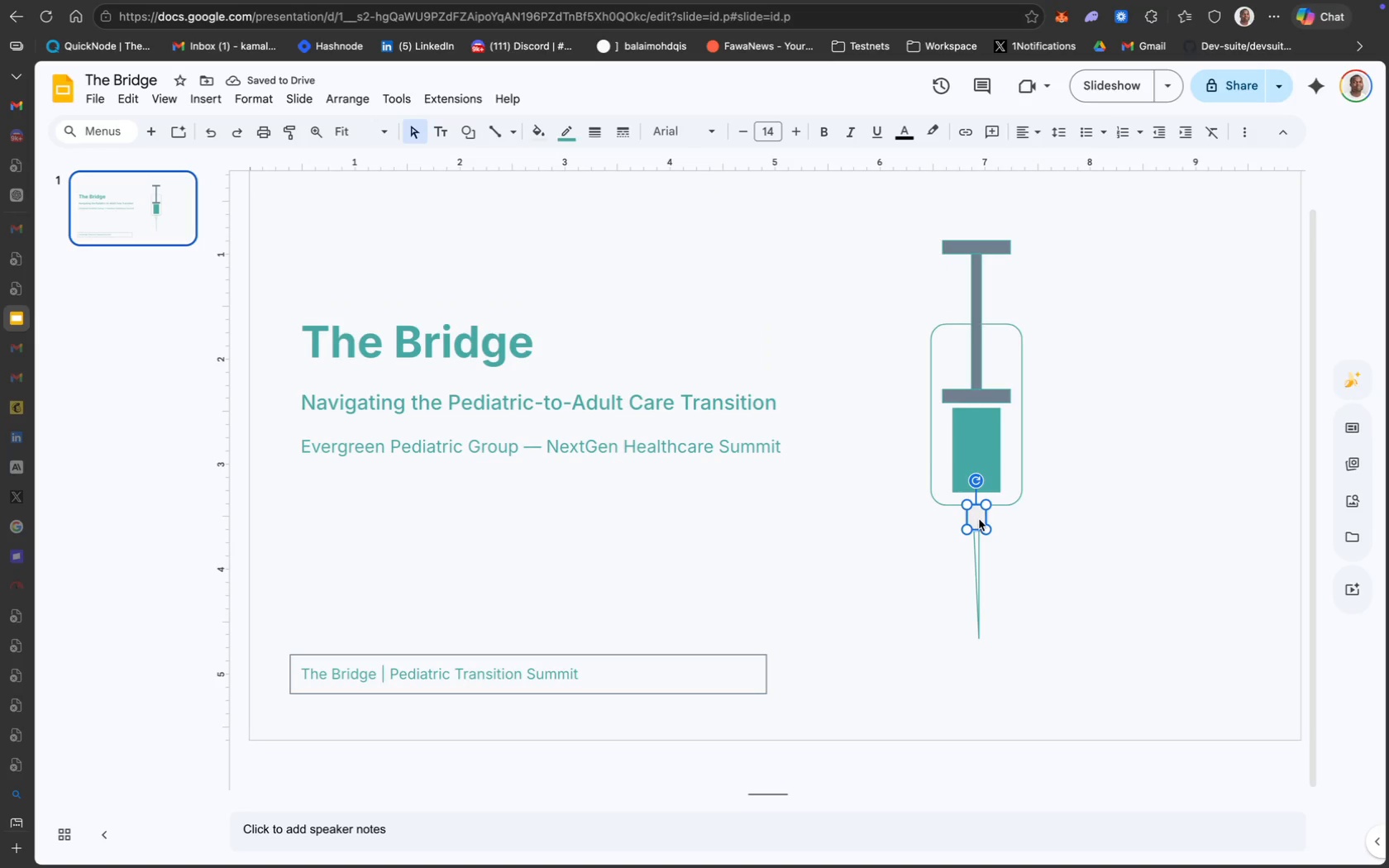 
hold_key(key=ShiftLeft, duration=0.32)
 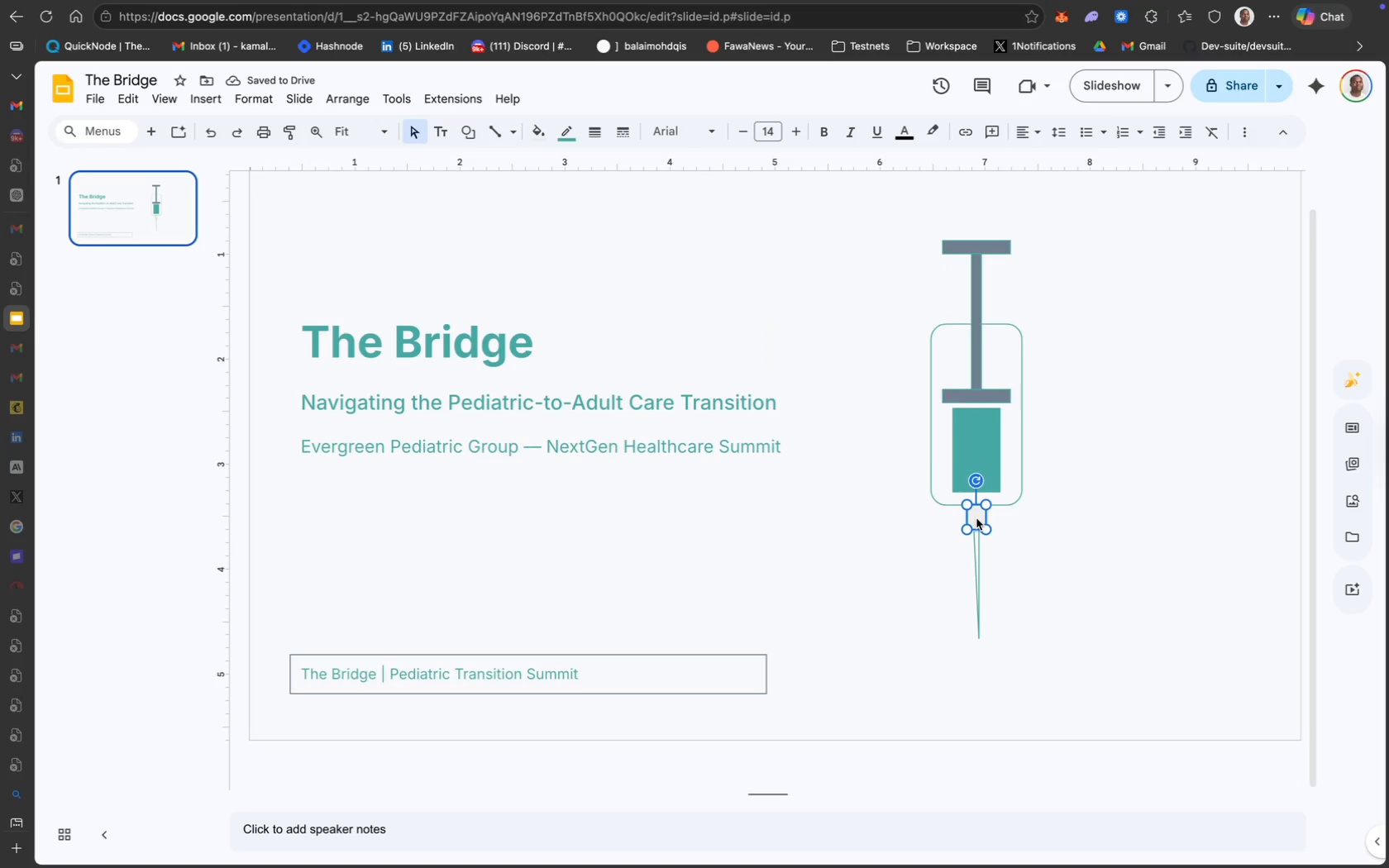 
key(Meta+Z)
 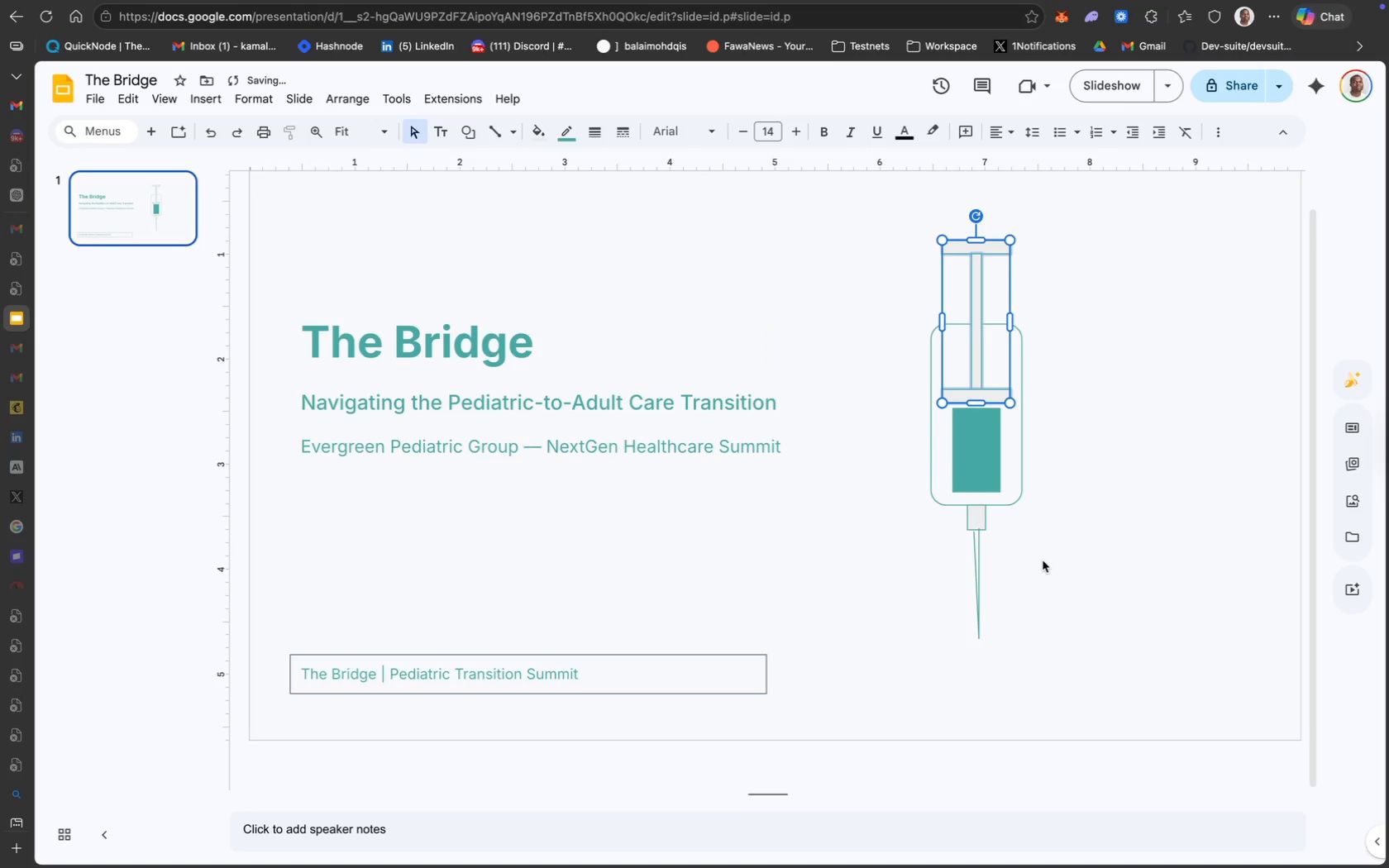 
left_click([1043, 560])
 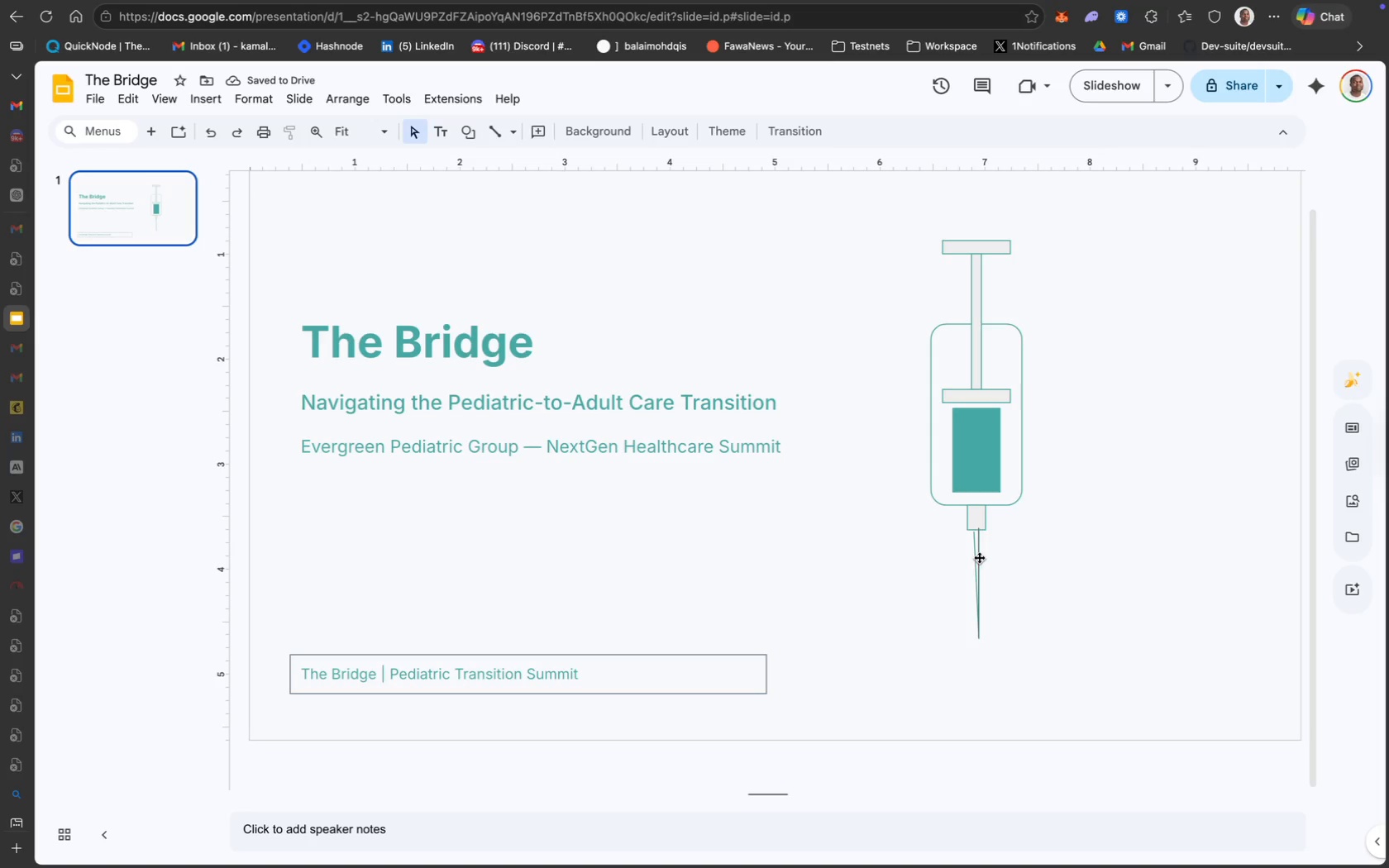 
left_click([978, 534])
 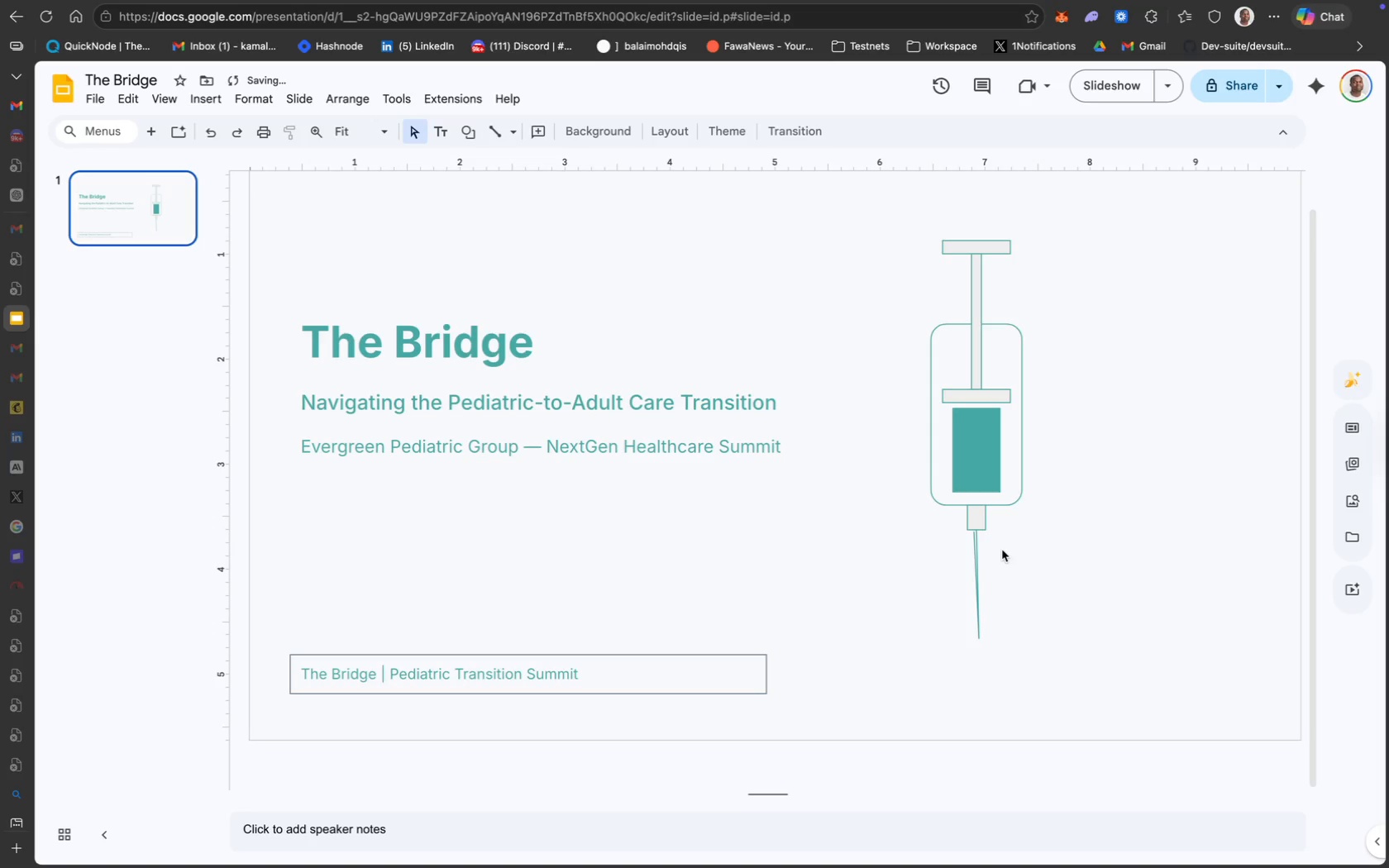 
key(Meta+CommandLeft)
 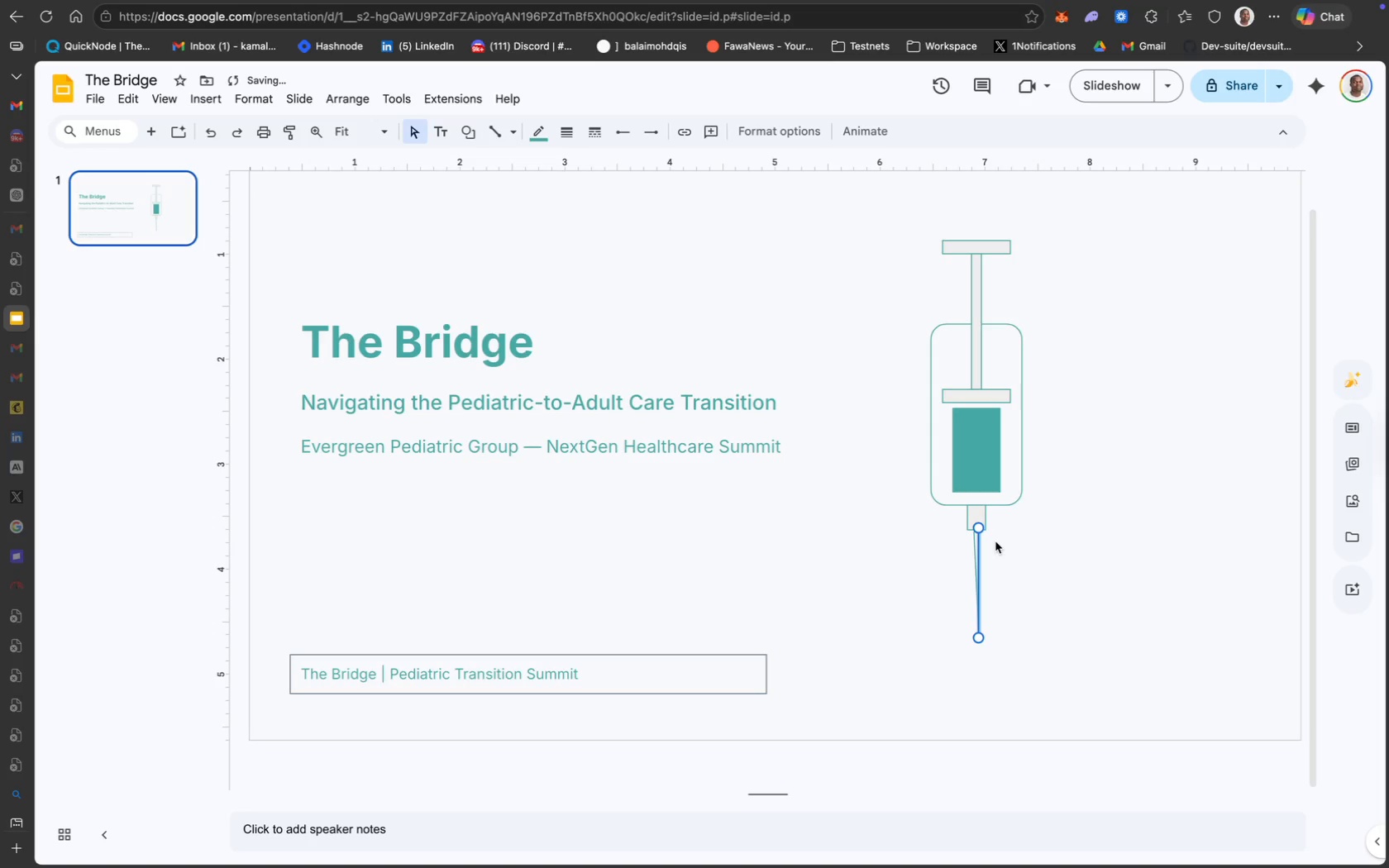 
key(Meta+Z)
 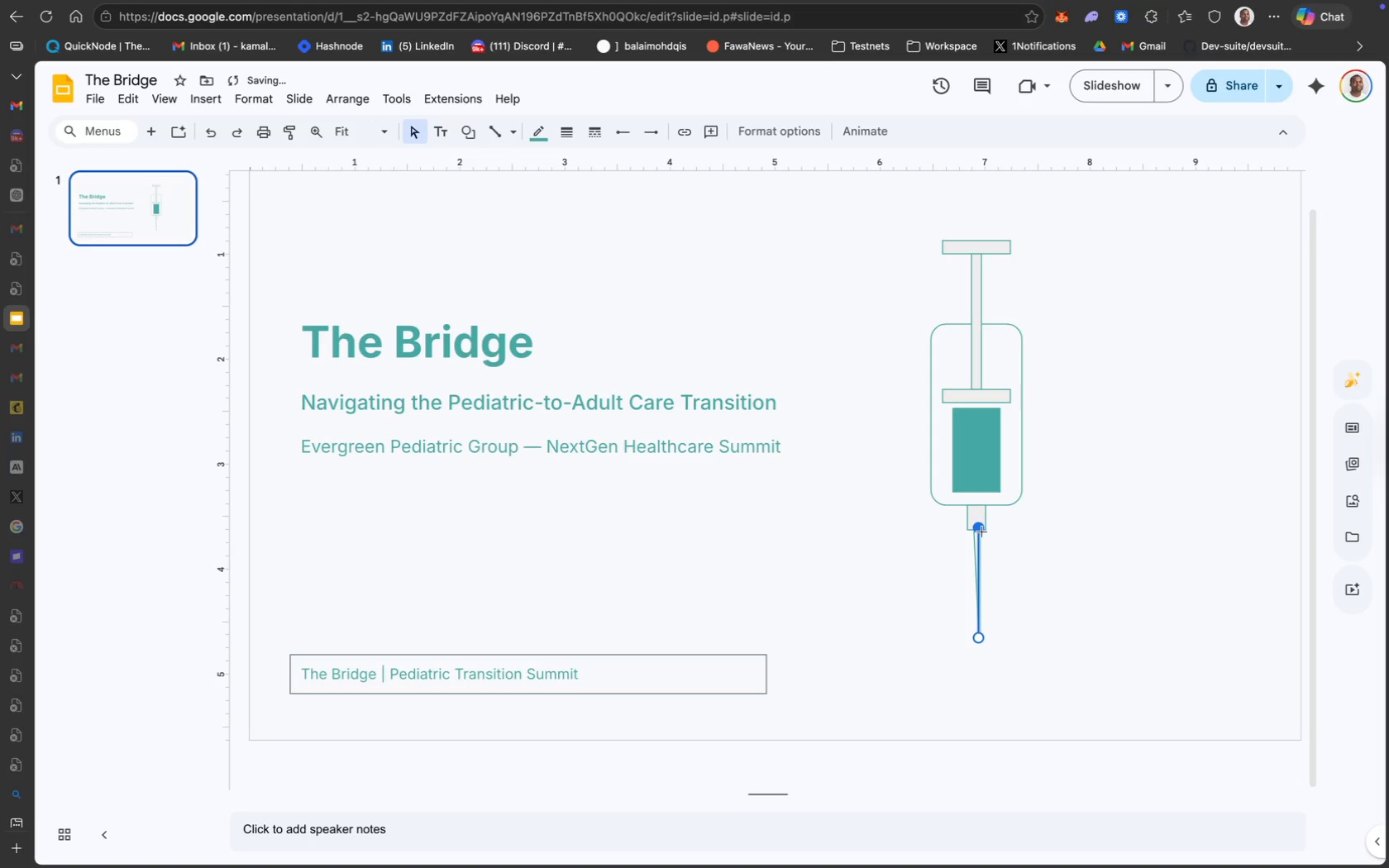 
left_click_drag(start_coordinate=[981, 531], to_coordinate=[981, 536])
 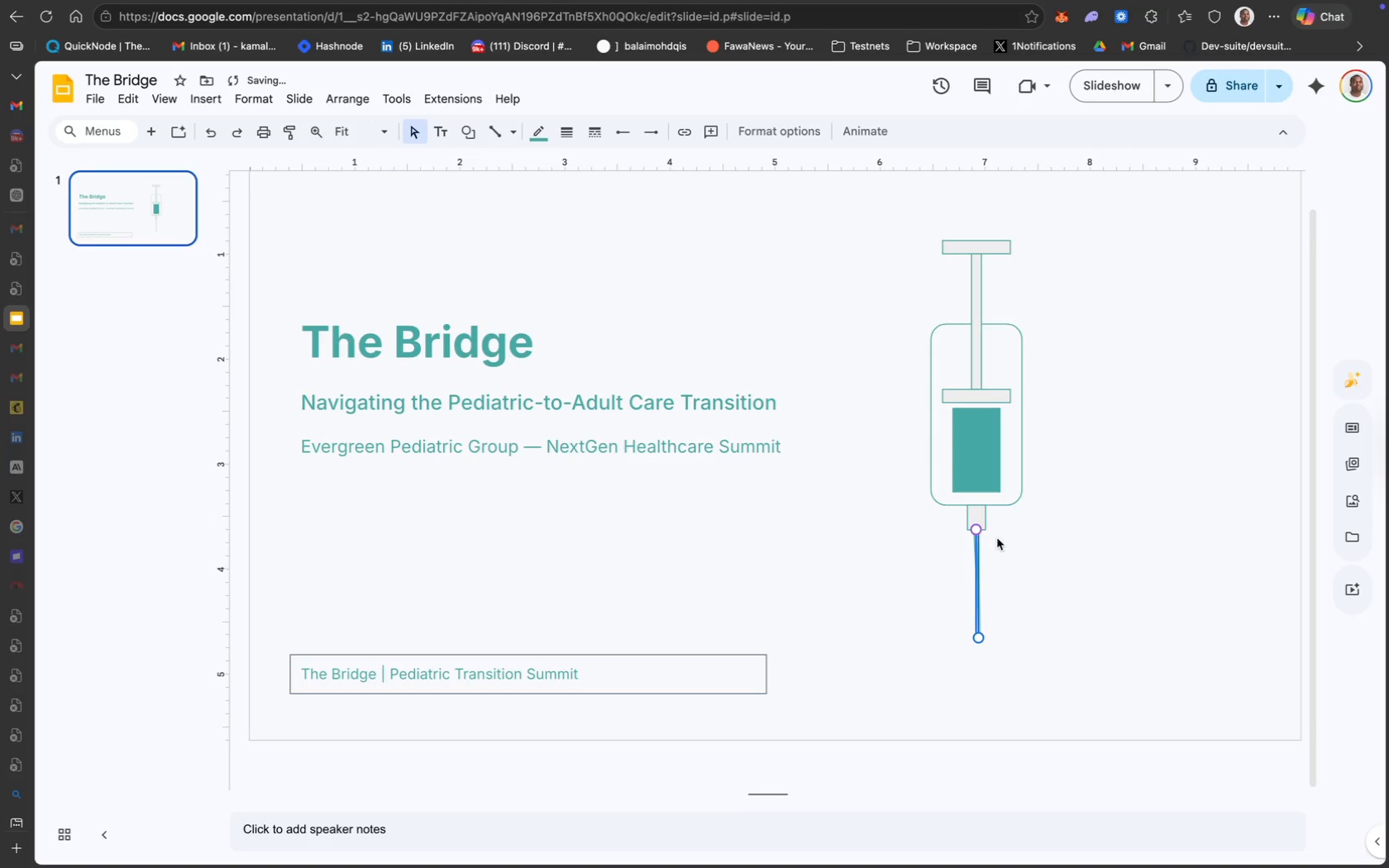 
left_click([1008, 542])
 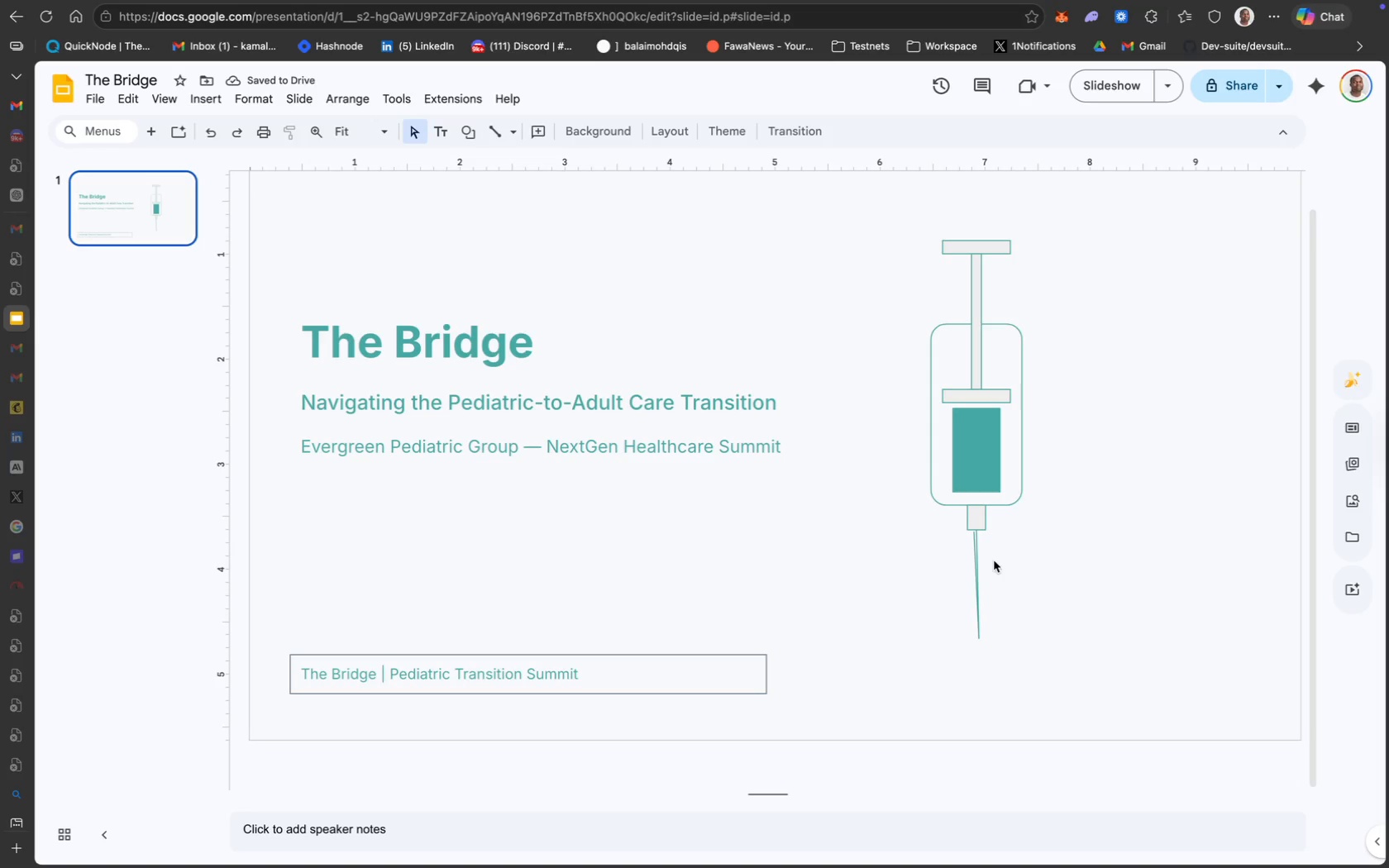 
left_click([978, 549])
 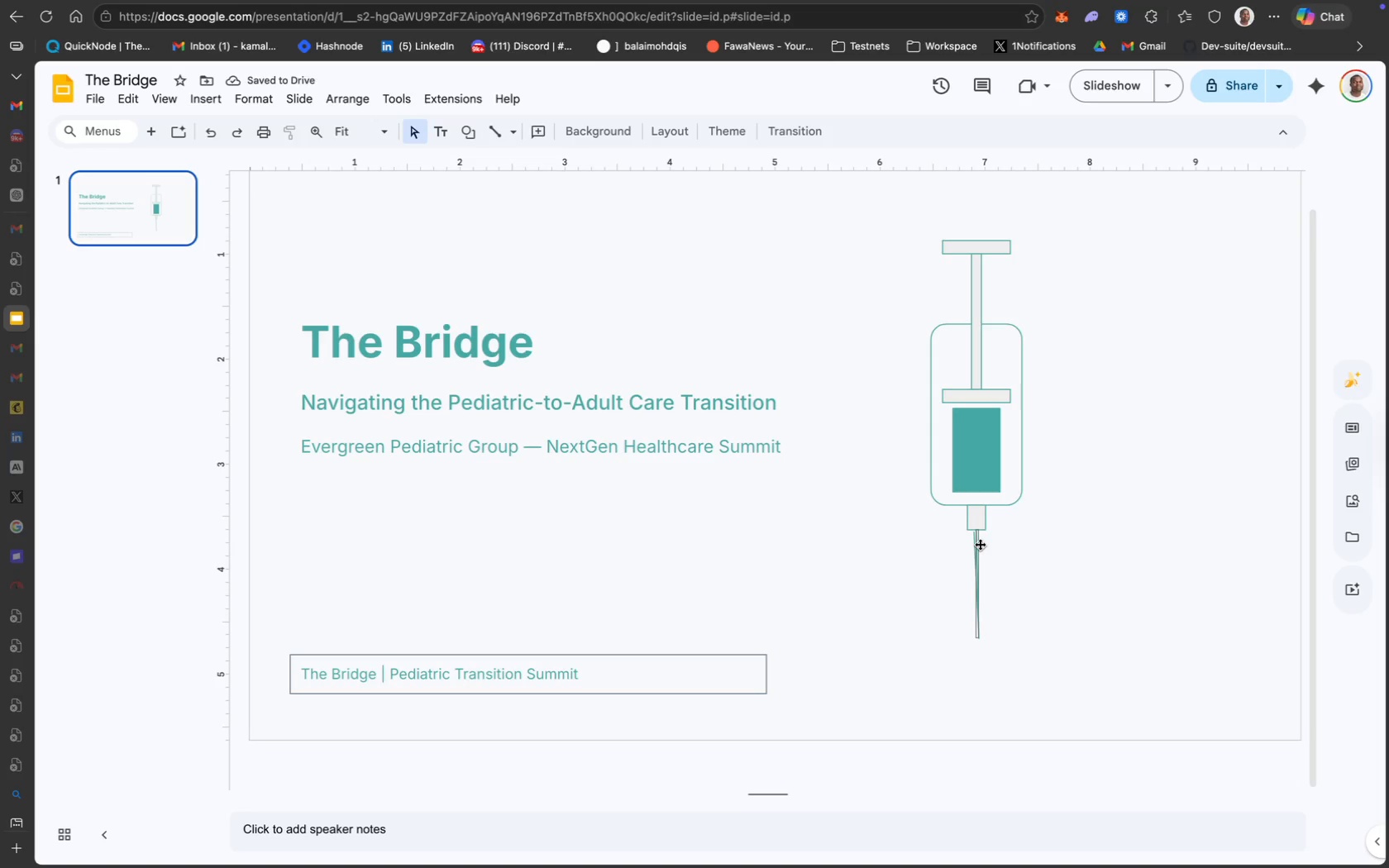 
hold_key(key=ShiftLeft, duration=0.38)
 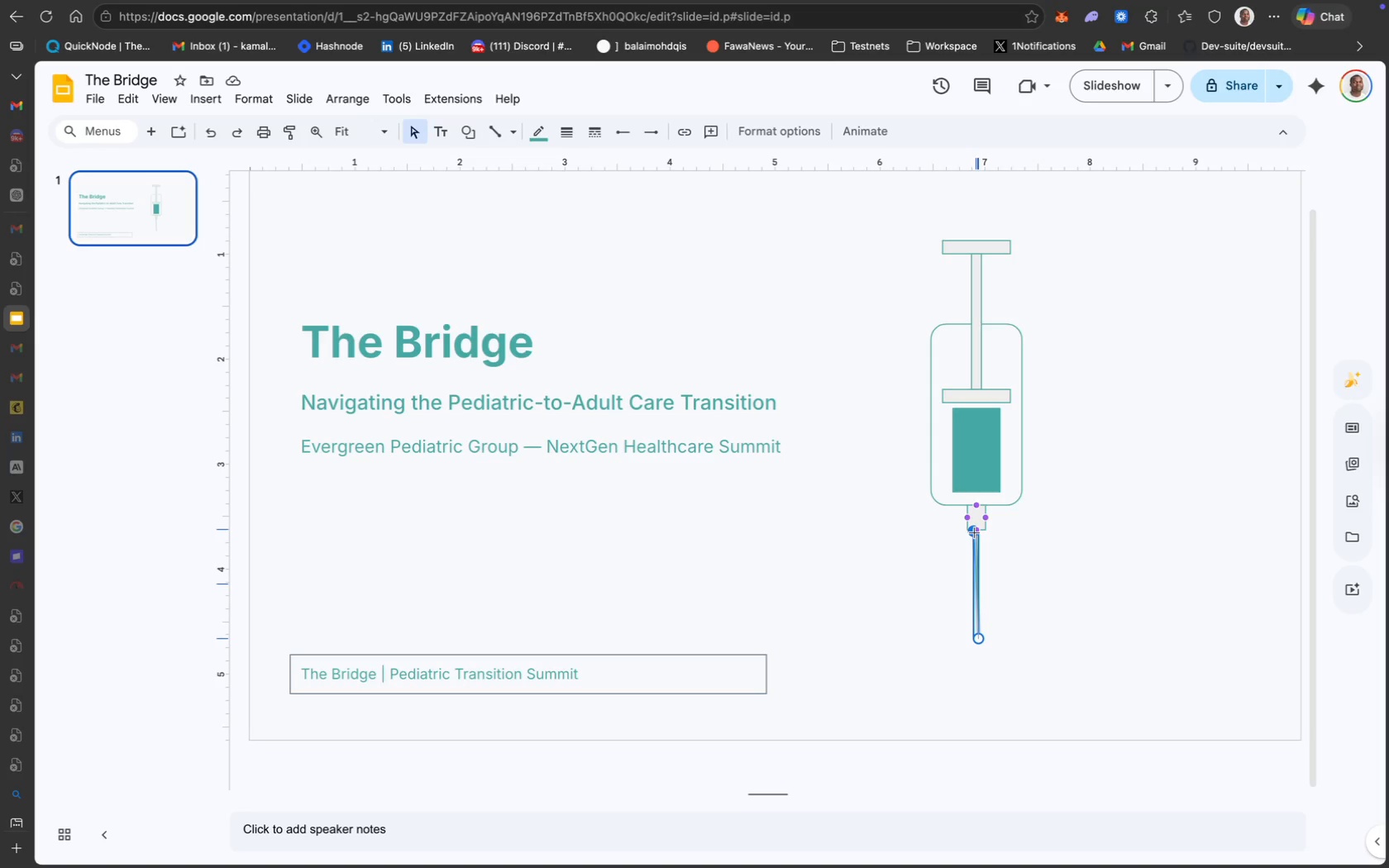 
left_click([1004, 539])
 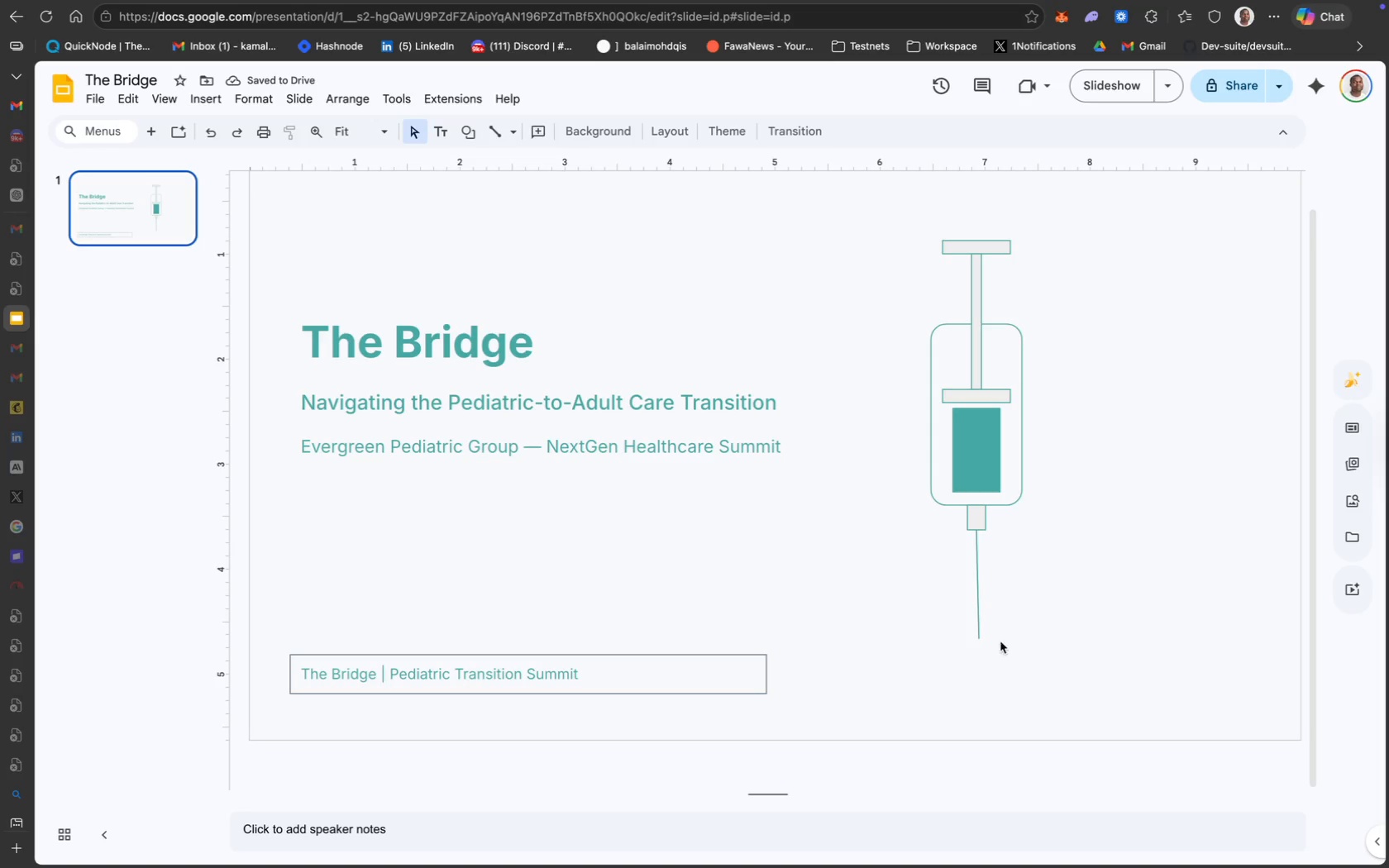 
left_click([1071, 622])
 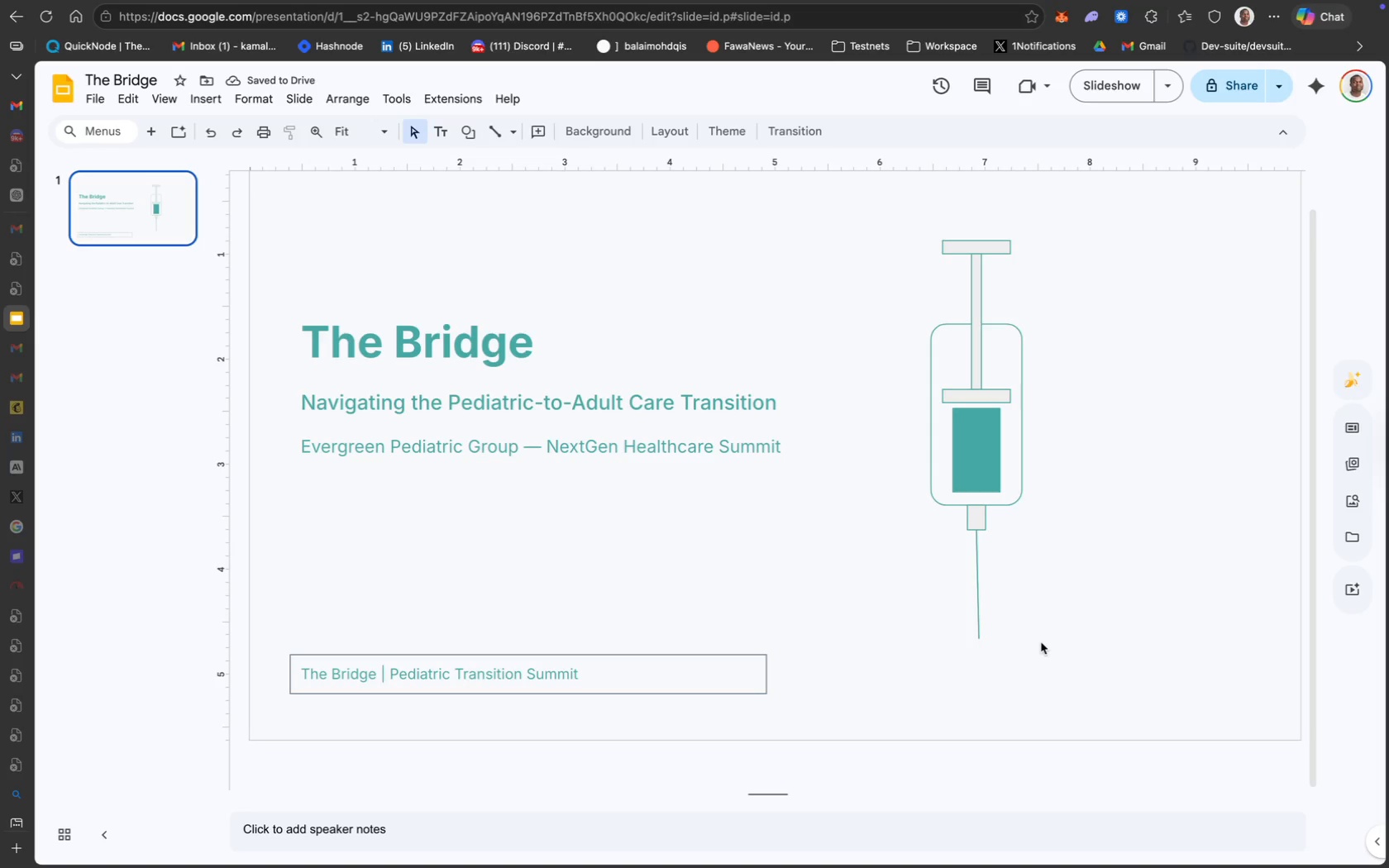 
left_click_drag(start_coordinate=[1057, 698], to_coordinate=[908, 222])
 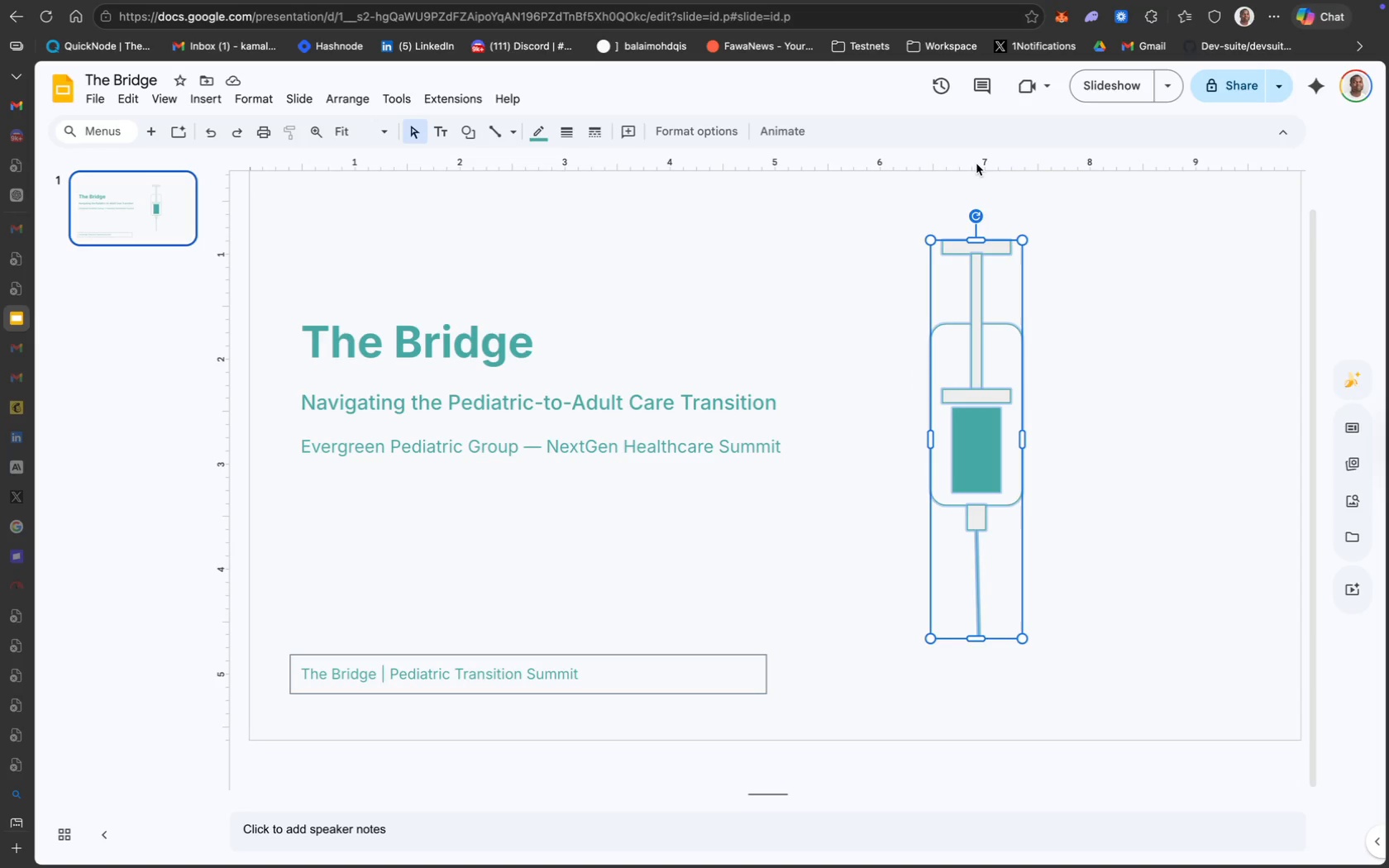 
left_click_drag(start_coordinate=[978, 222], to_coordinate=[1208, 639])
 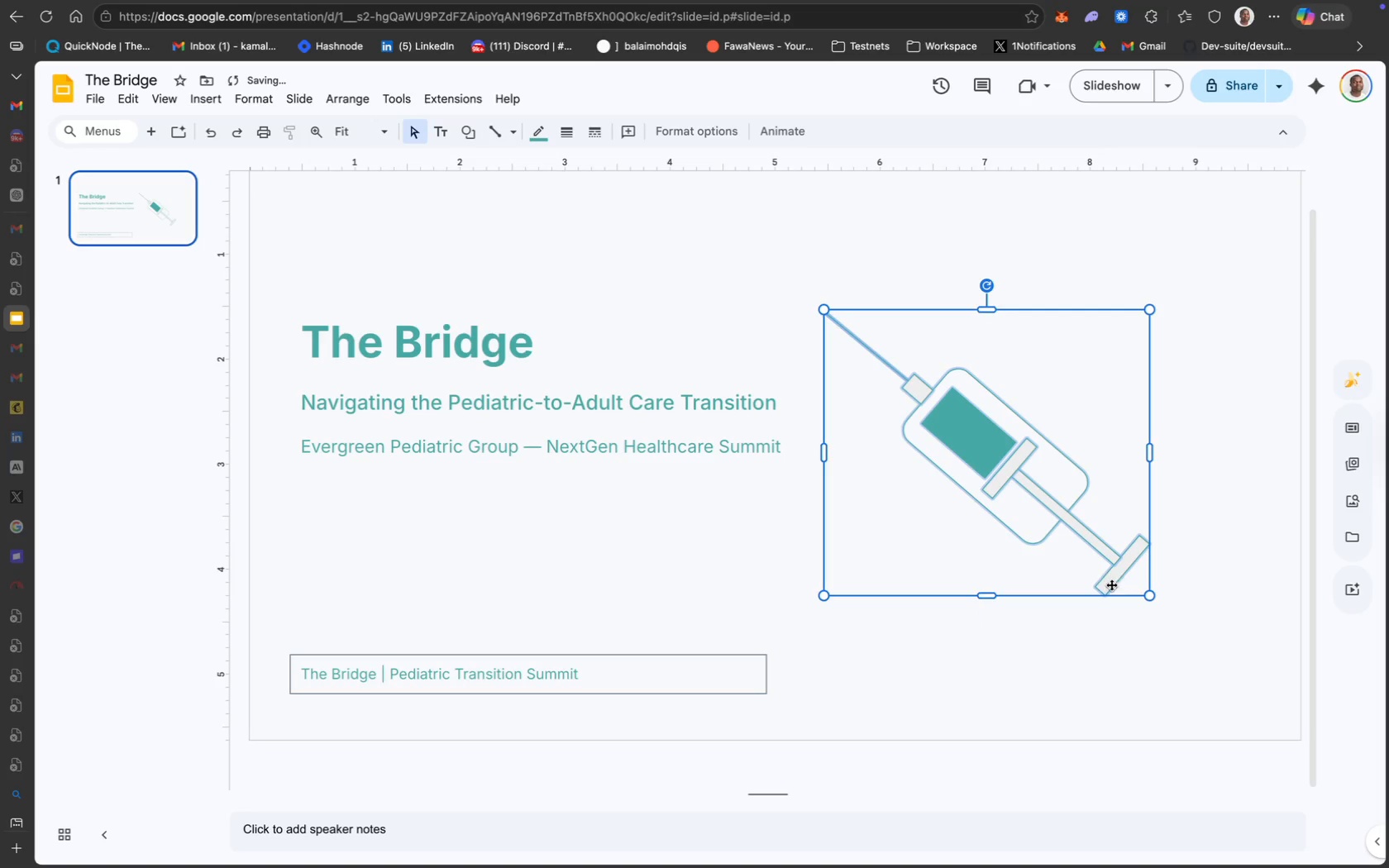 
left_click([1115, 625])
 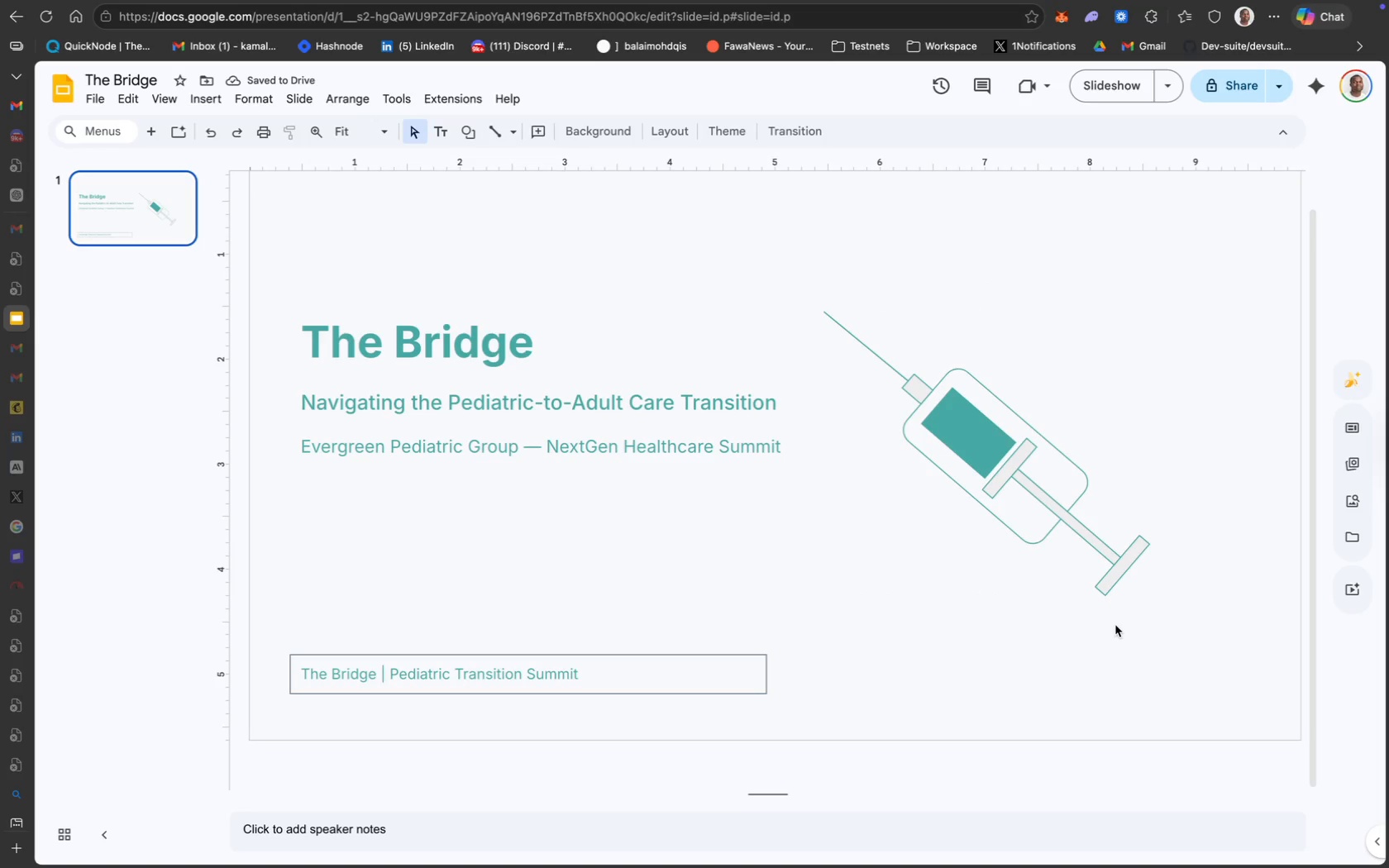 
left_click_drag(start_coordinate=[1130, 626], to_coordinate=[825, 280])
 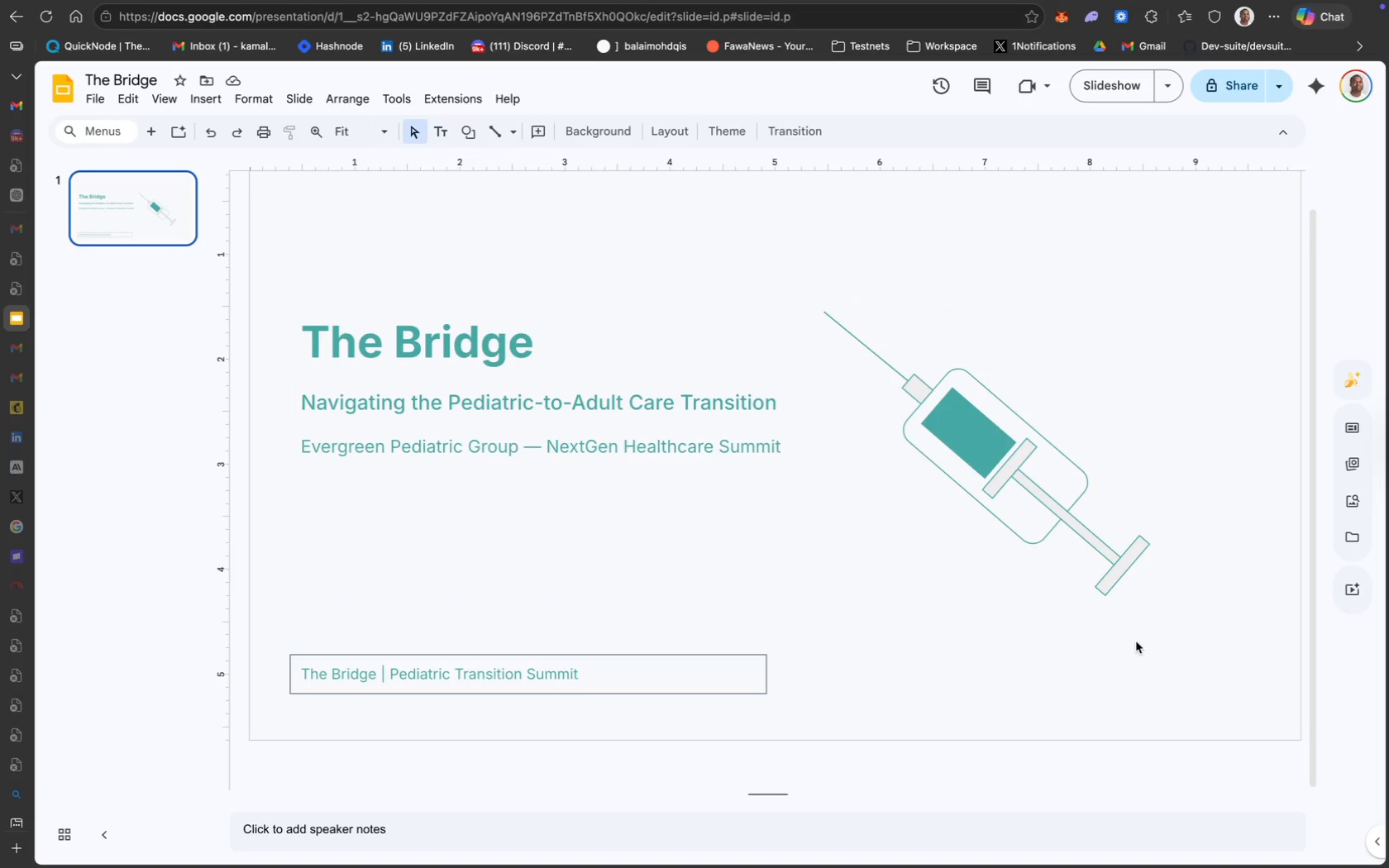 
left_click_drag(start_coordinate=[828, 274], to_coordinate=[1251, 627])
 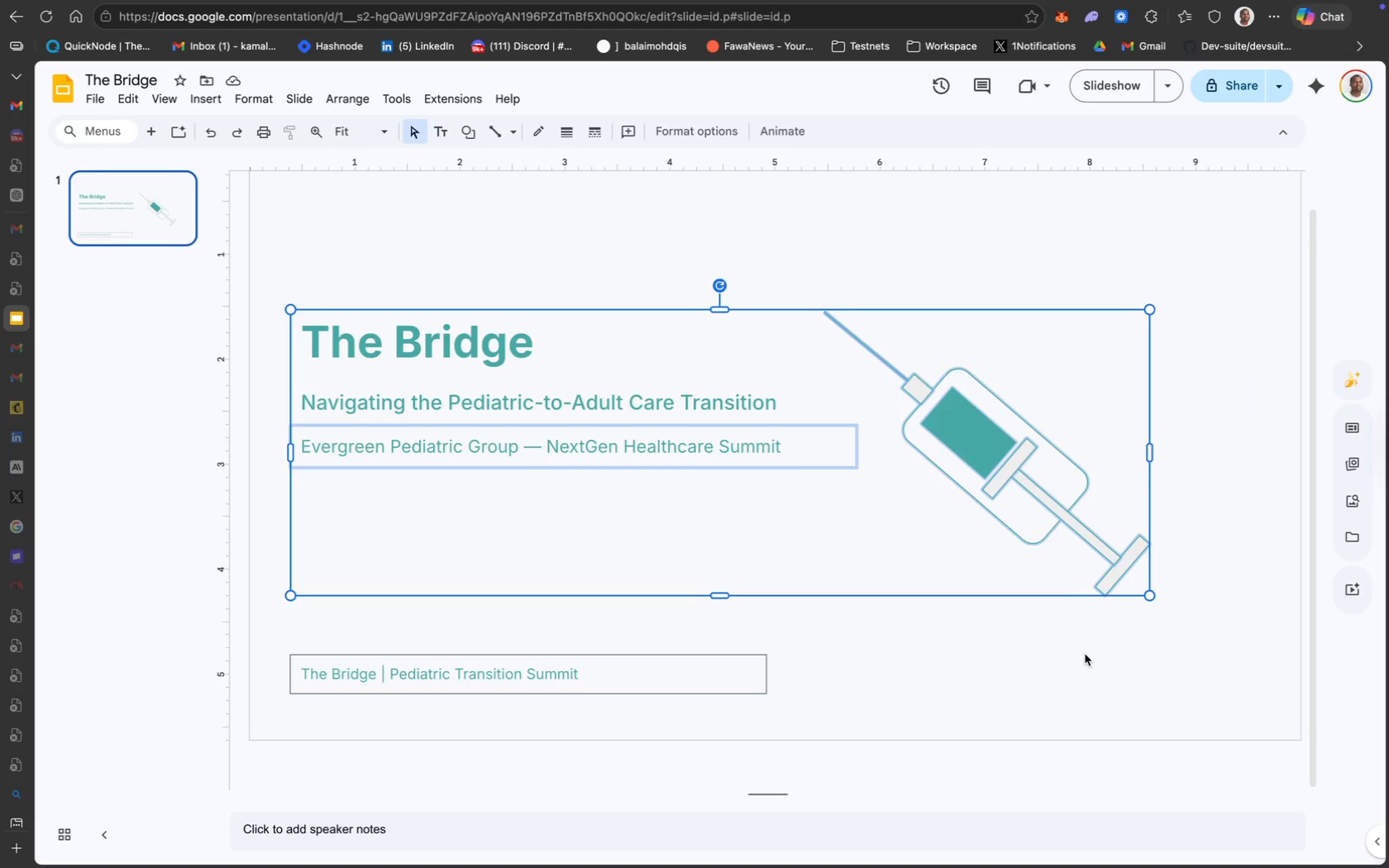 
left_click_drag(start_coordinate=[1187, 666], to_coordinate=[923, 351])
 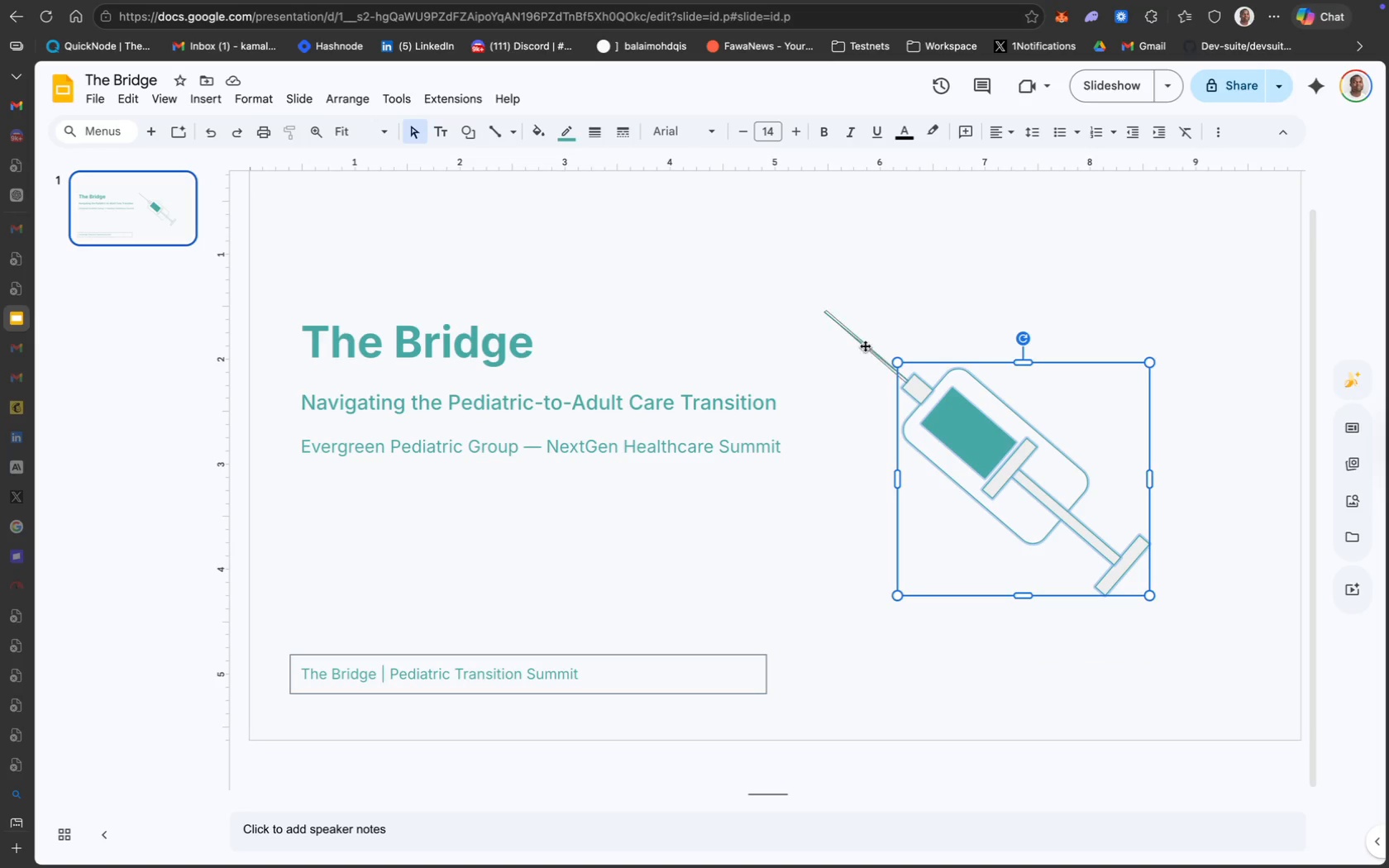 
left_click([938, 295])
 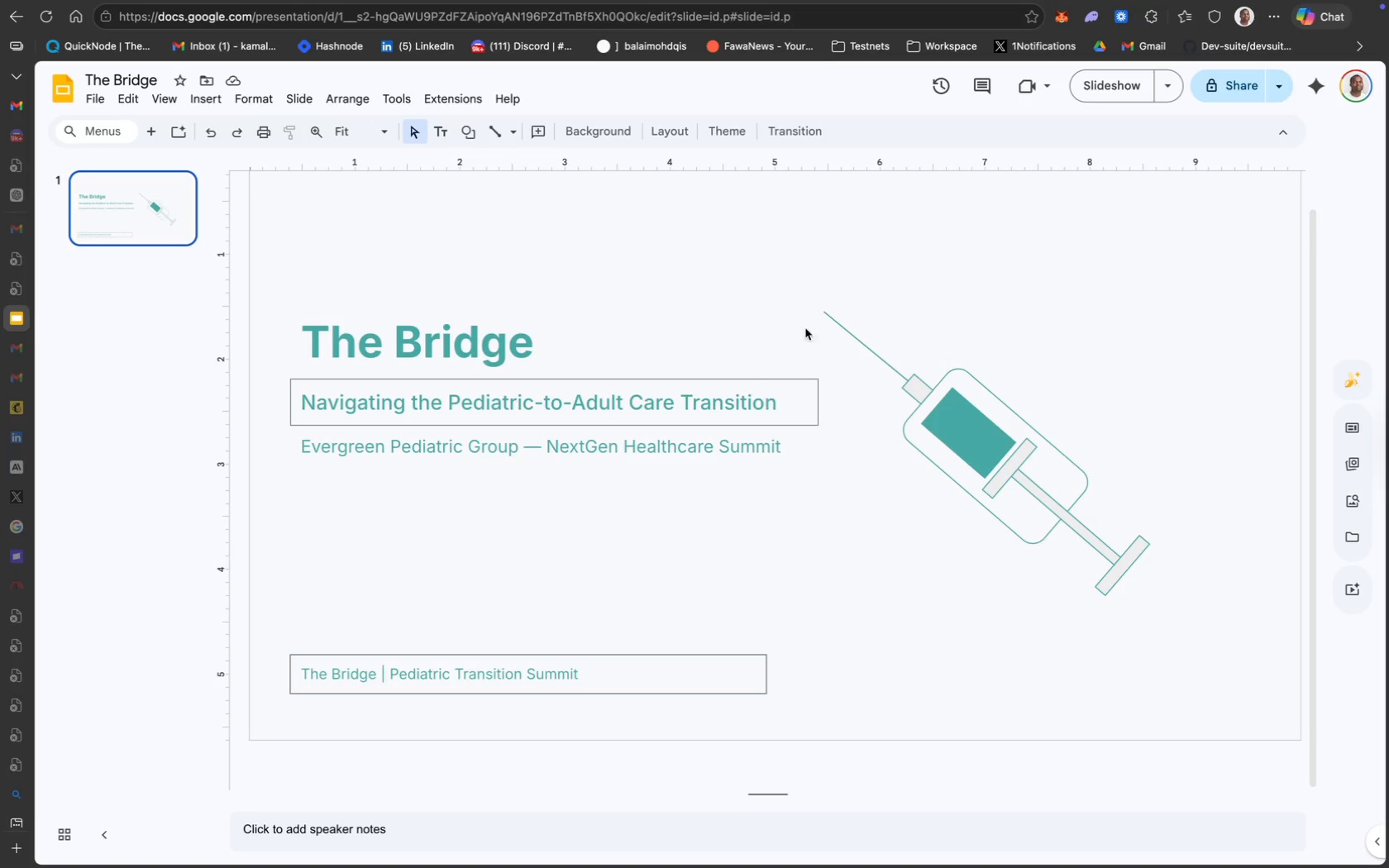 
left_click_drag(start_coordinate=[823, 293], to_coordinate=[1251, 595])
 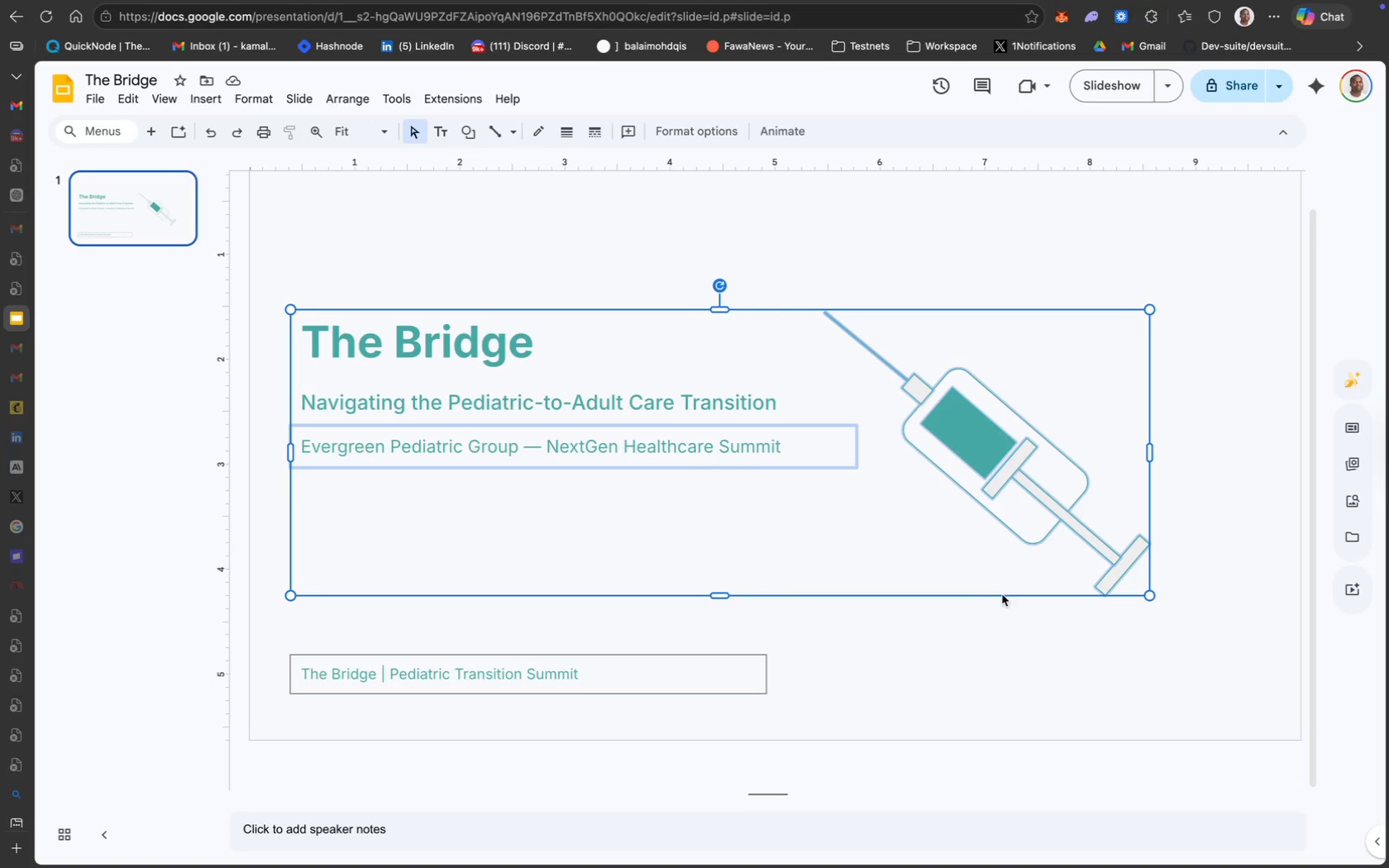 
left_click([1134, 649])
 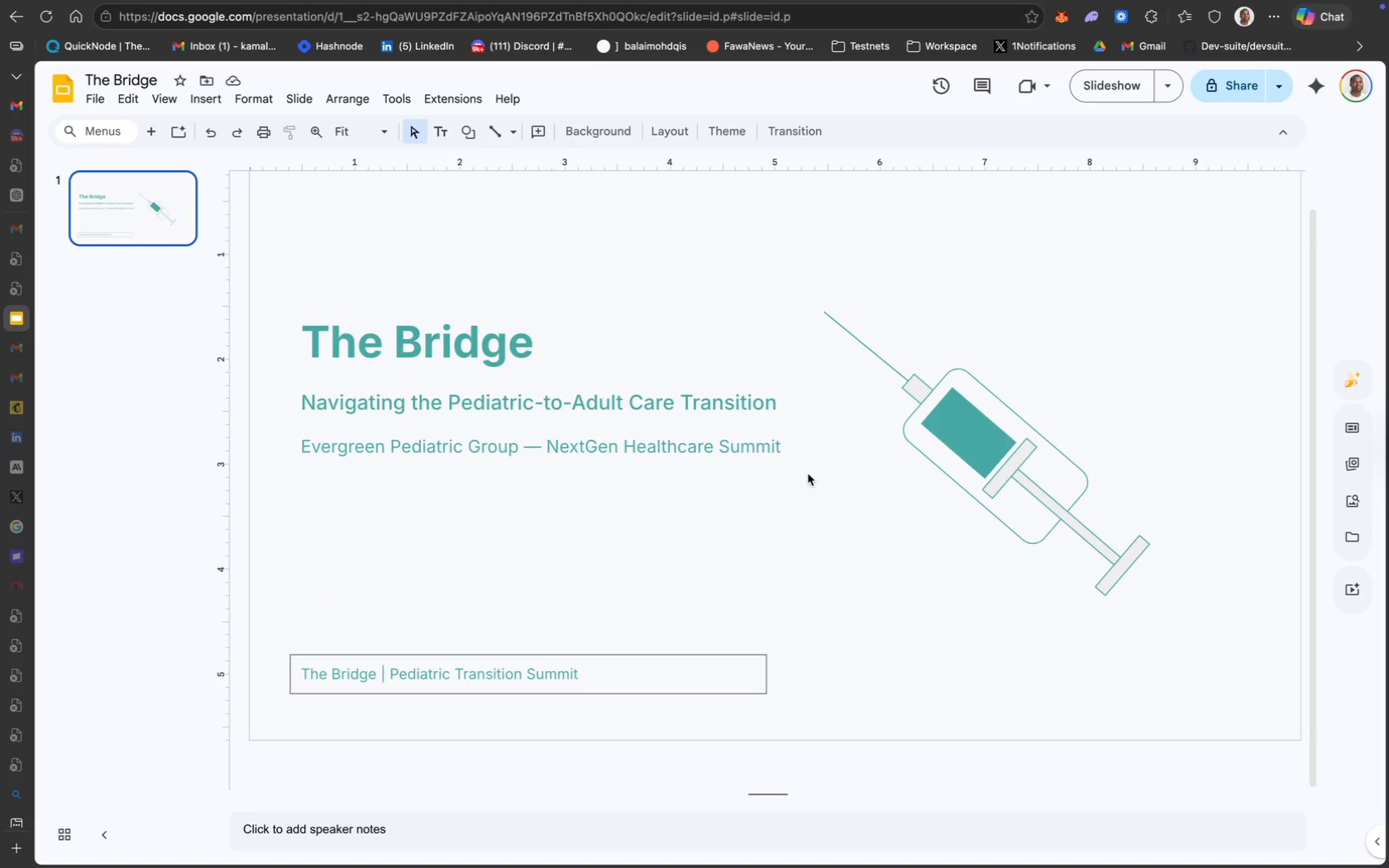 
left_click([789, 466])
 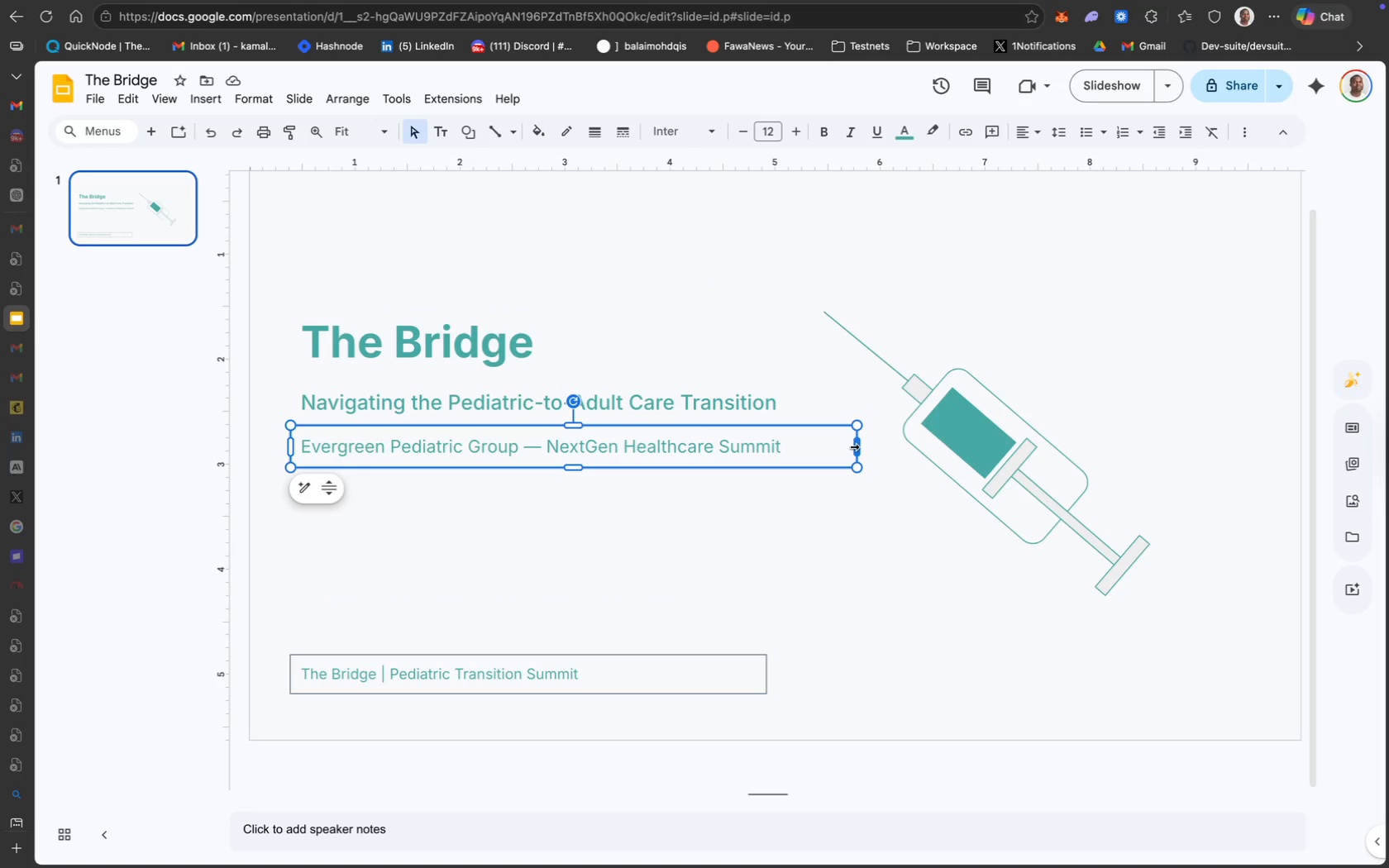 
left_click_drag(start_coordinate=[856, 446], to_coordinate=[806, 446])
 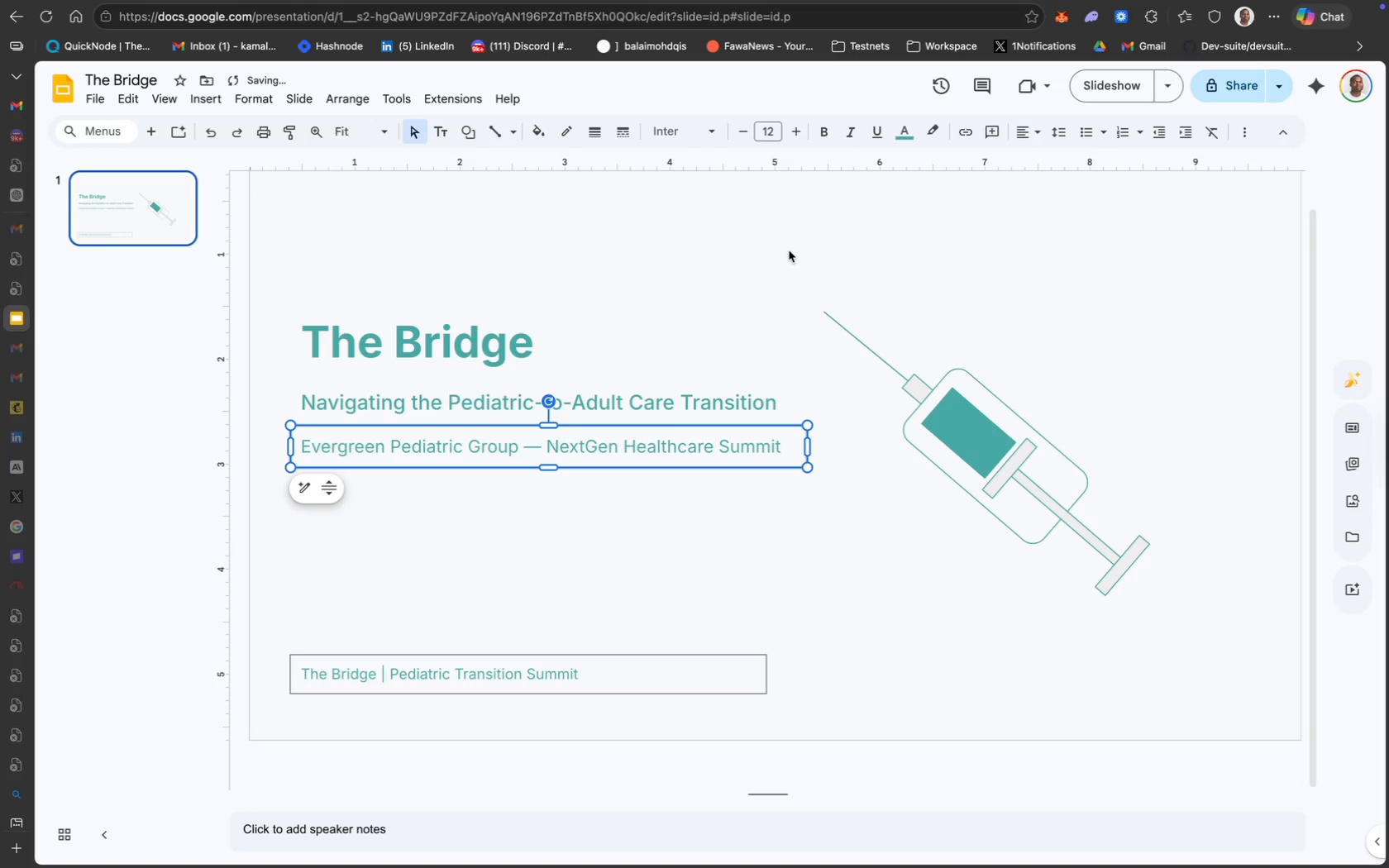 
left_click([804, 282])
 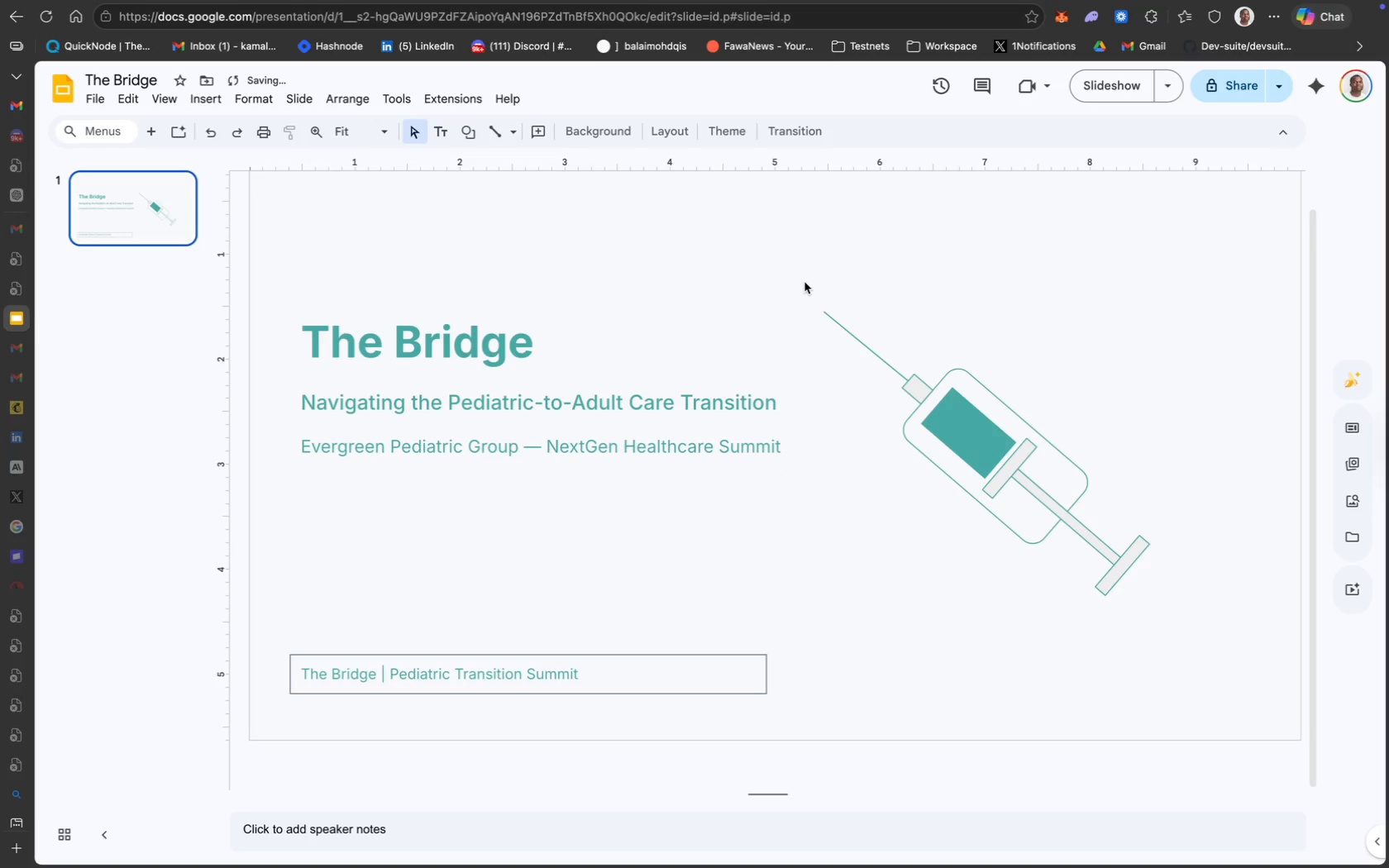 
left_click_drag(start_coordinate=[804, 282], to_coordinate=[1194, 631])
 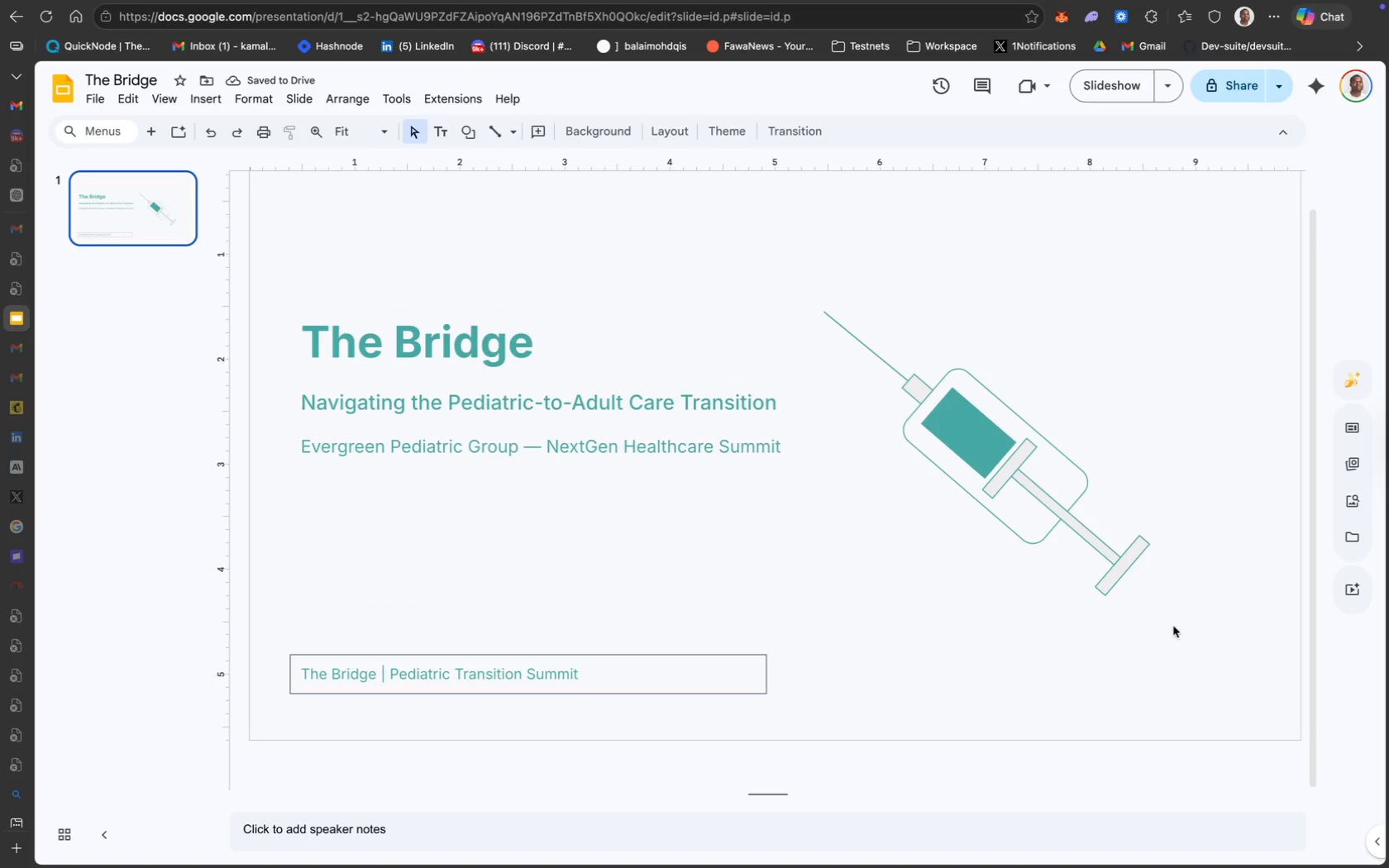 
left_click_drag(start_coordinate=[1208, 587], to_coordinate=[882, 343])
 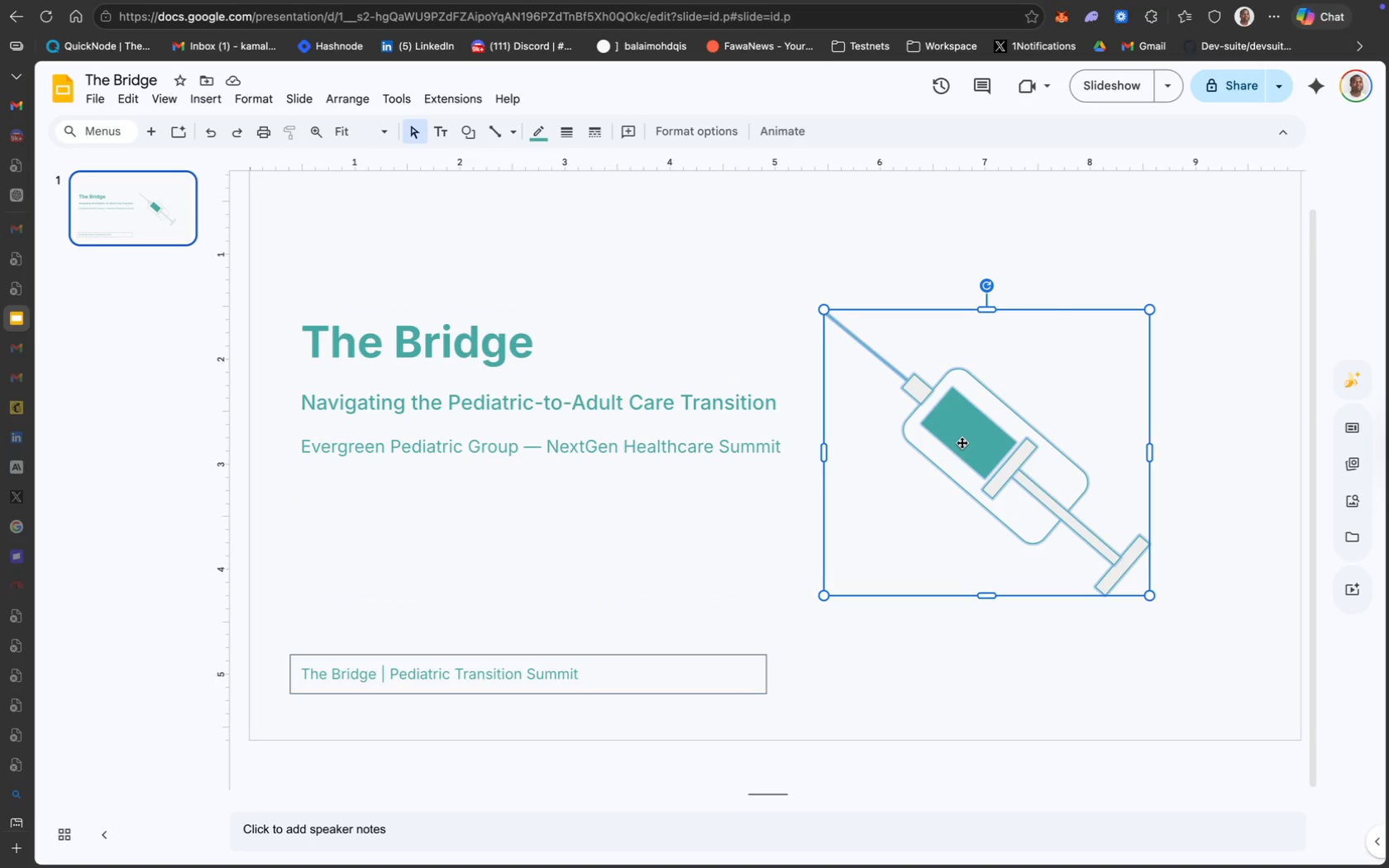 
left_click_drag(start_coordinate=[962, 441], to_coordinate=[1052, 454])
 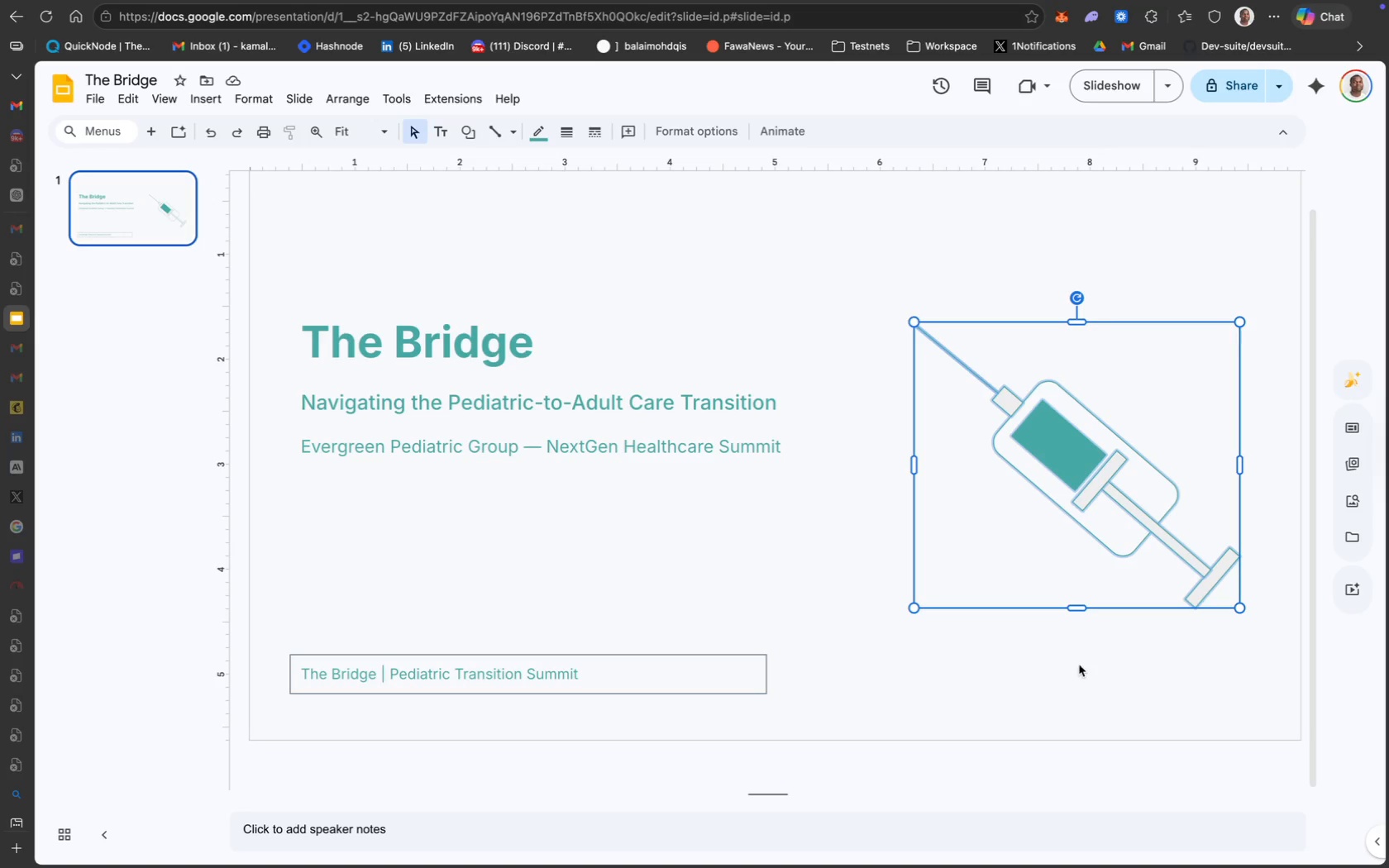 
wait(11.38)
 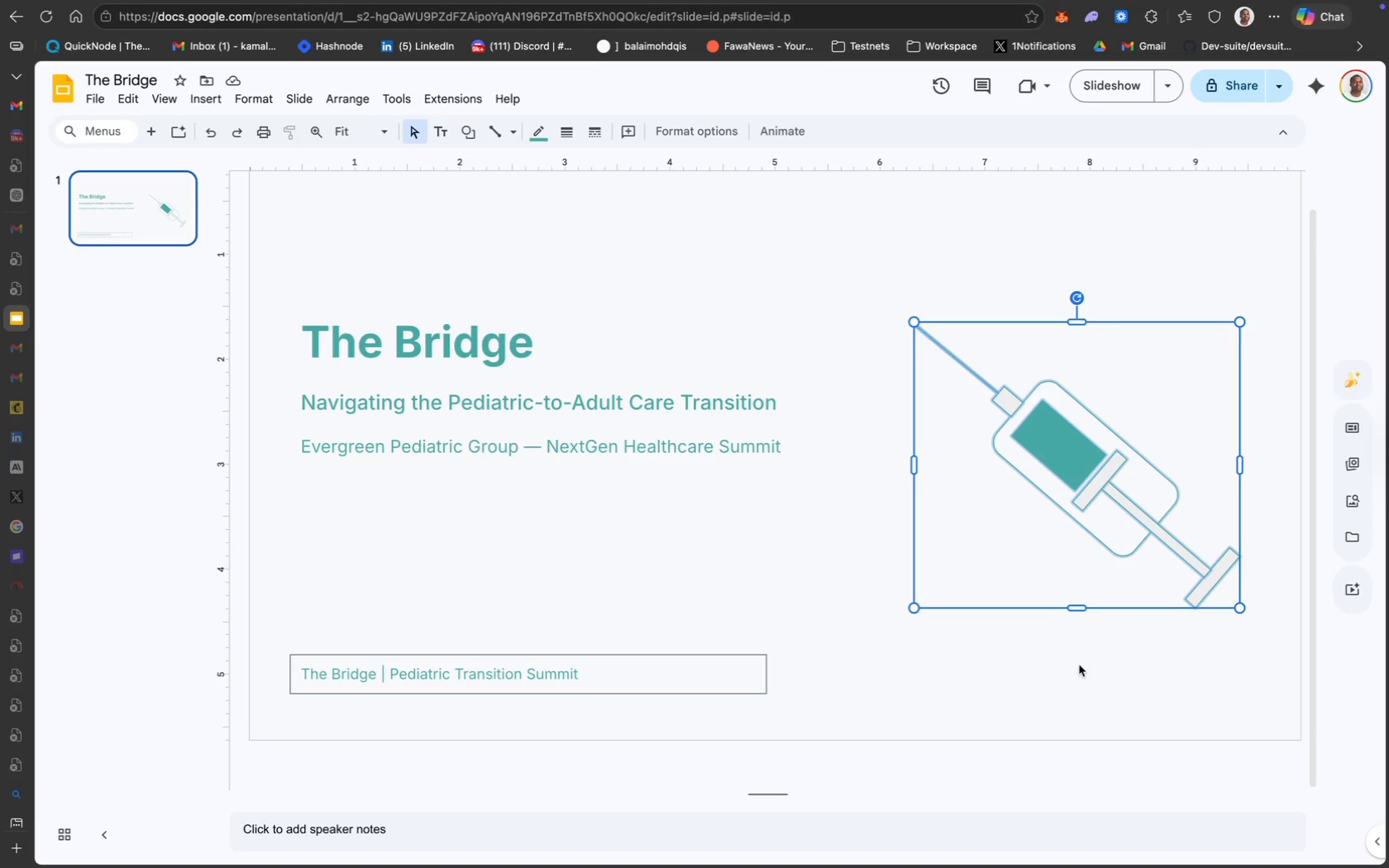 
left_click_drag(start_coordinate=[1076, 298], to_coordinate=[1086, 294])
 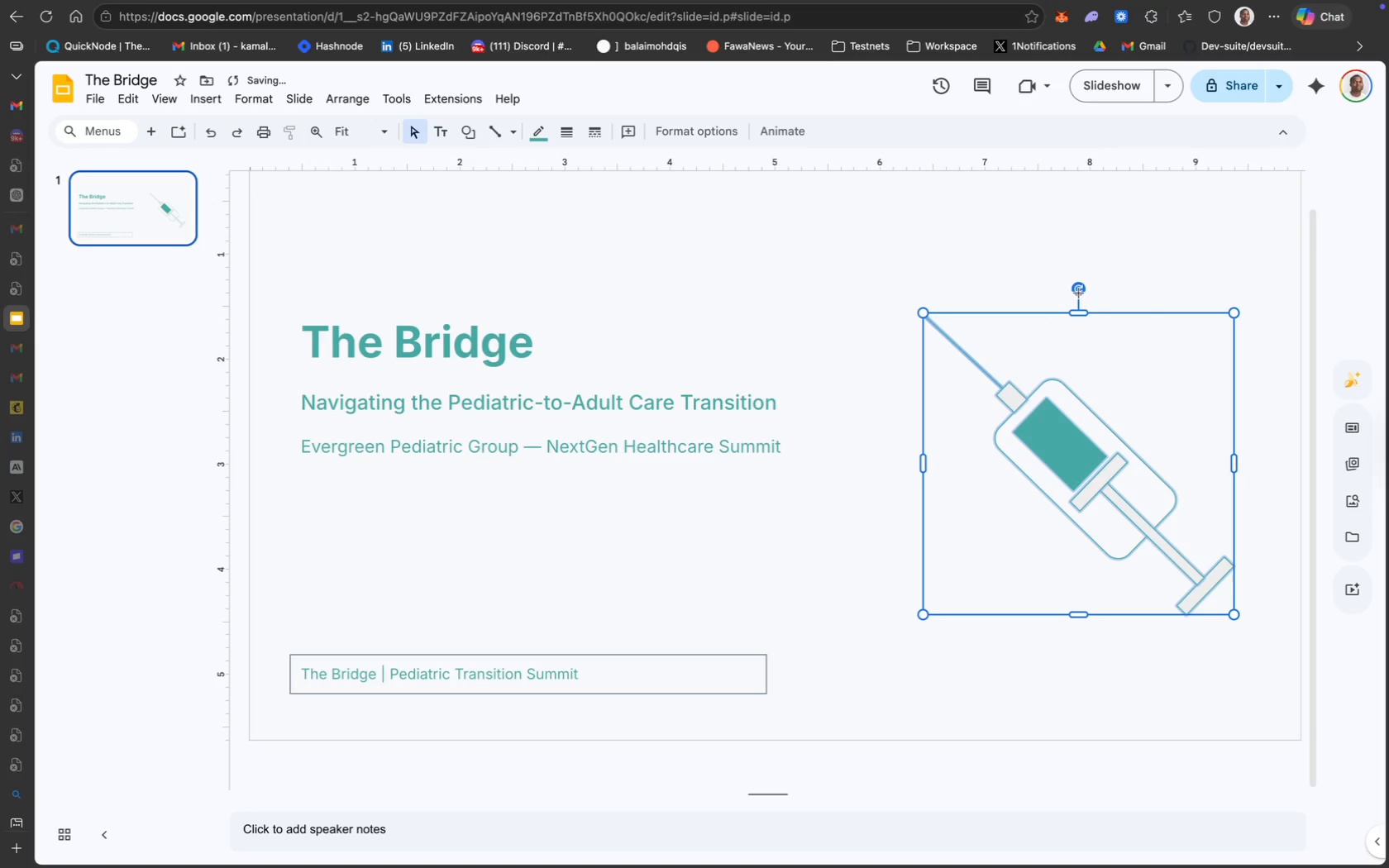 
left_click_drag(start_coordinate=[1078, 289], to_coordinate=[1087, 289])
 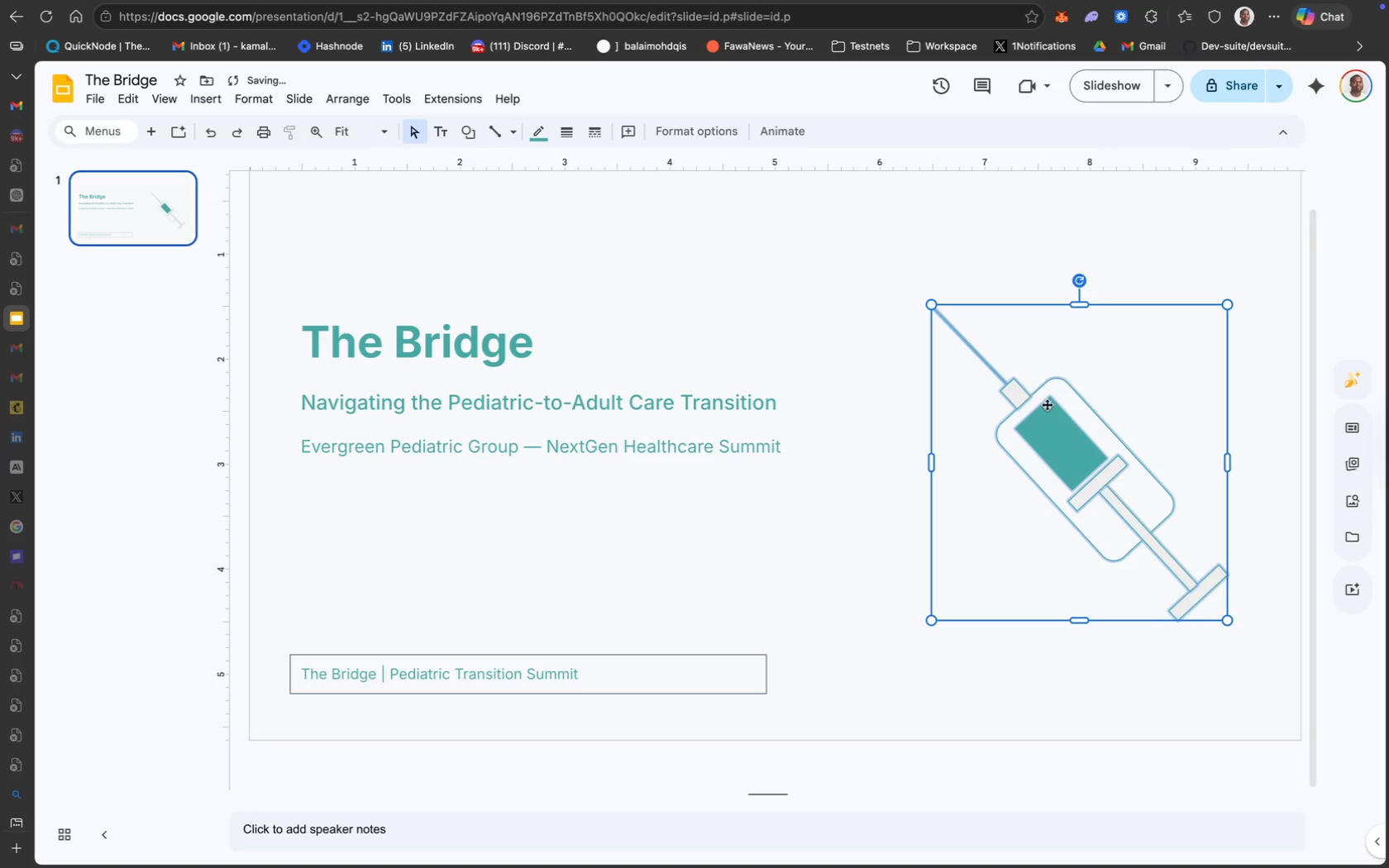 
left_click_drag(start_coordinate=[1057, 414], to_coordinate=[1085, 415])
 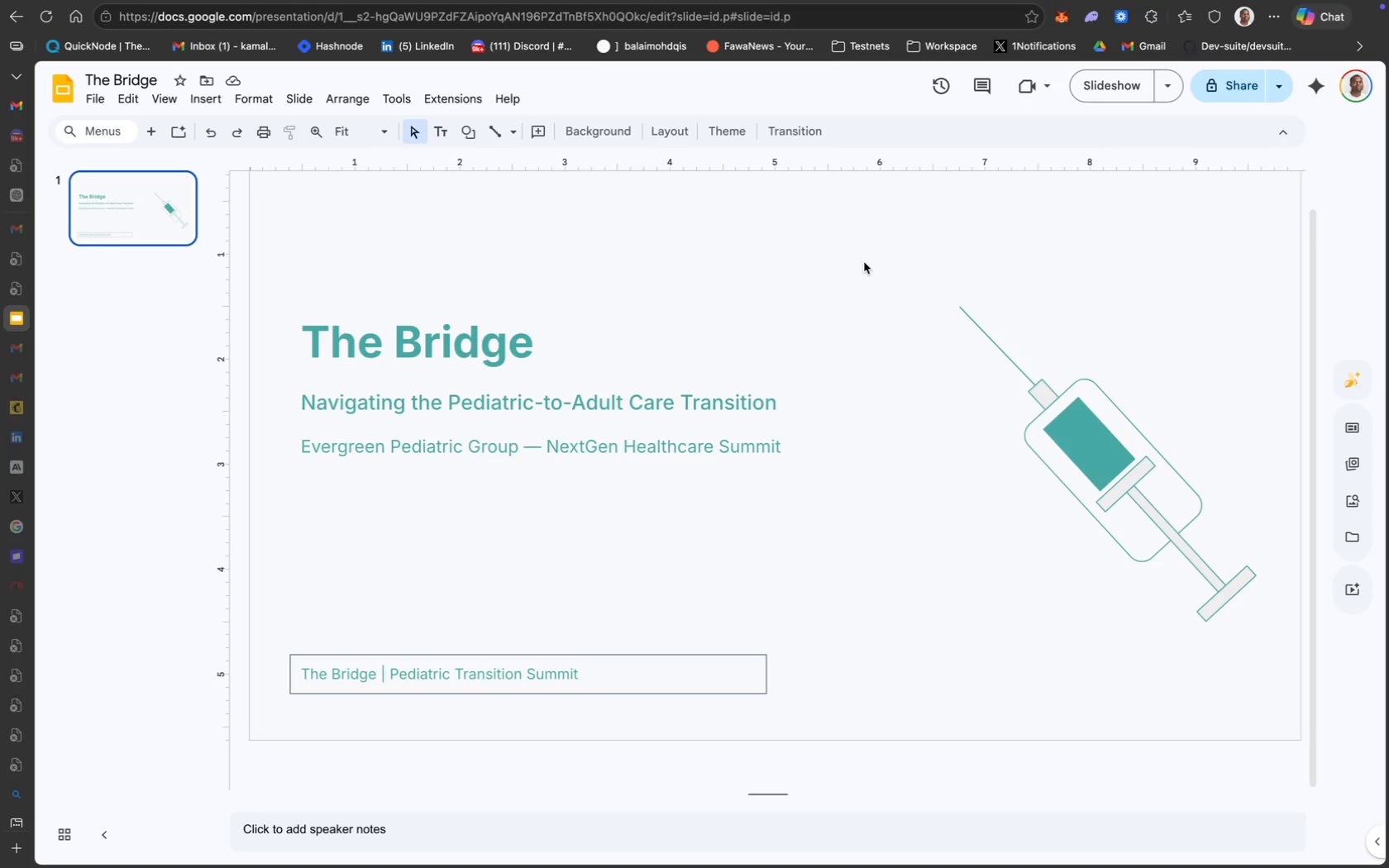 
wait(20.42)
 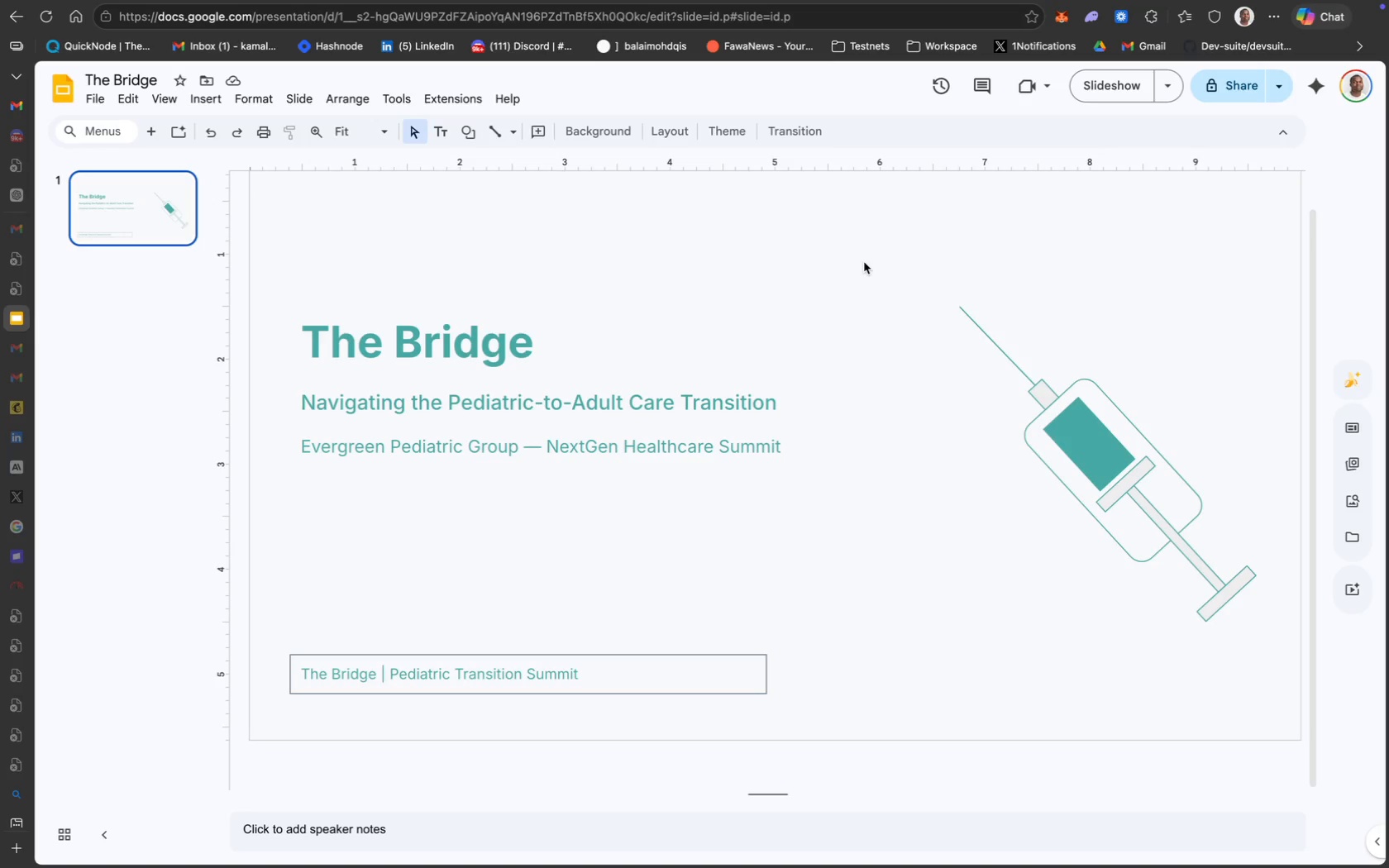 
left_click([470, 133])
 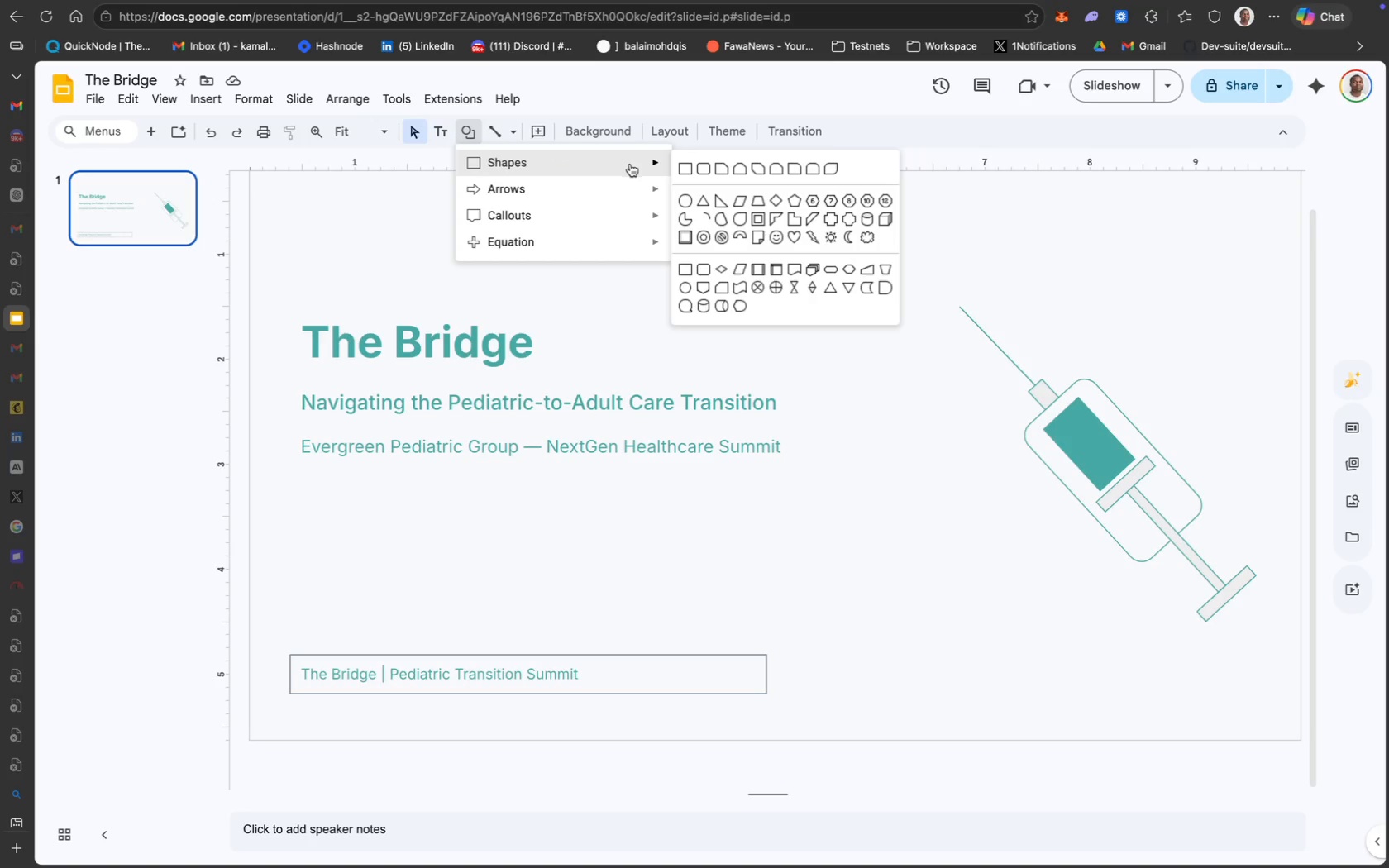 
left_click([689, 171])
 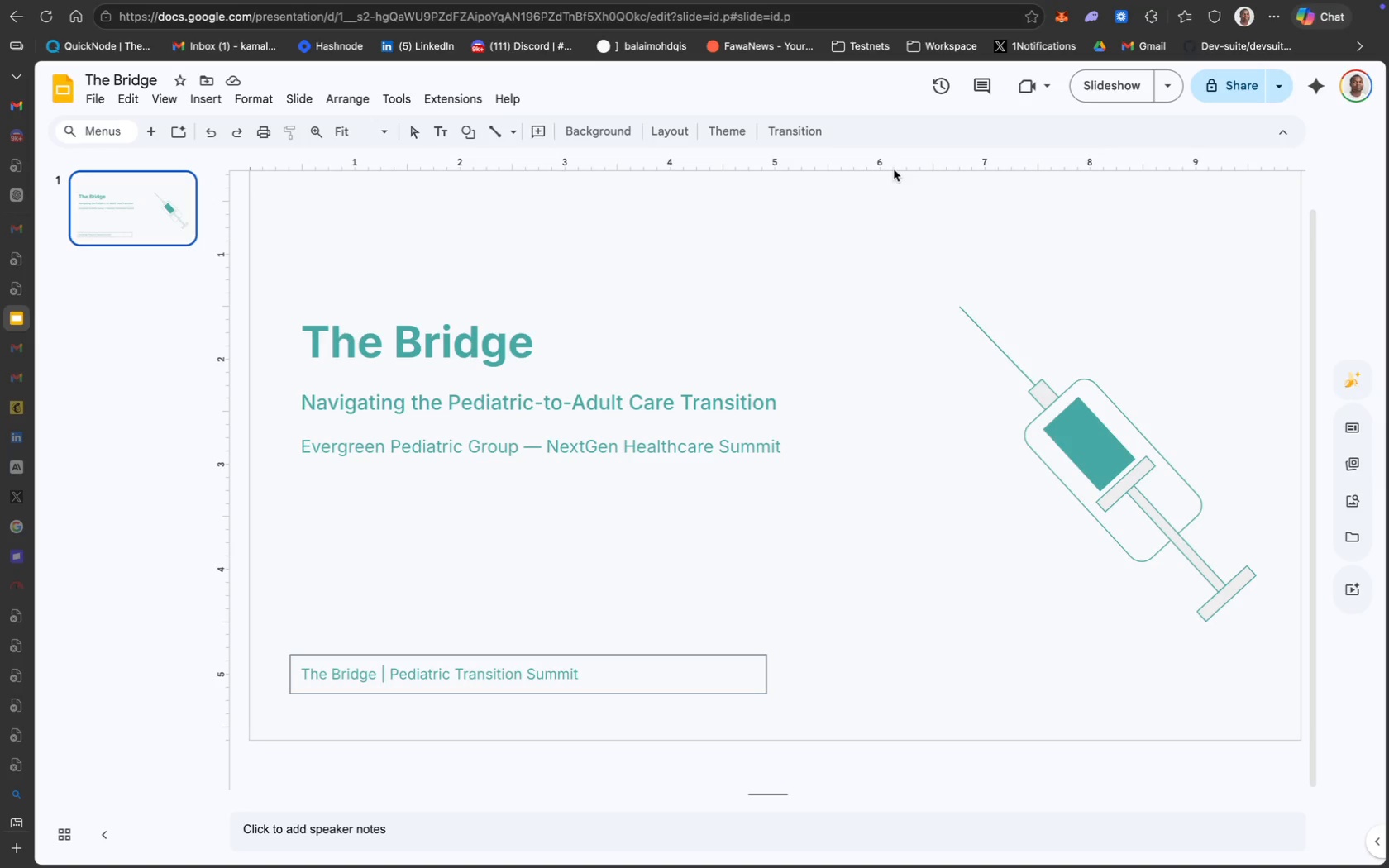 
left_click_drag(start_coordinate=[893, 171], to_coordinate=[1301, 737])
 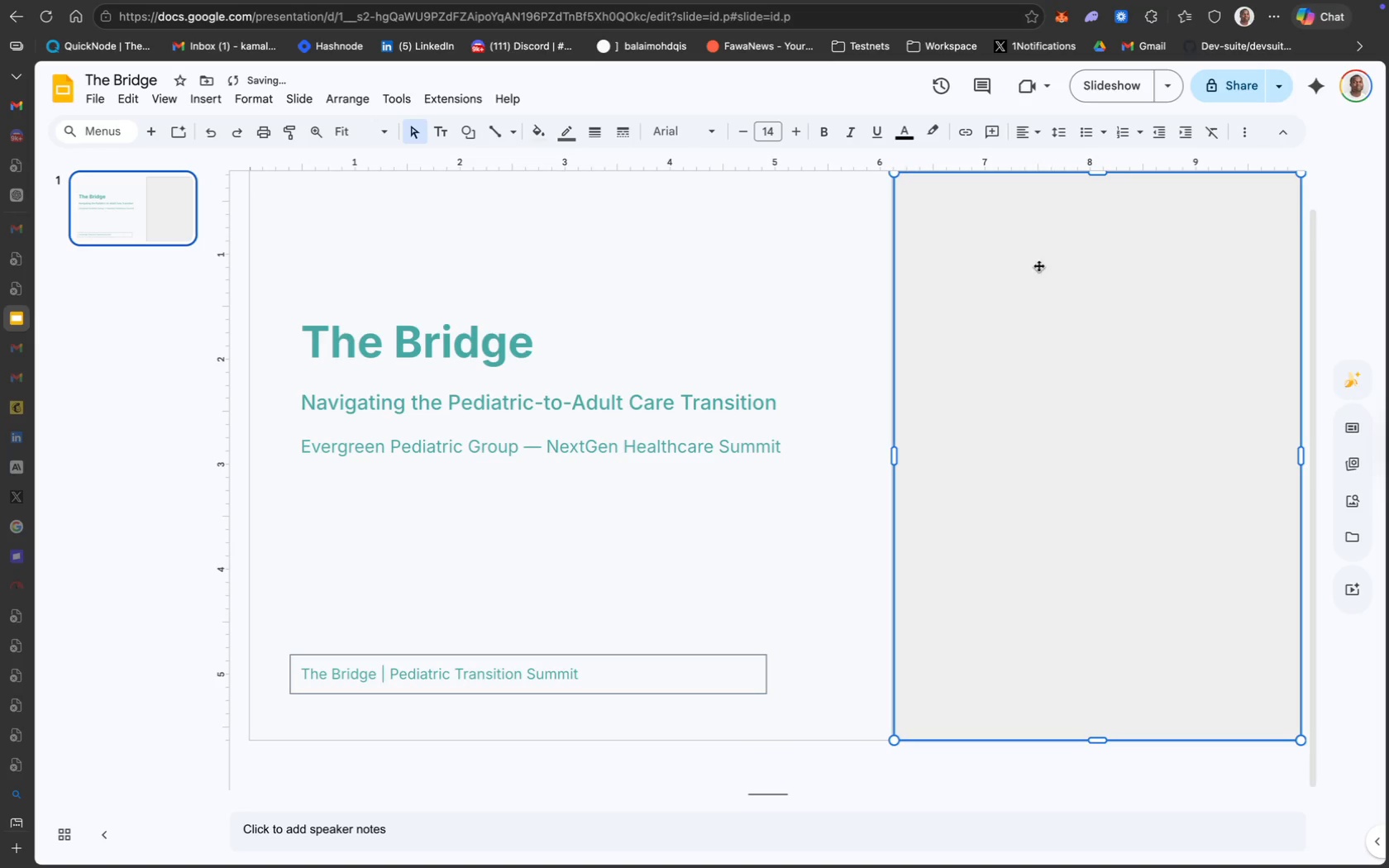 
scroll: coordinate [813, 413], scroll_direction: up, amount: 6.0
 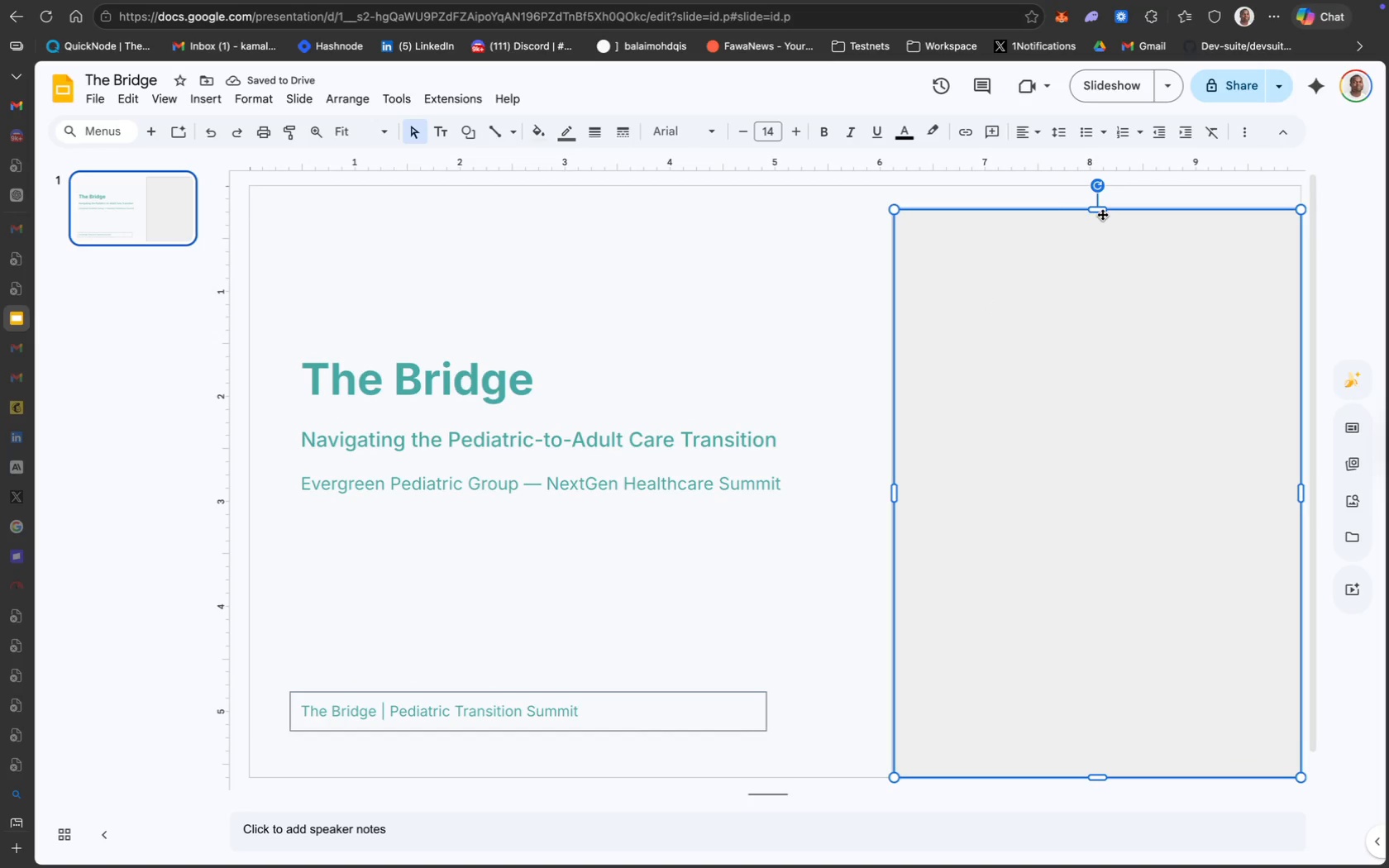 
left_click_drag(start_coordinate=[1100, 208], to_coordinate=[1098, 184])
 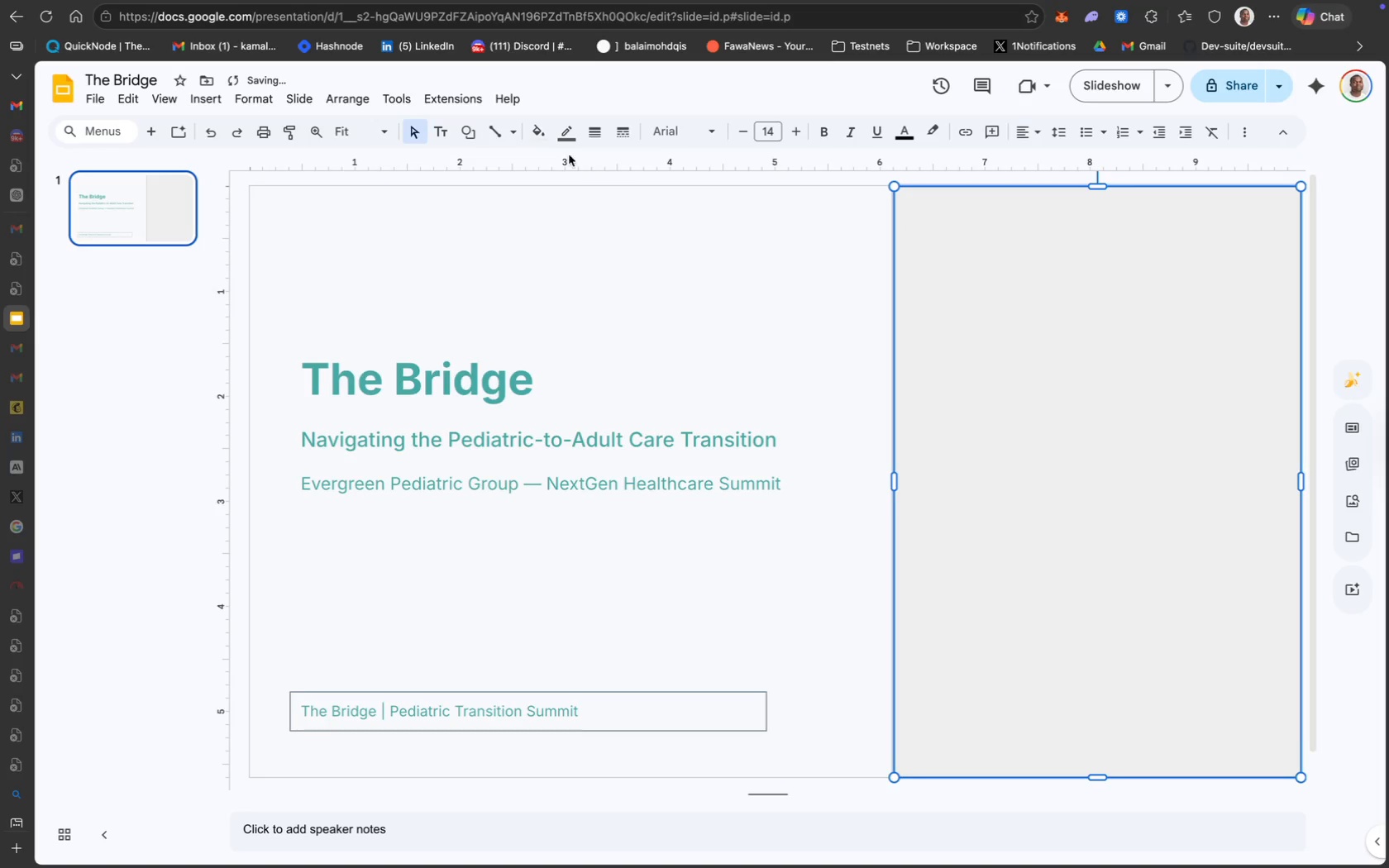 
left_click([529, 134])
 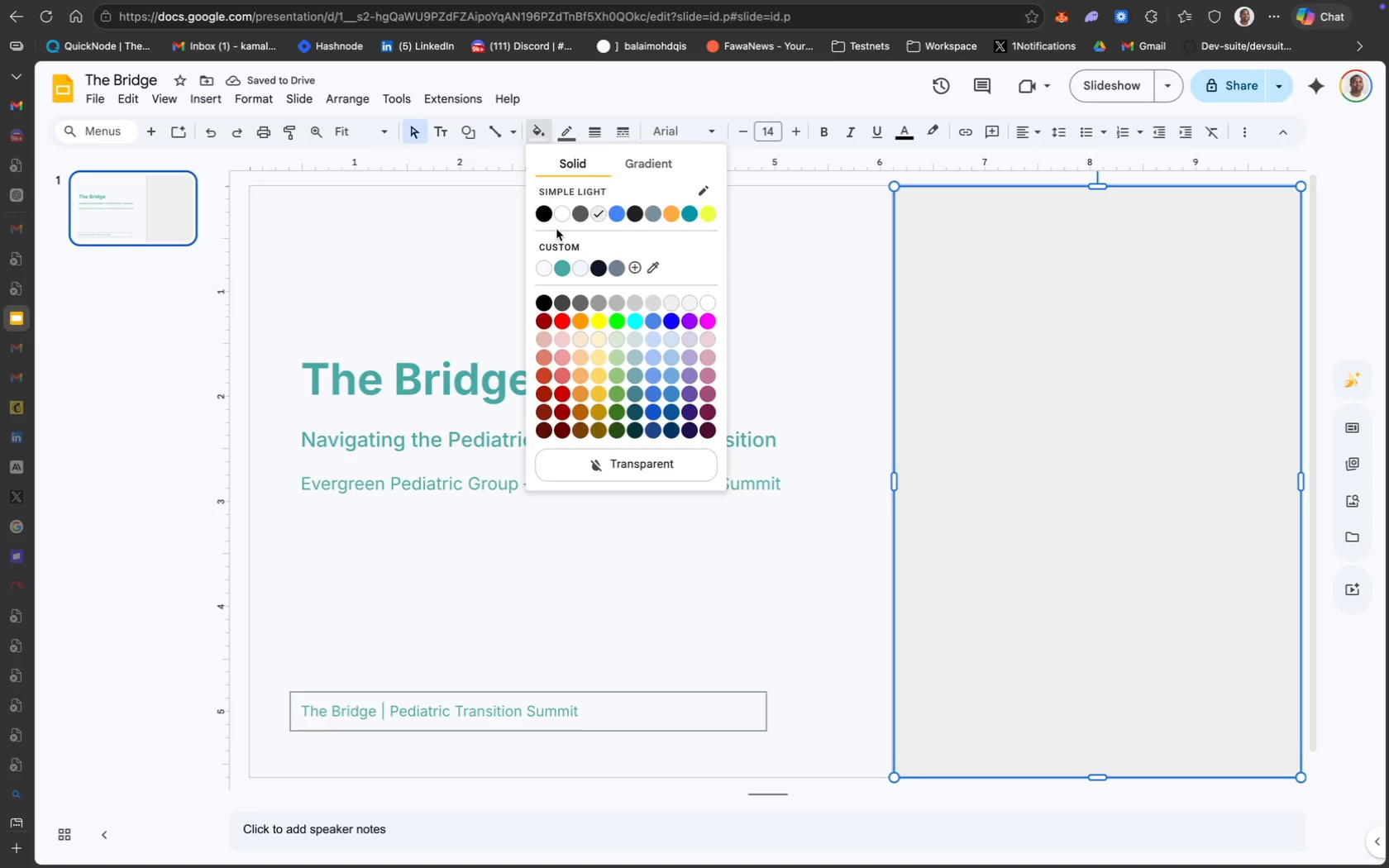 
left_click([561, 217])
 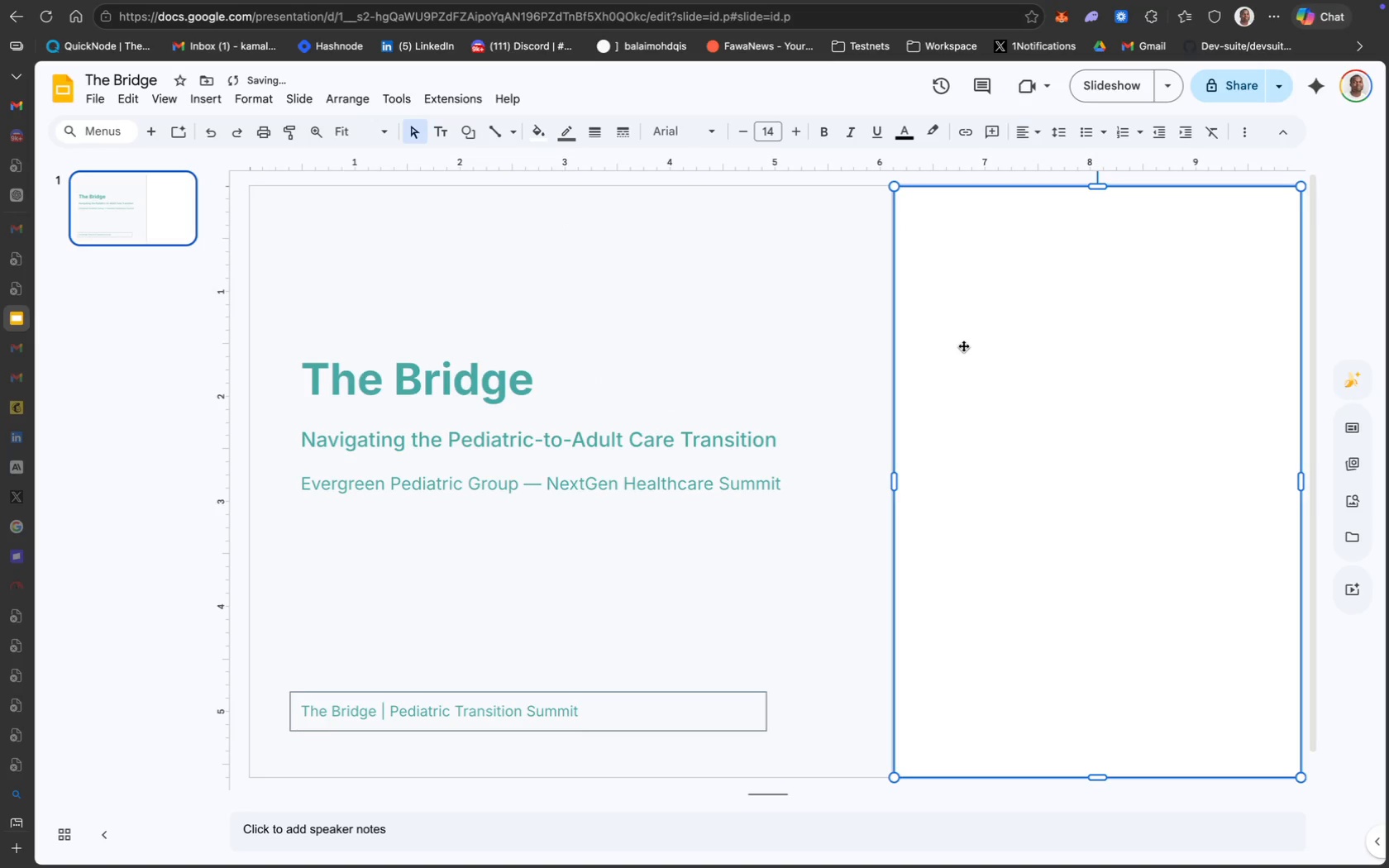 
right_click([963, 346])
 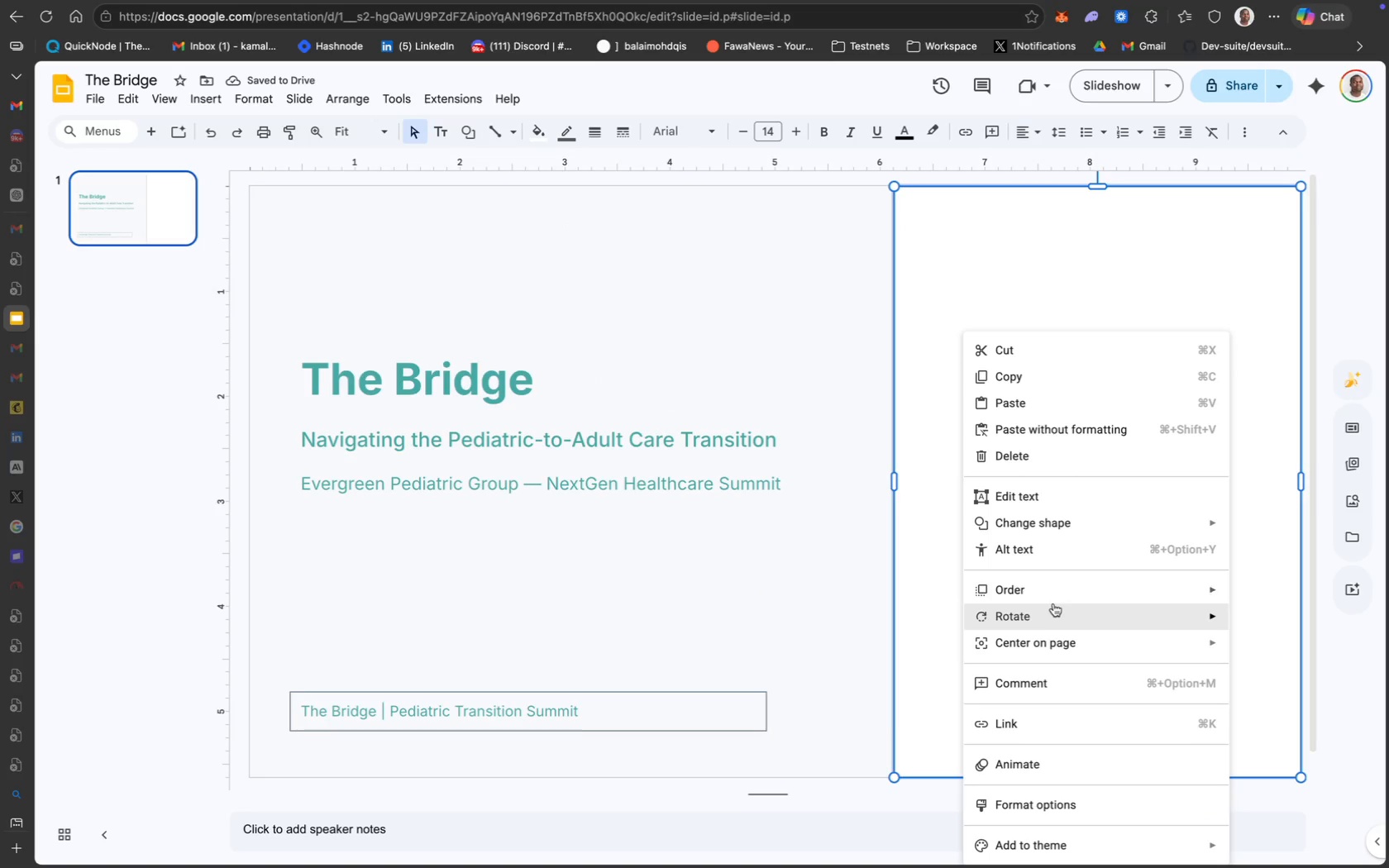 
mouse_move([1091, 614])
 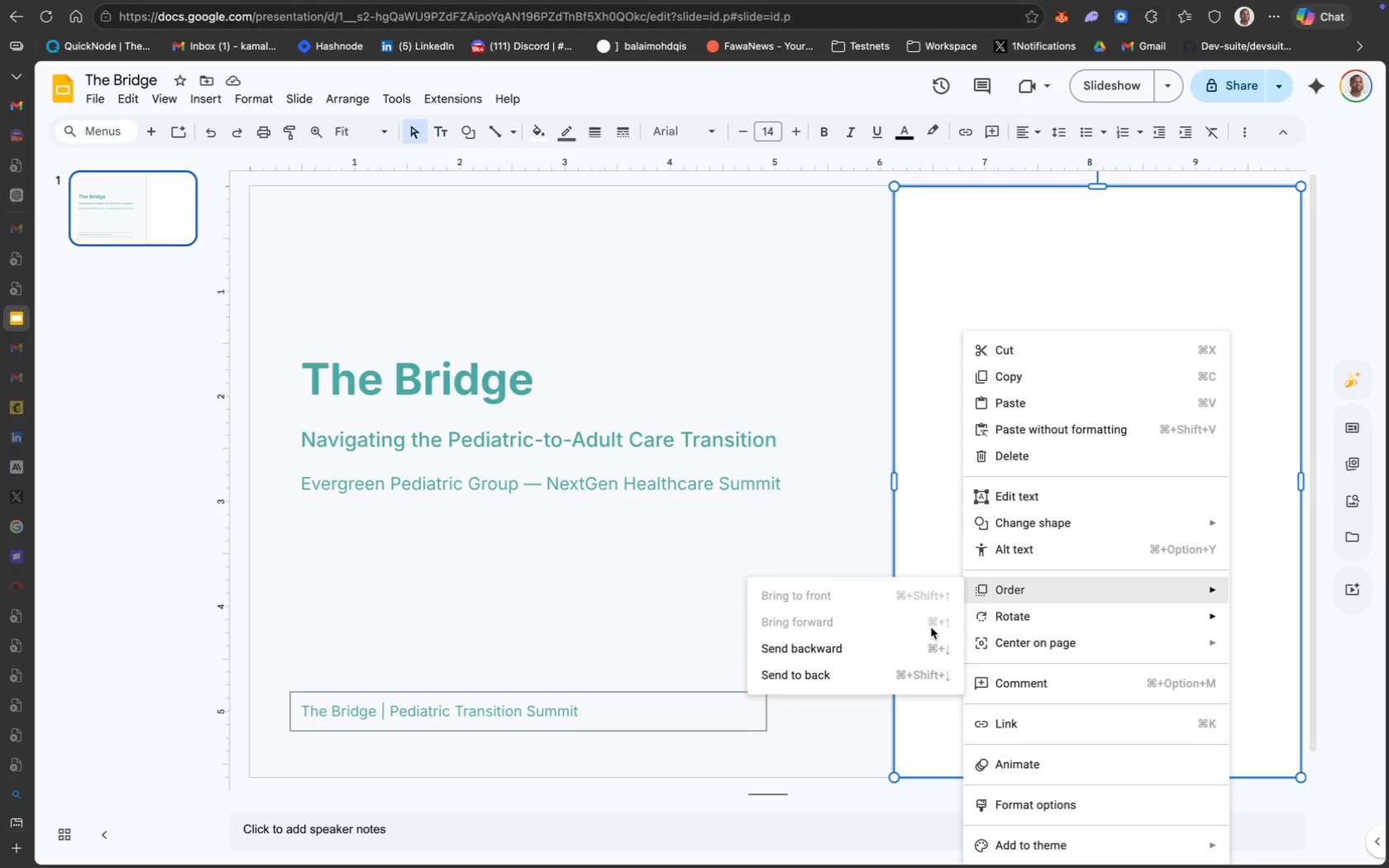 
left_click([850, 675])
 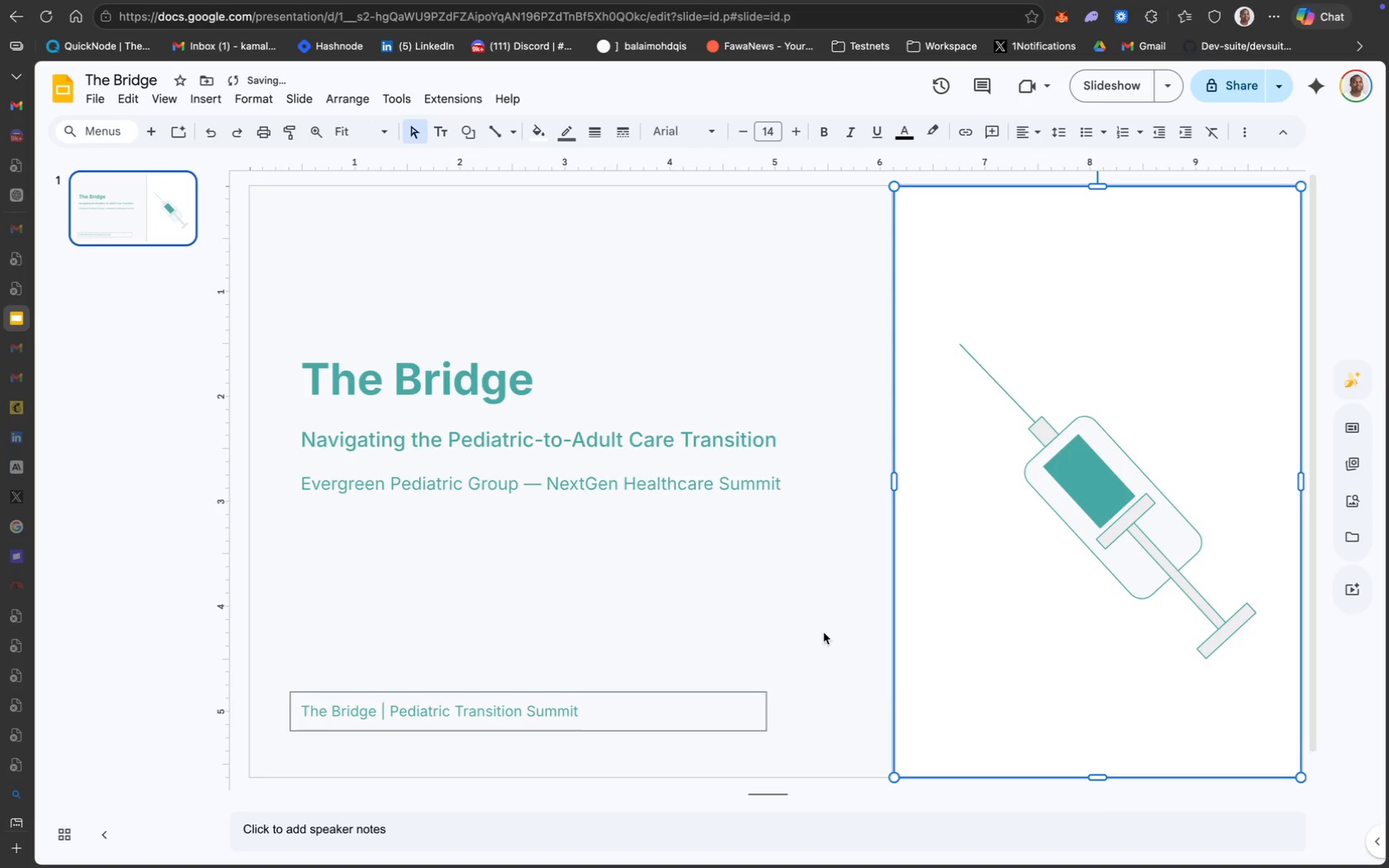 
left_click([821, 631])
 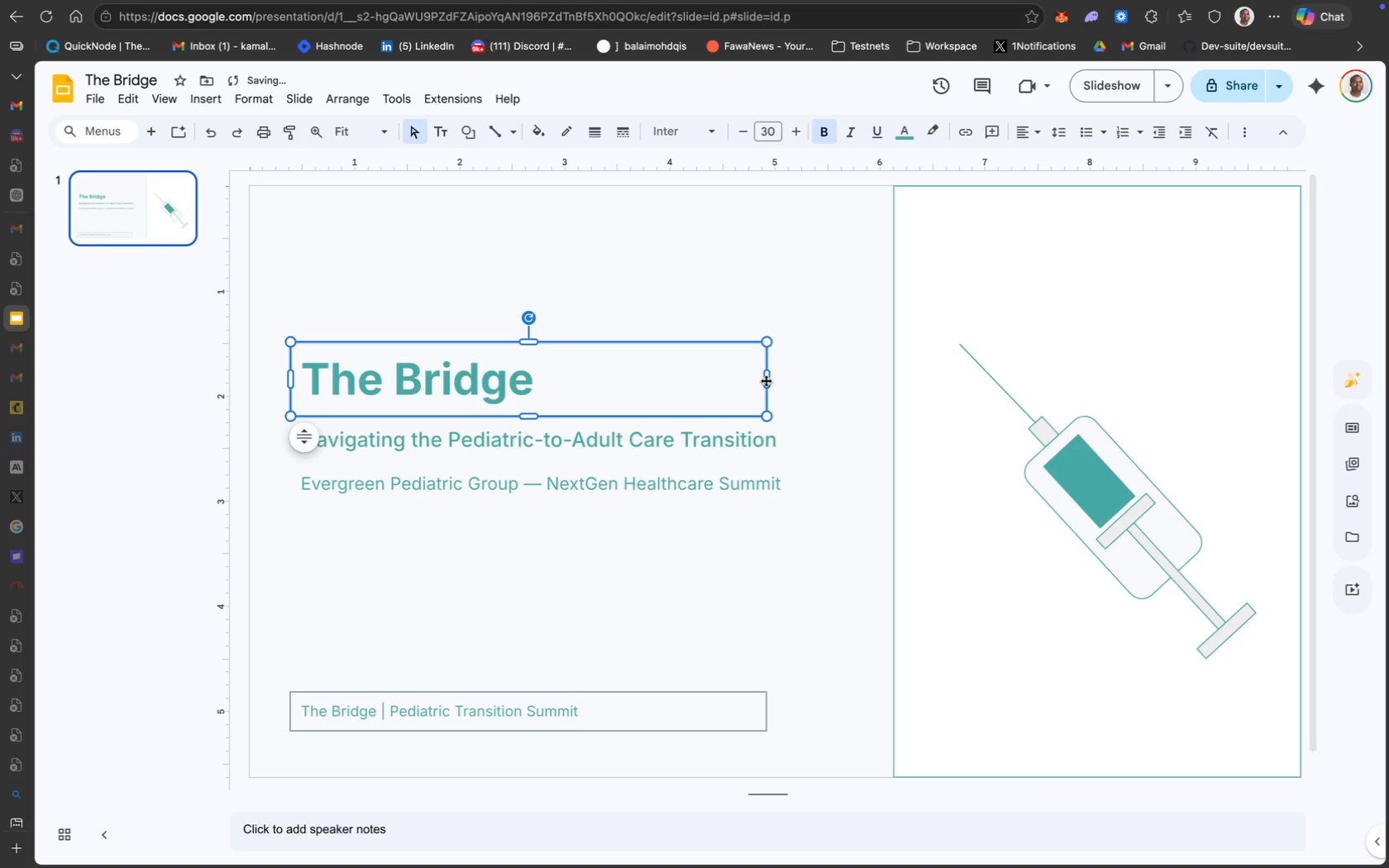 
wait(14.9)
 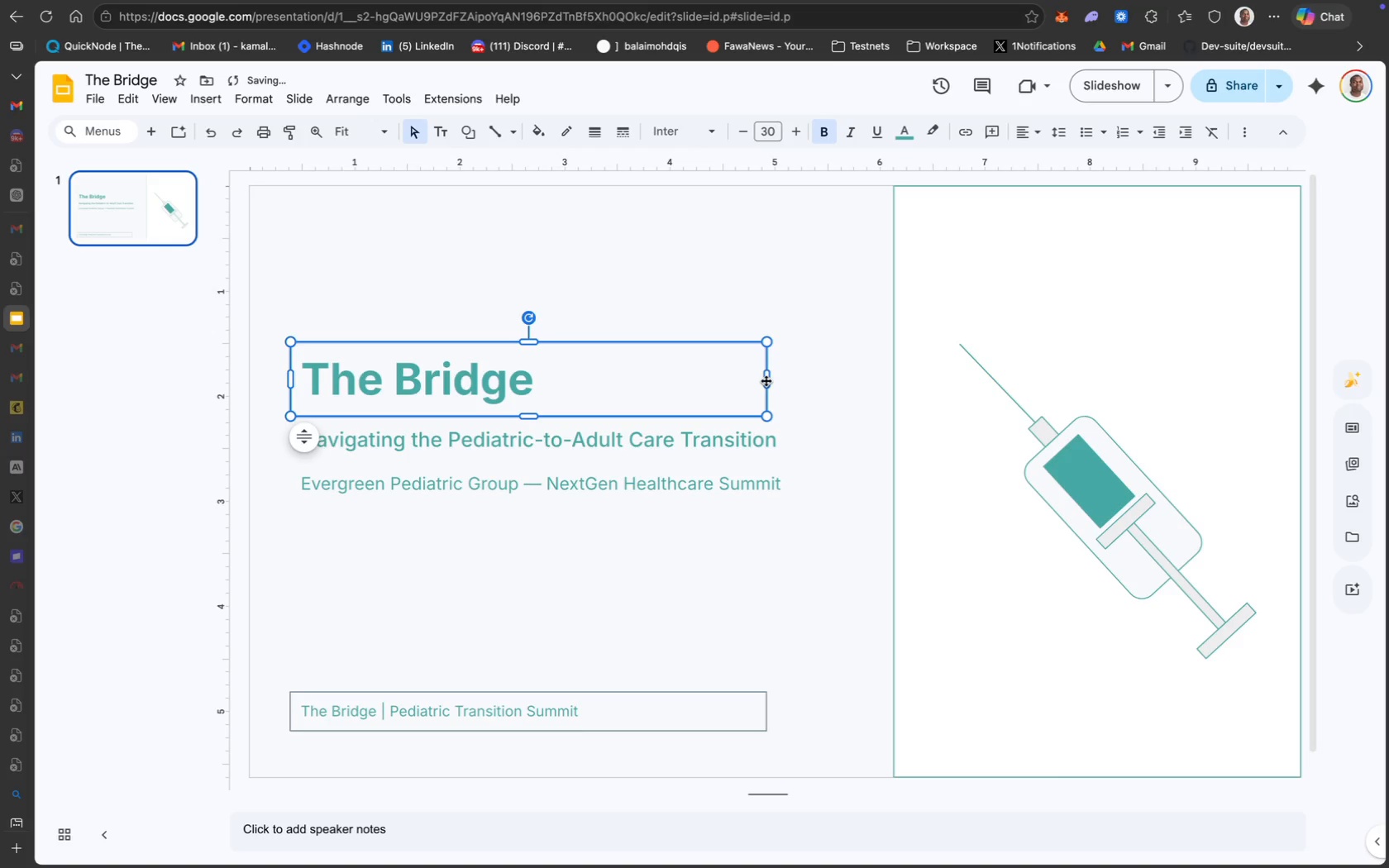 
left_click([157, 140])
 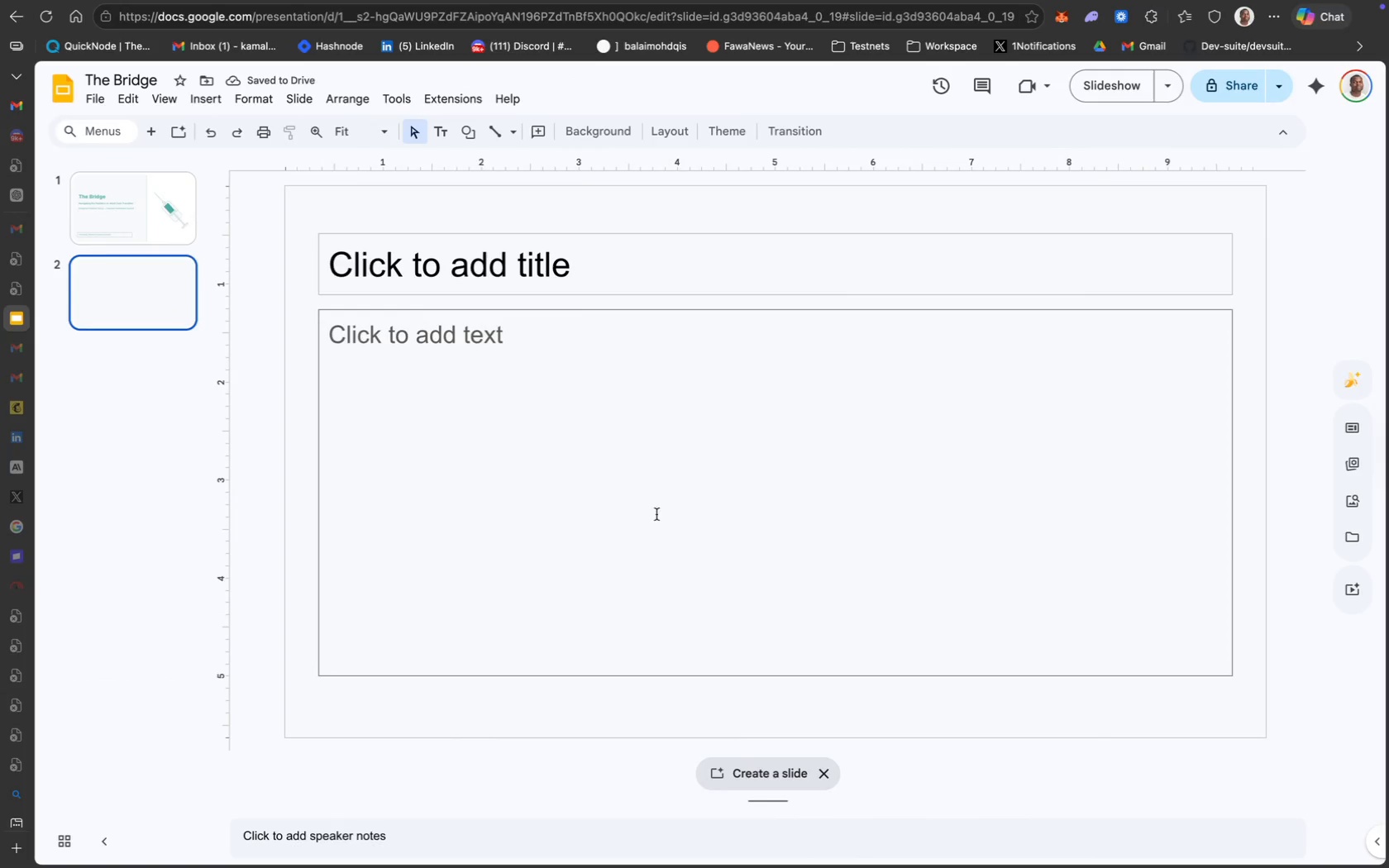 
wait(6.48)
 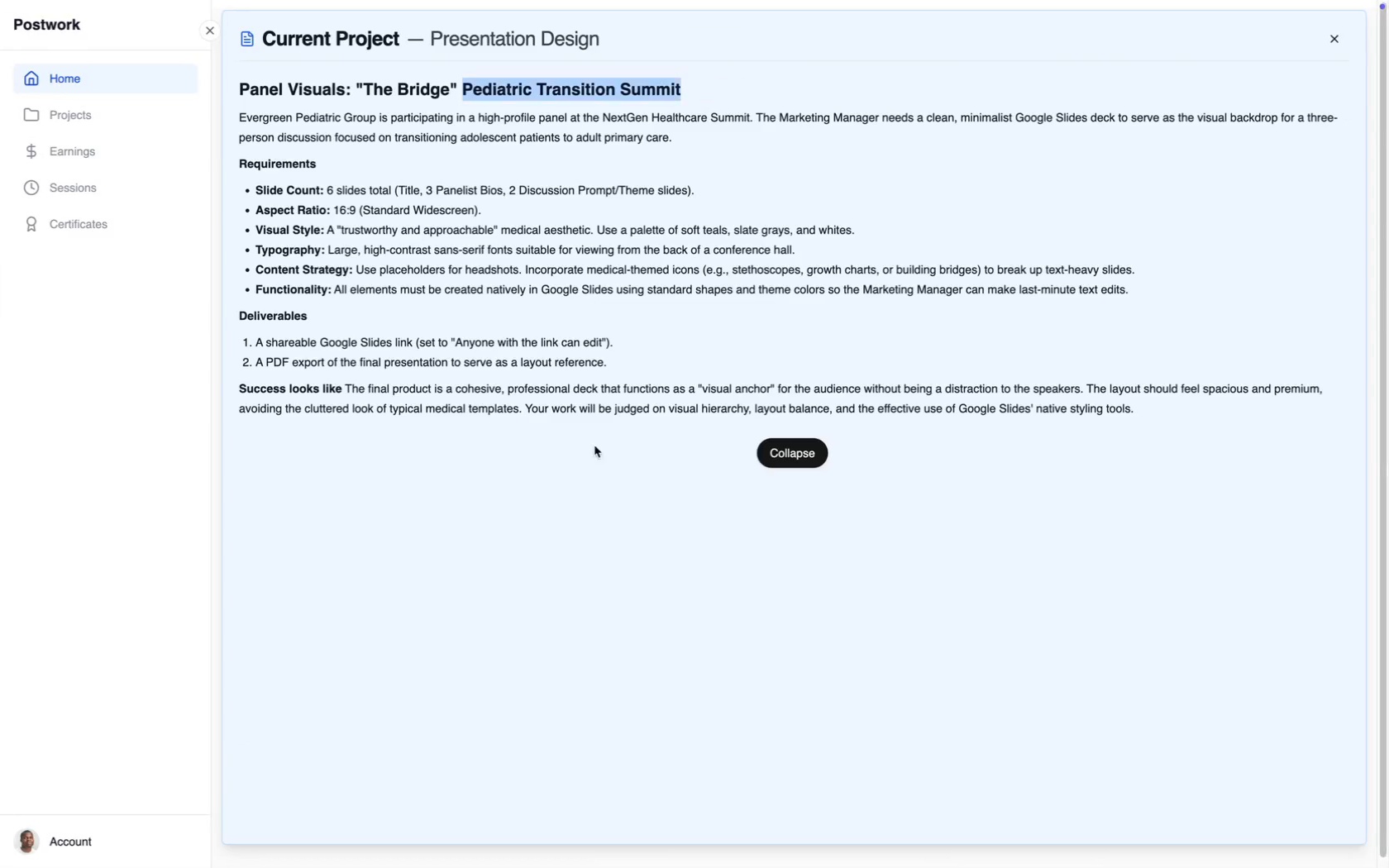 
mouse_move([712, 334])
 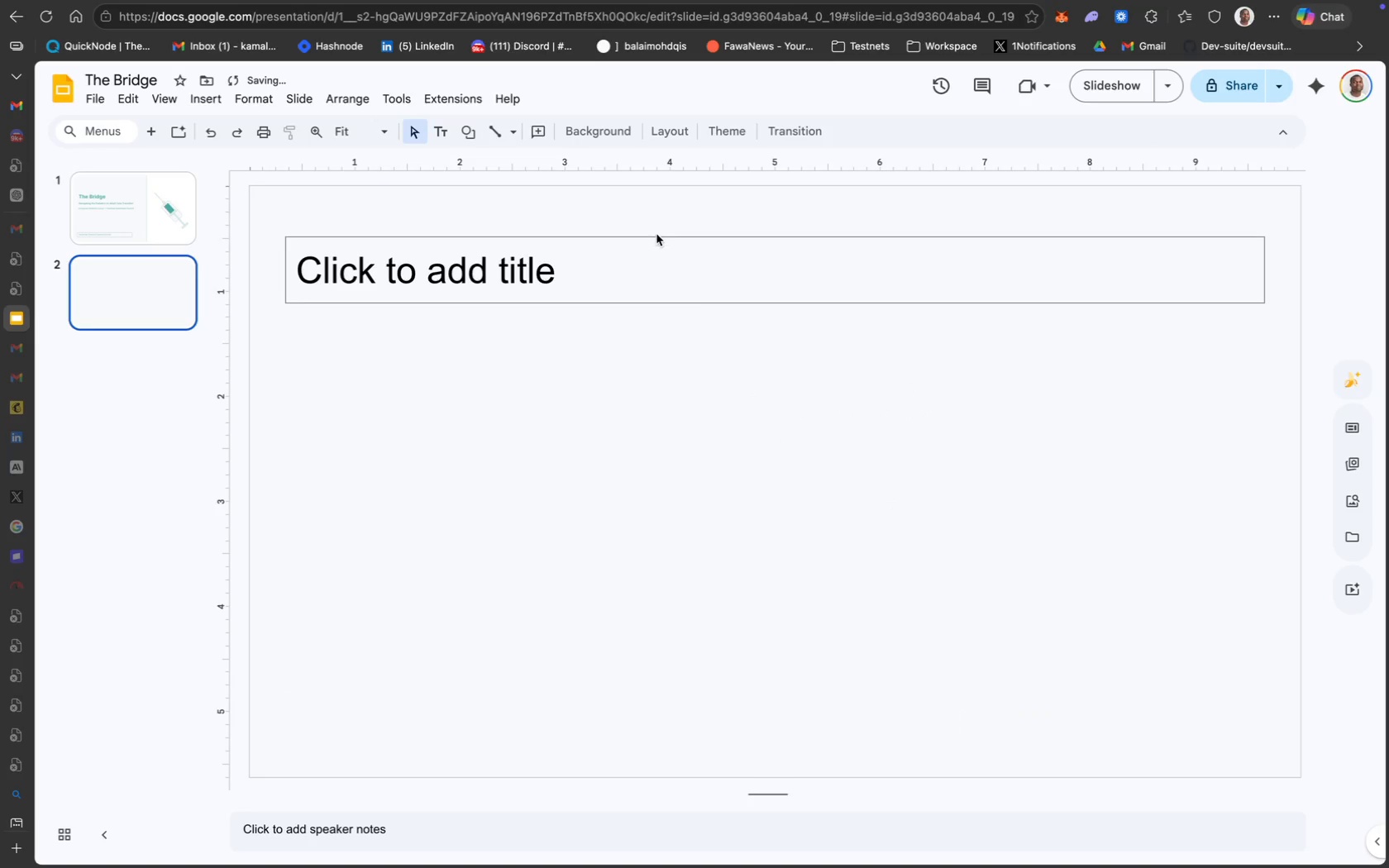 
right_click([655, 236])
 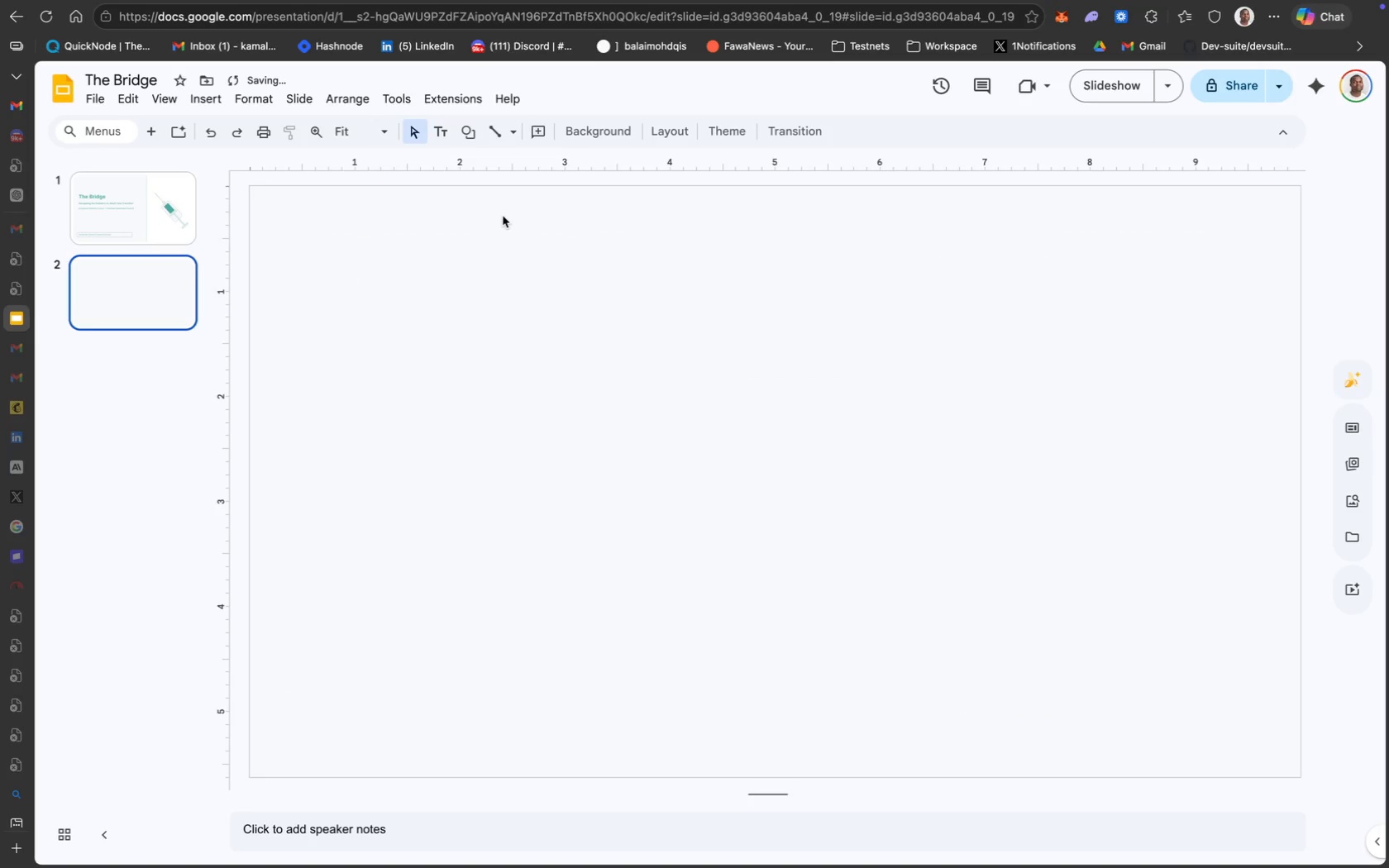 
left_click([207, 101])
 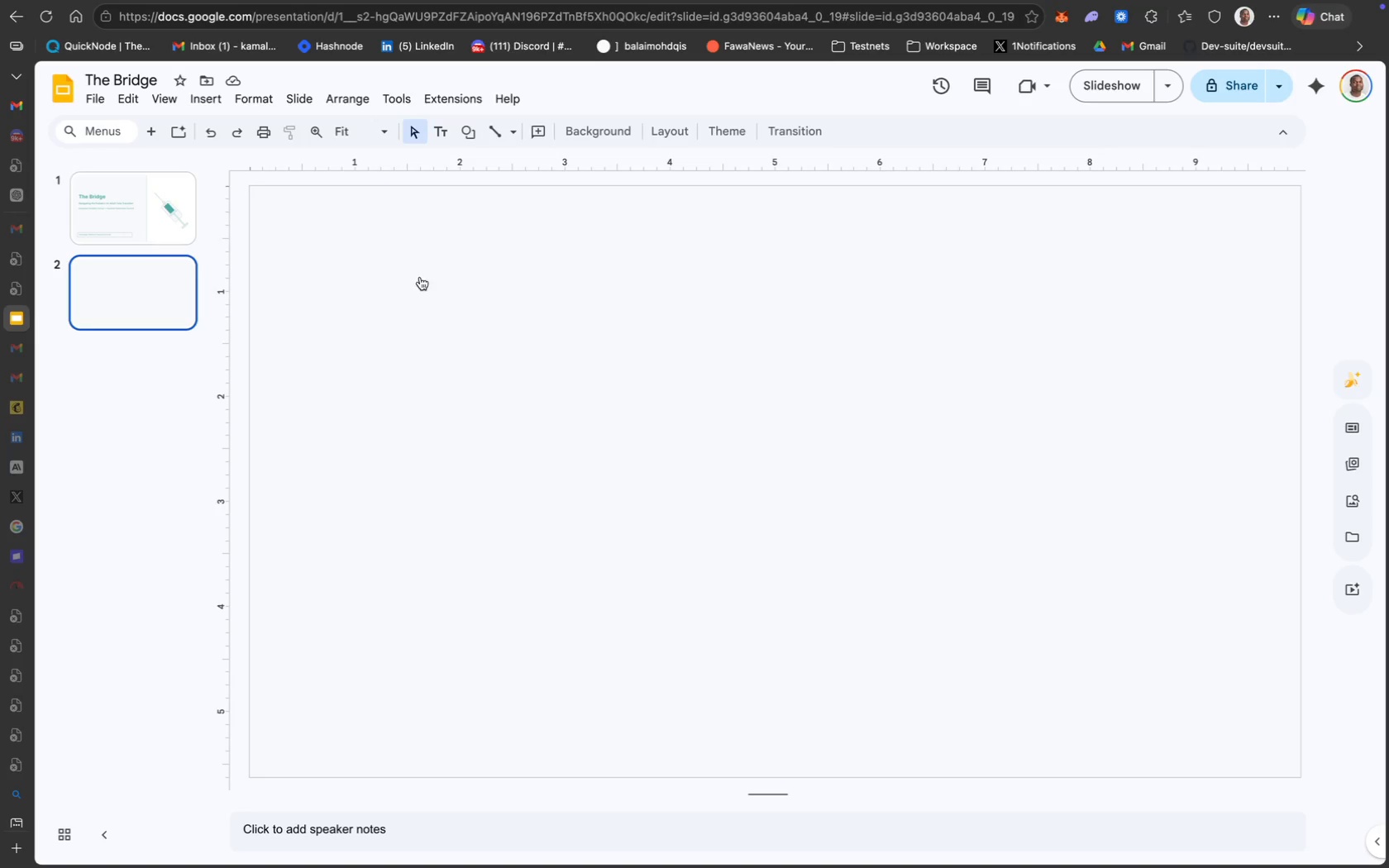 
left_click([406, 356])
 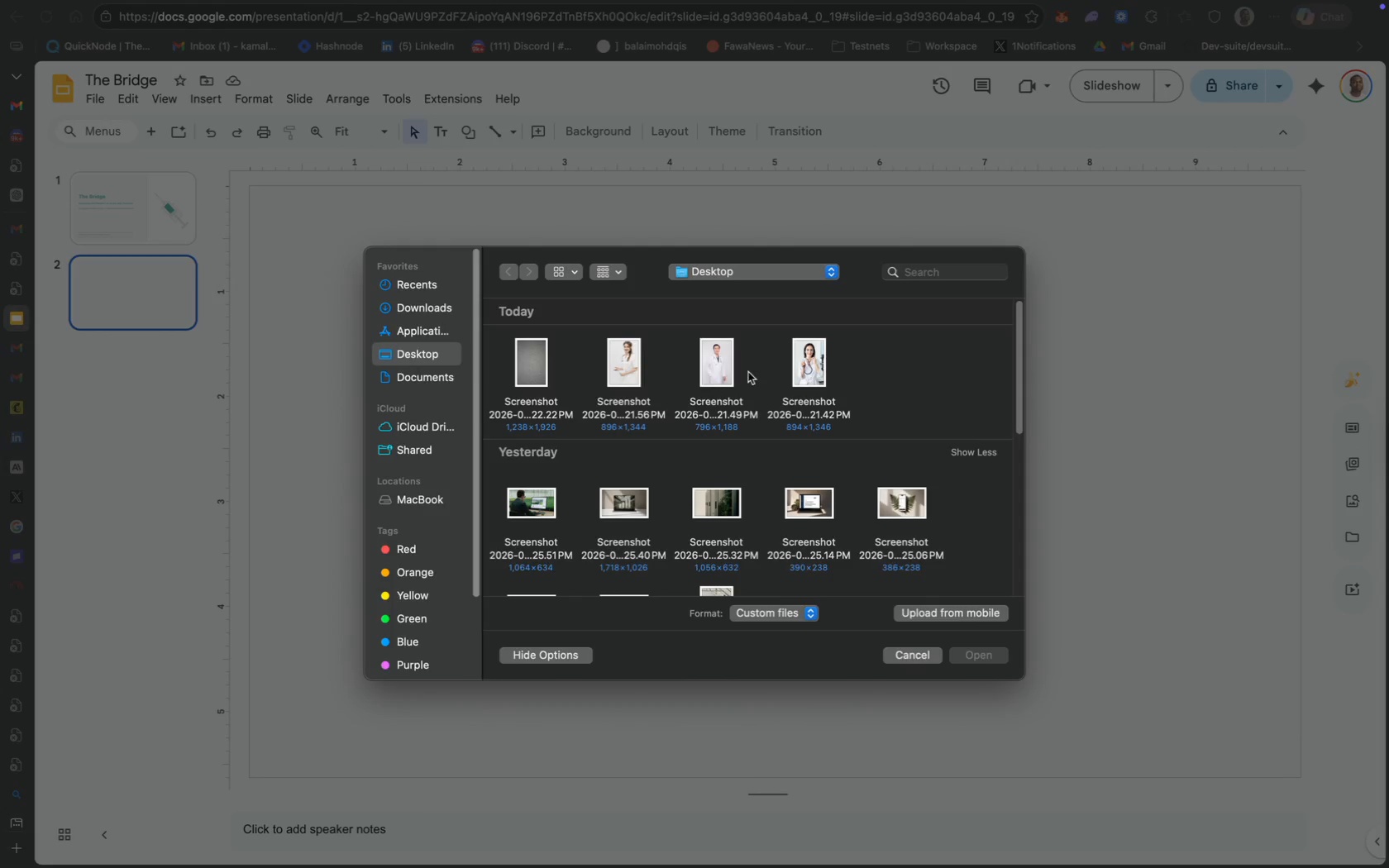 
left_click([808, 374])
 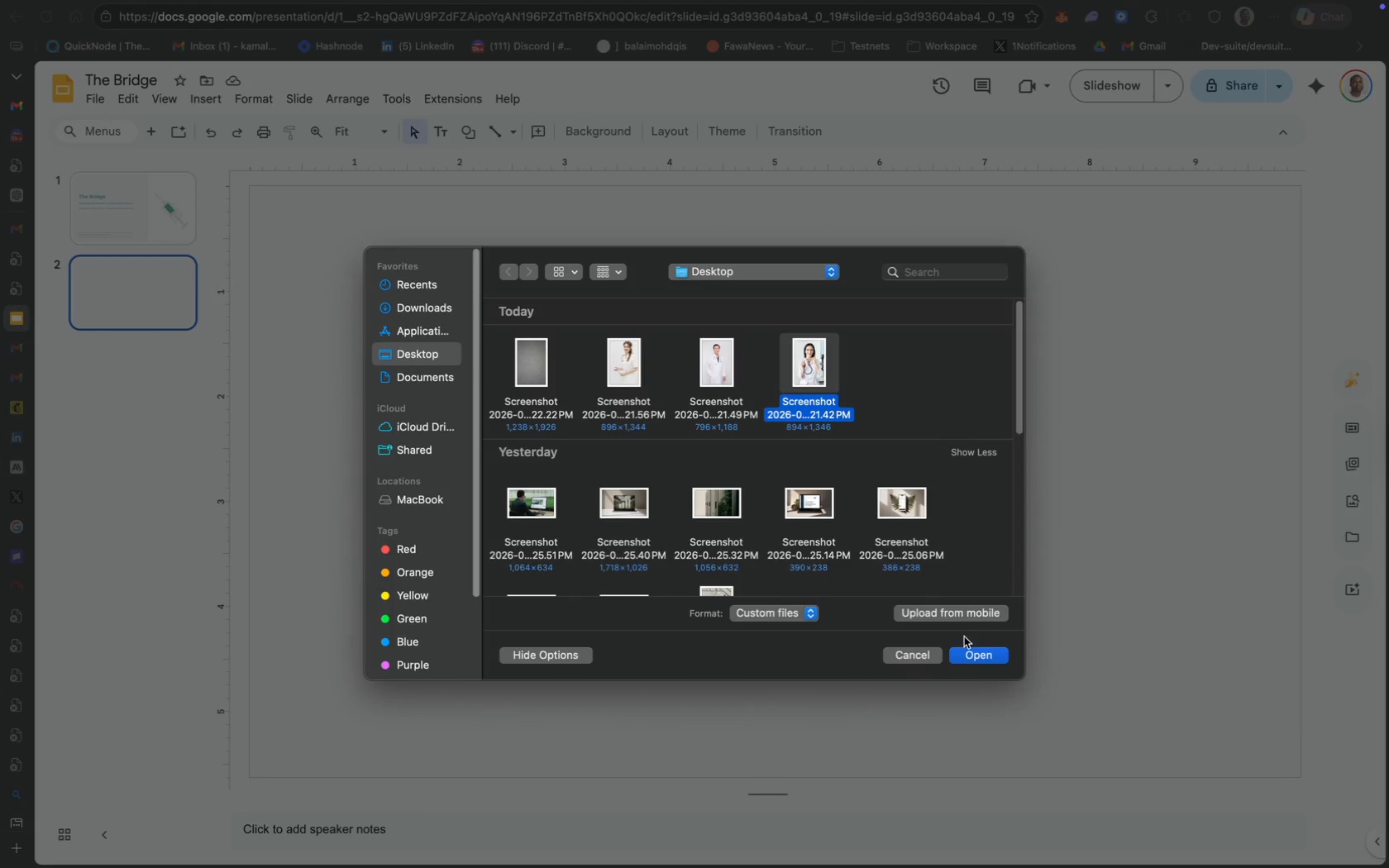 
left_click([973, 653])
 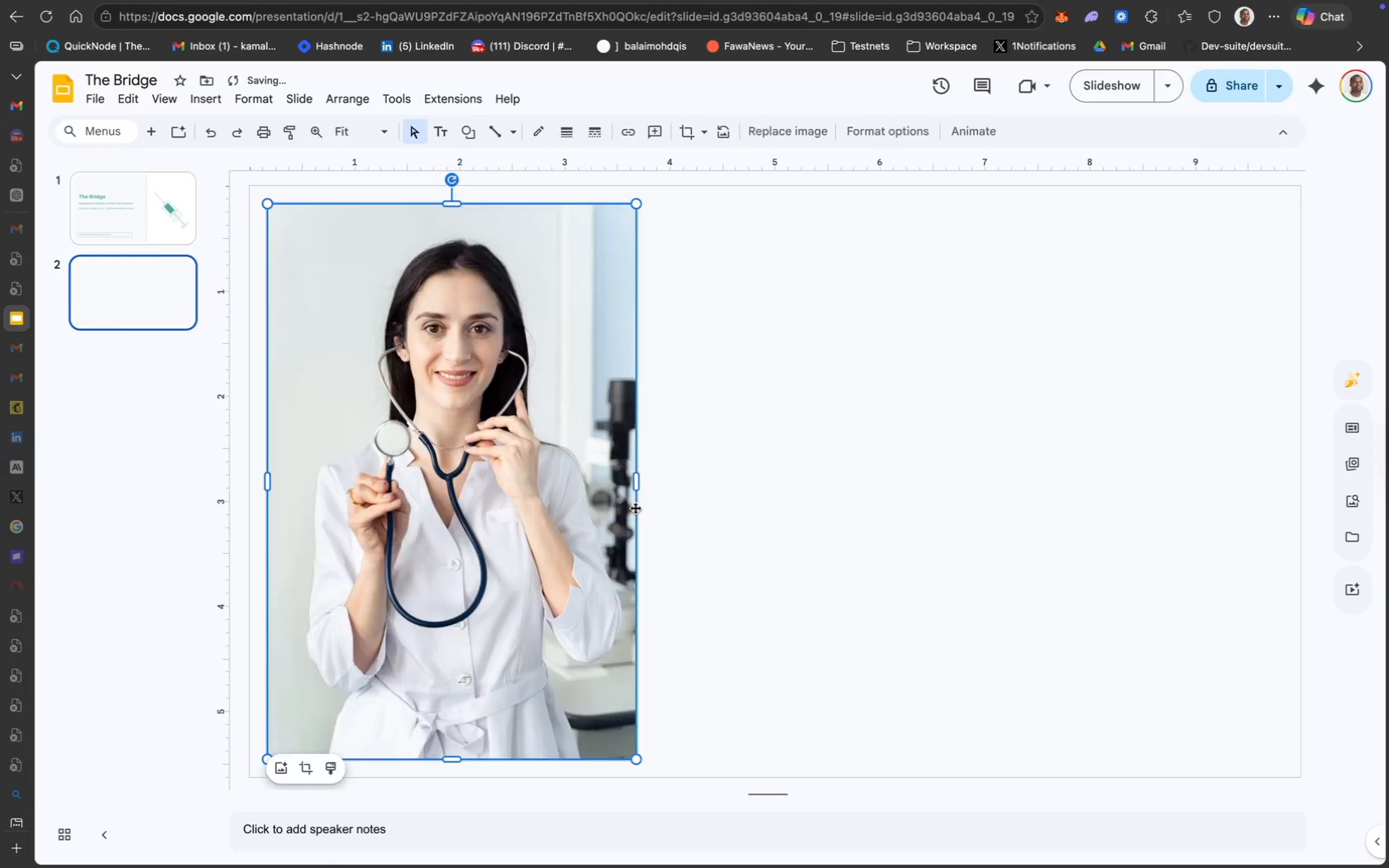 
left_click_drag(start_coordinate=[501, 450], to_coordinate=[485, 432])
 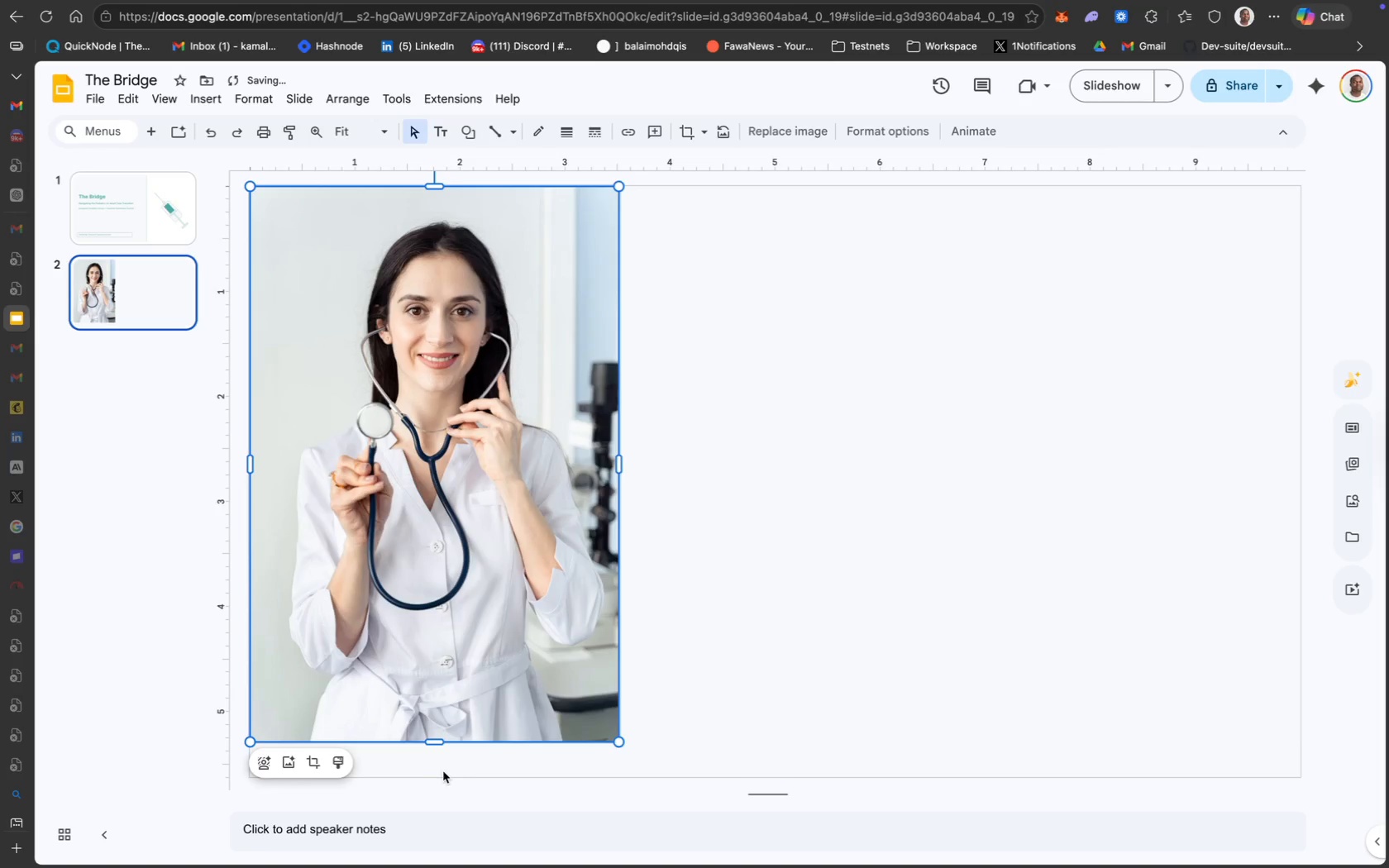 
left_click_drag(start_coordinate=[430, 739], to_coordinate=[429, 775])
 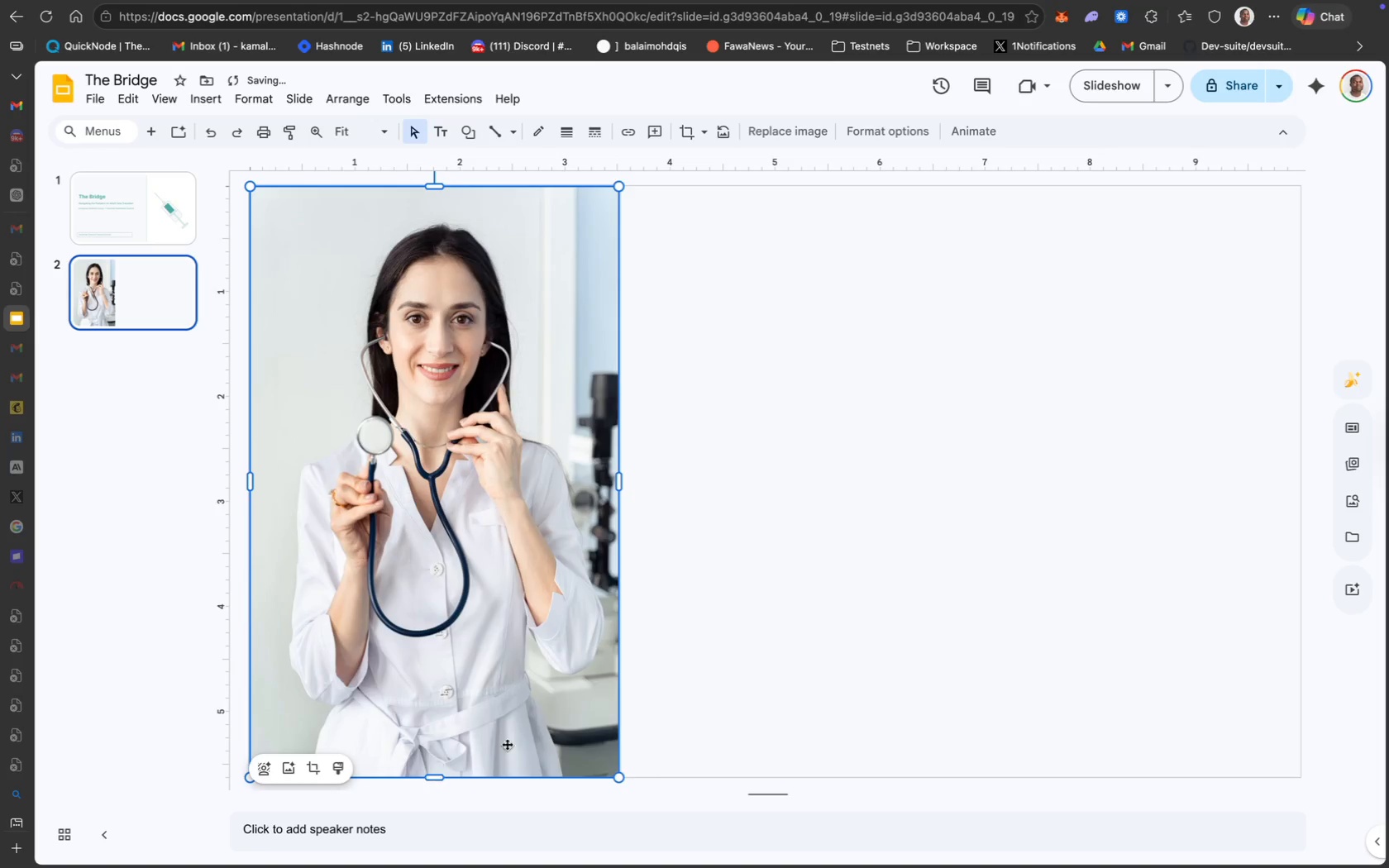 
left_click([688, 692])
 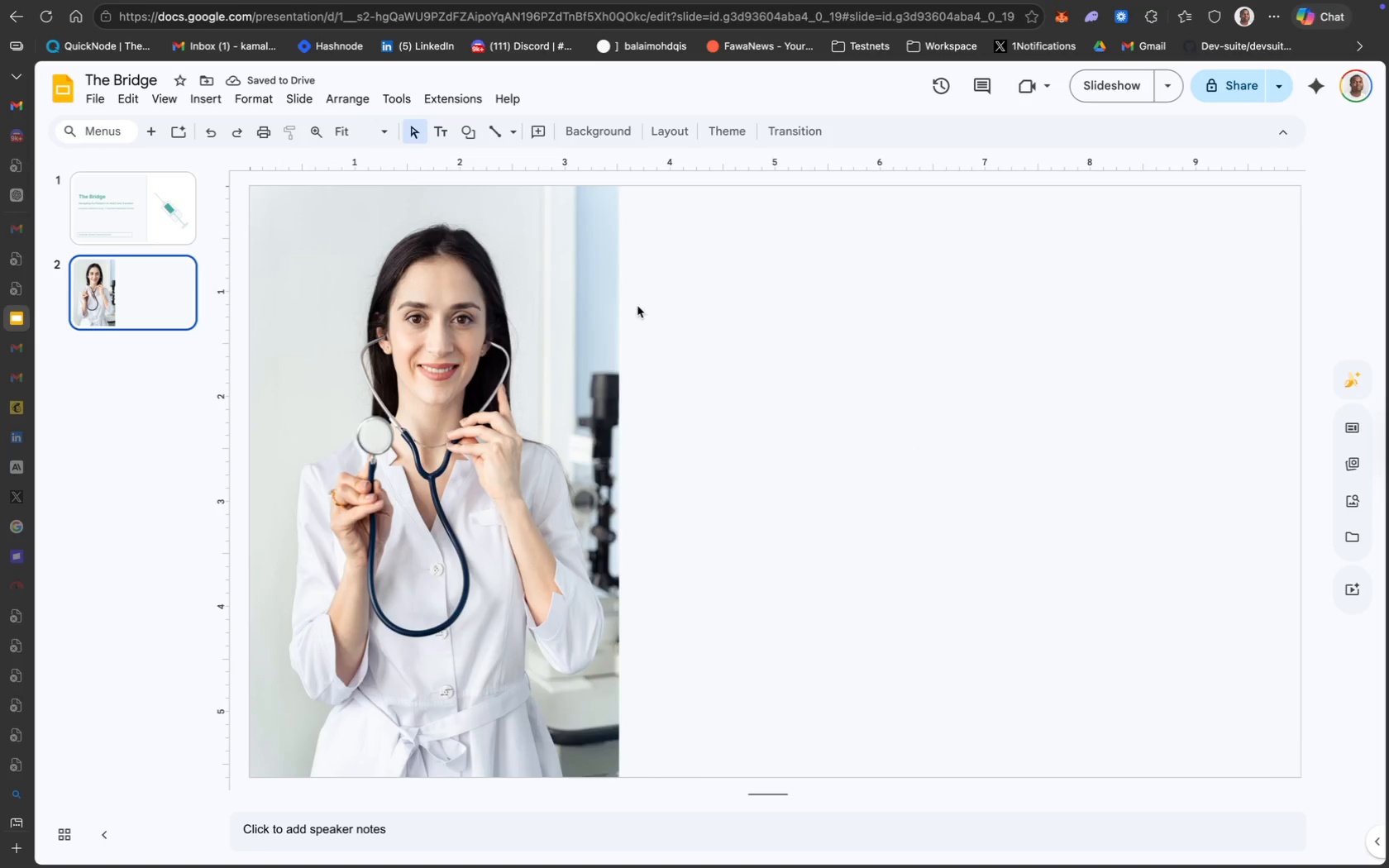 
left_click([445, 132])
 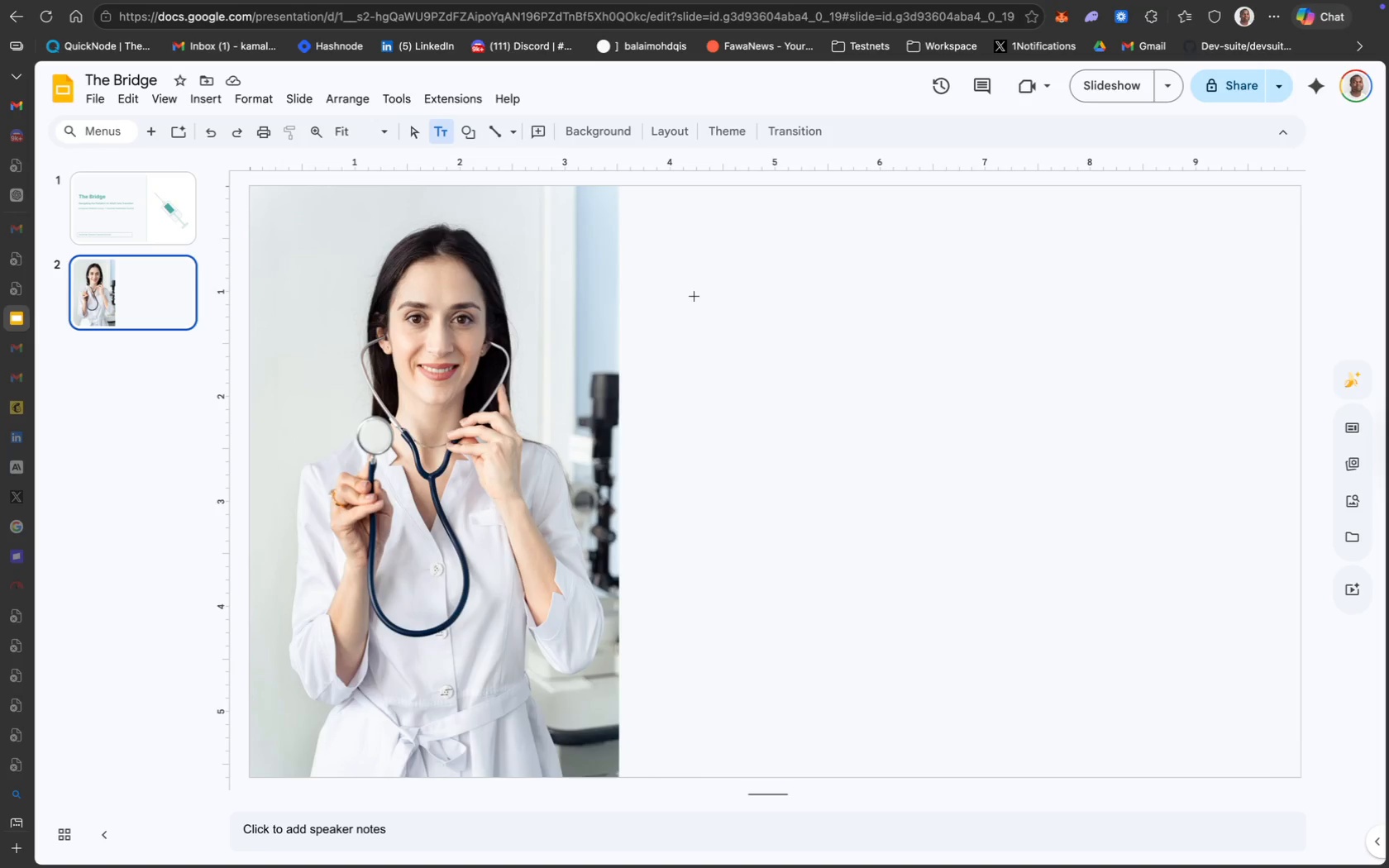 
left_click_drag(start_coordinate=[739, 298], to_coordinate=[723, 289])
 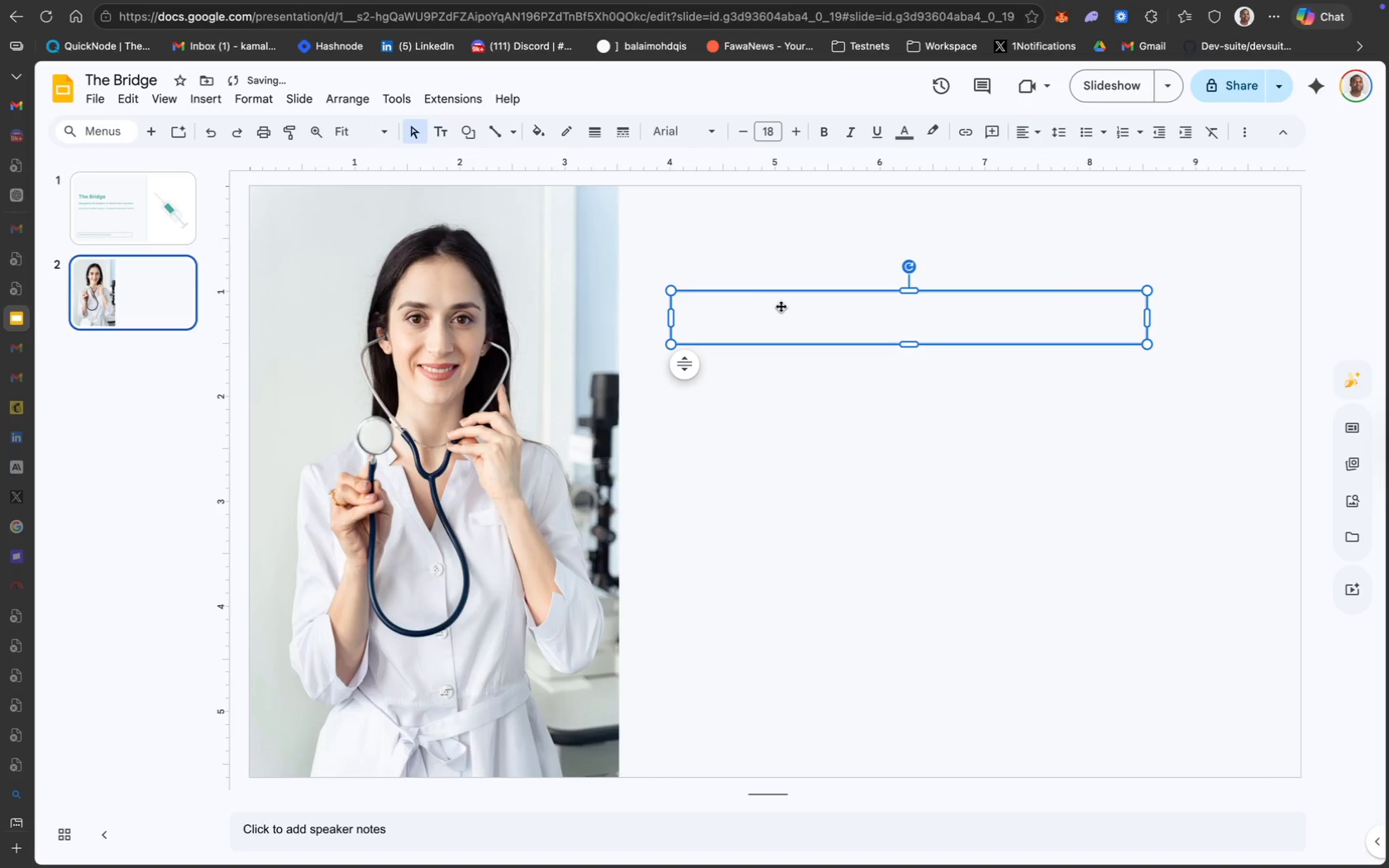 
double_click([780, 311])
 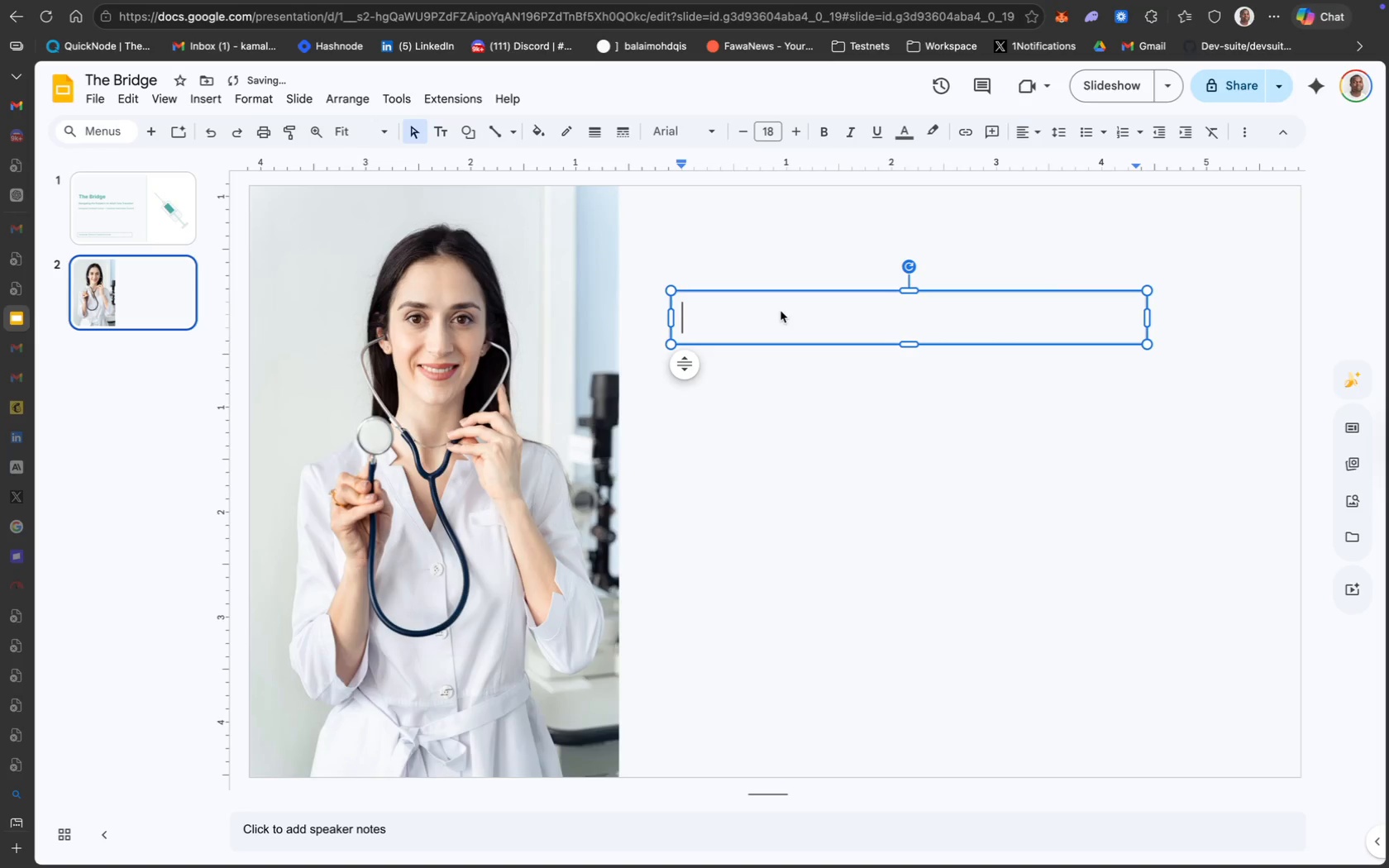 
type(DR,)
key(Backspace)
key(Backspace)
type(r. )
 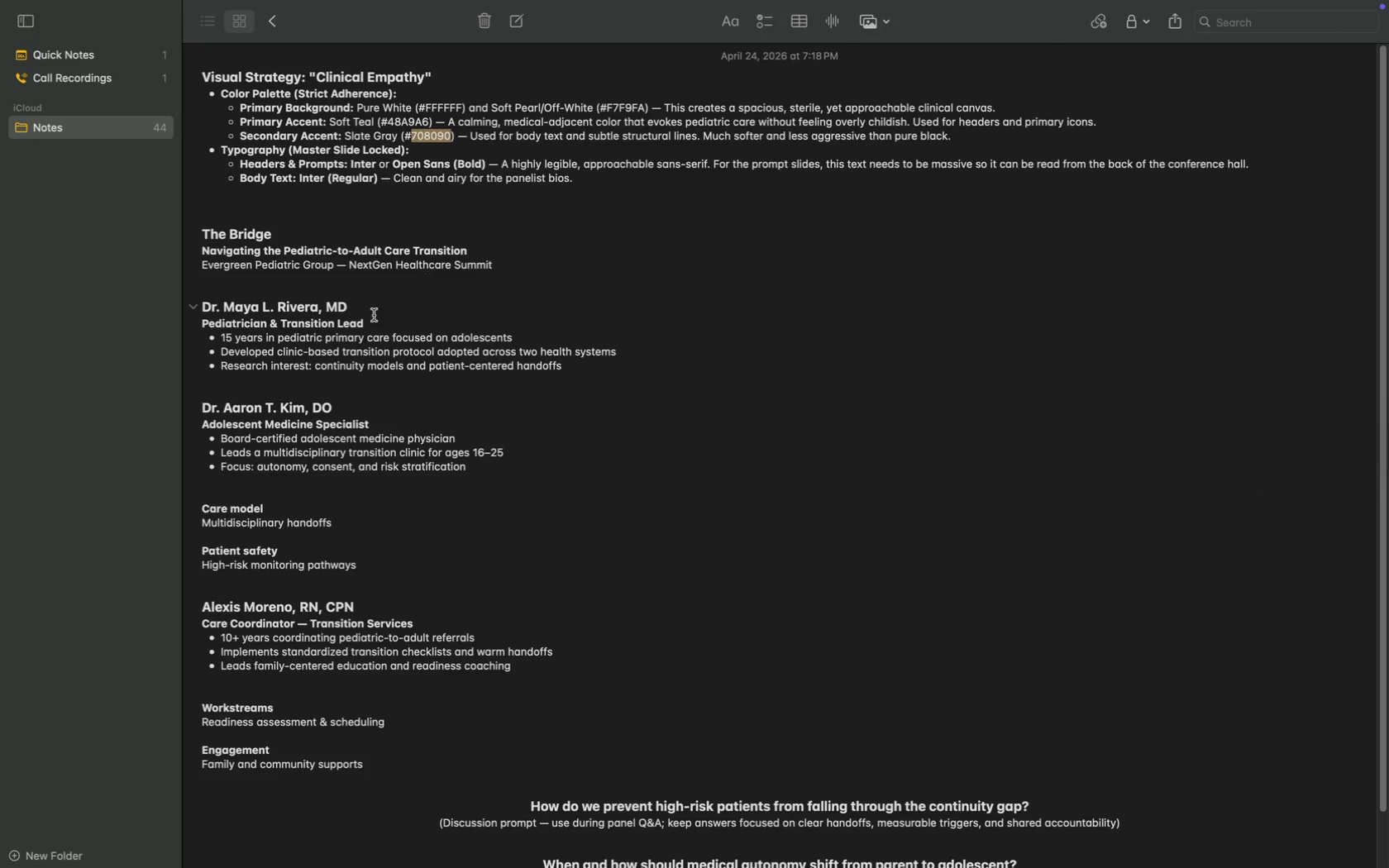 
left_click_drag(start_coordinate=[359, 308], to_coordinate=[203, 311])
 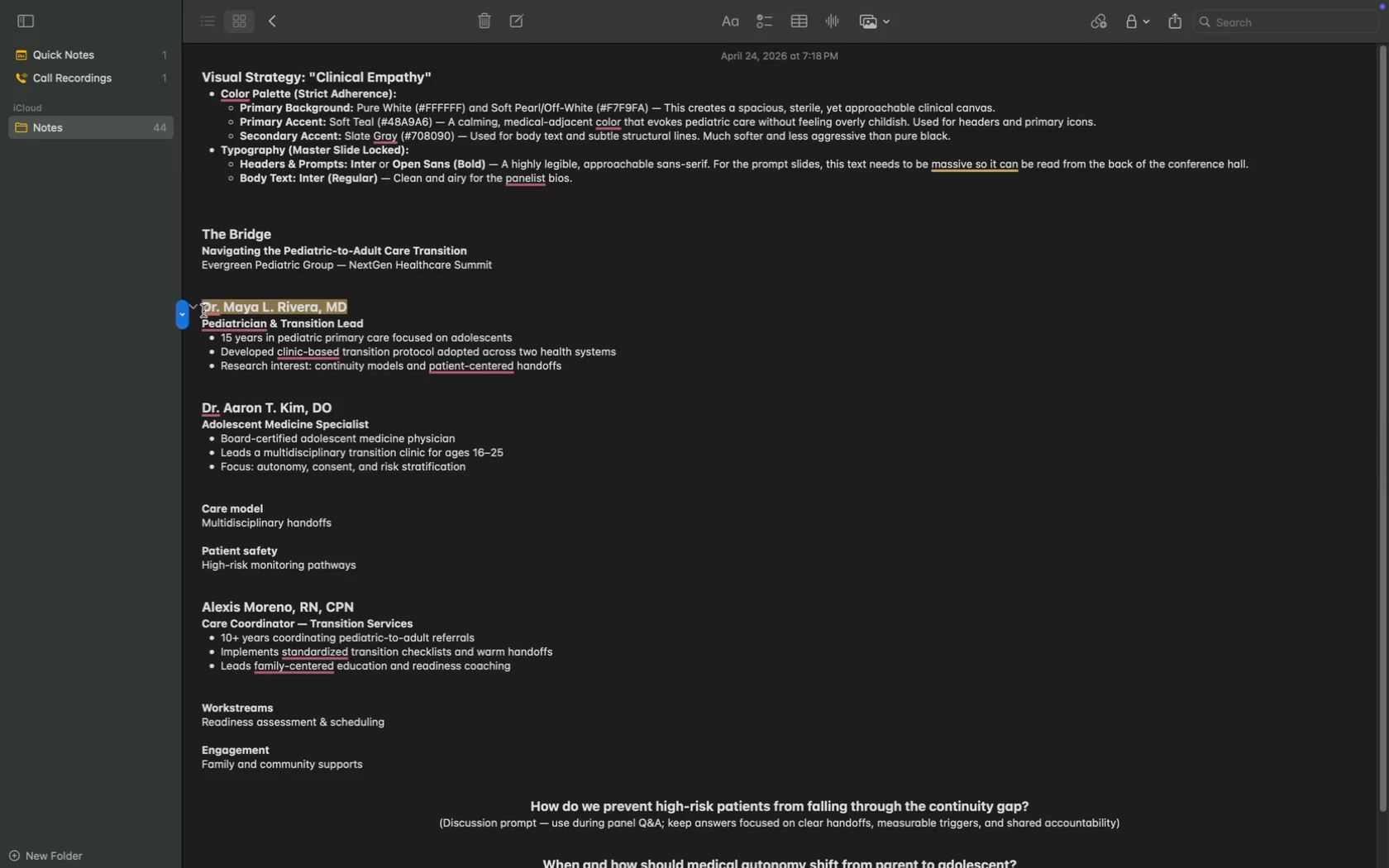 
key(Meta+CommandLeft)
 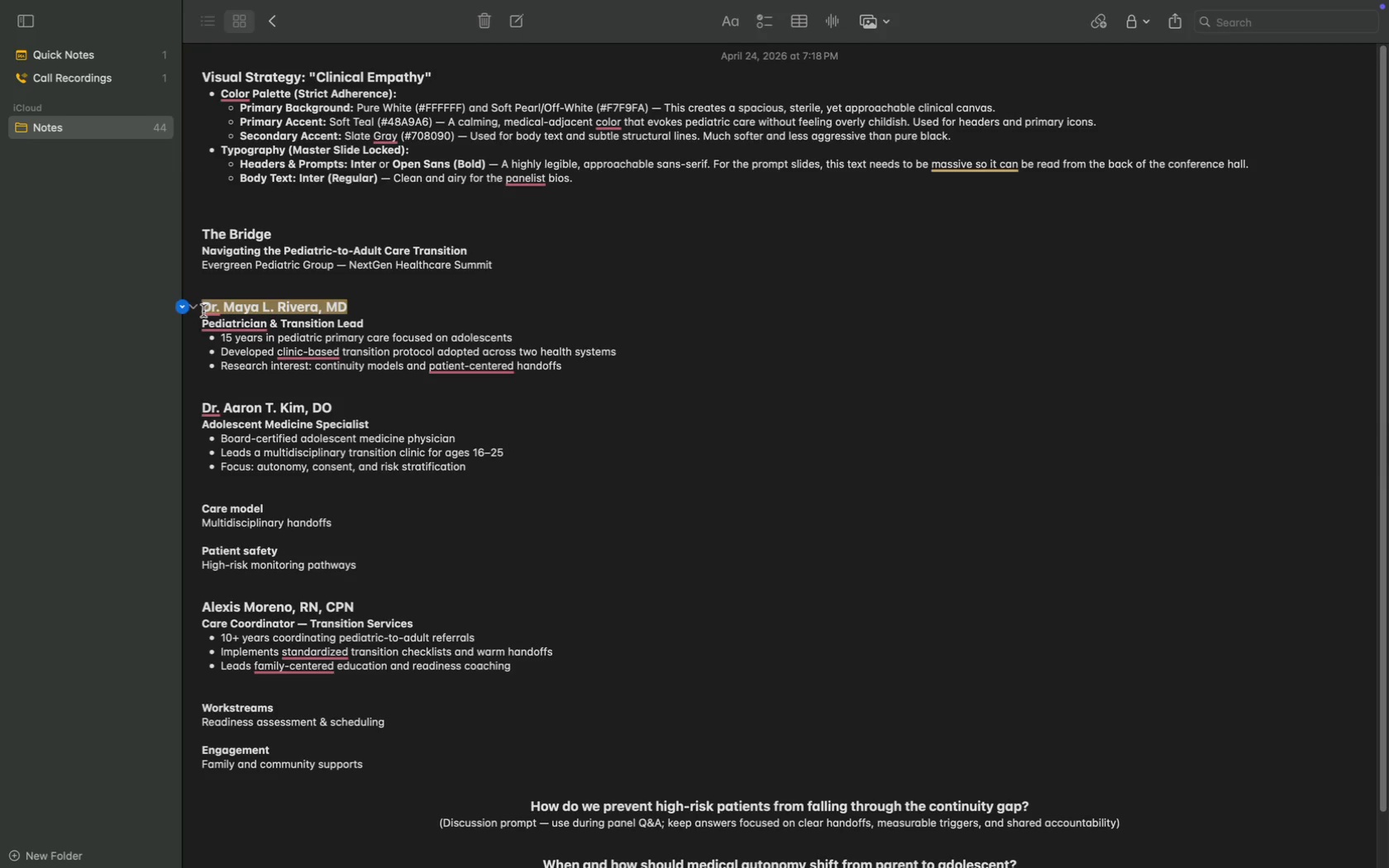 
key(Meta+C)
 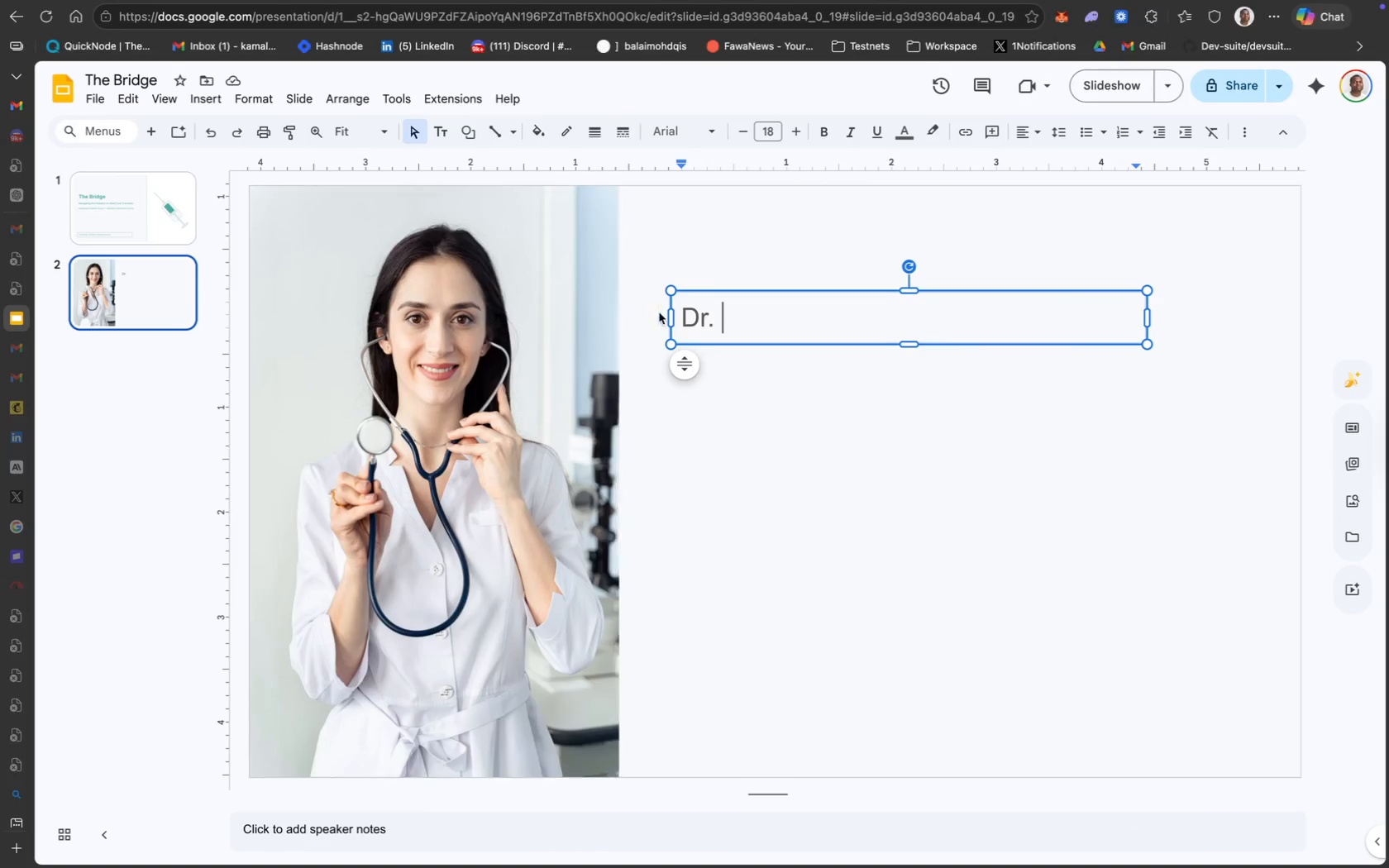 
key(Backspace)
 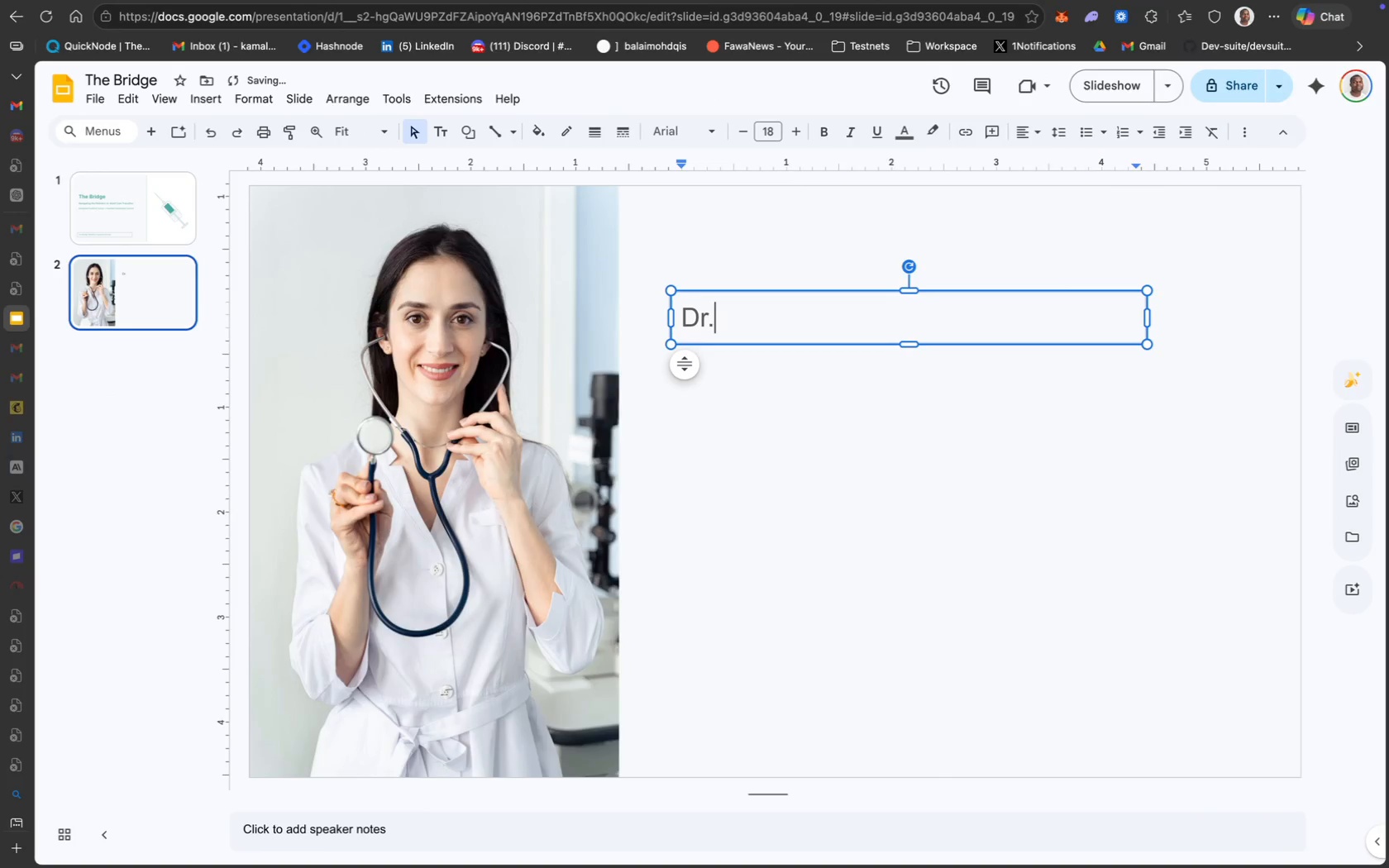 
key(Backspace)
 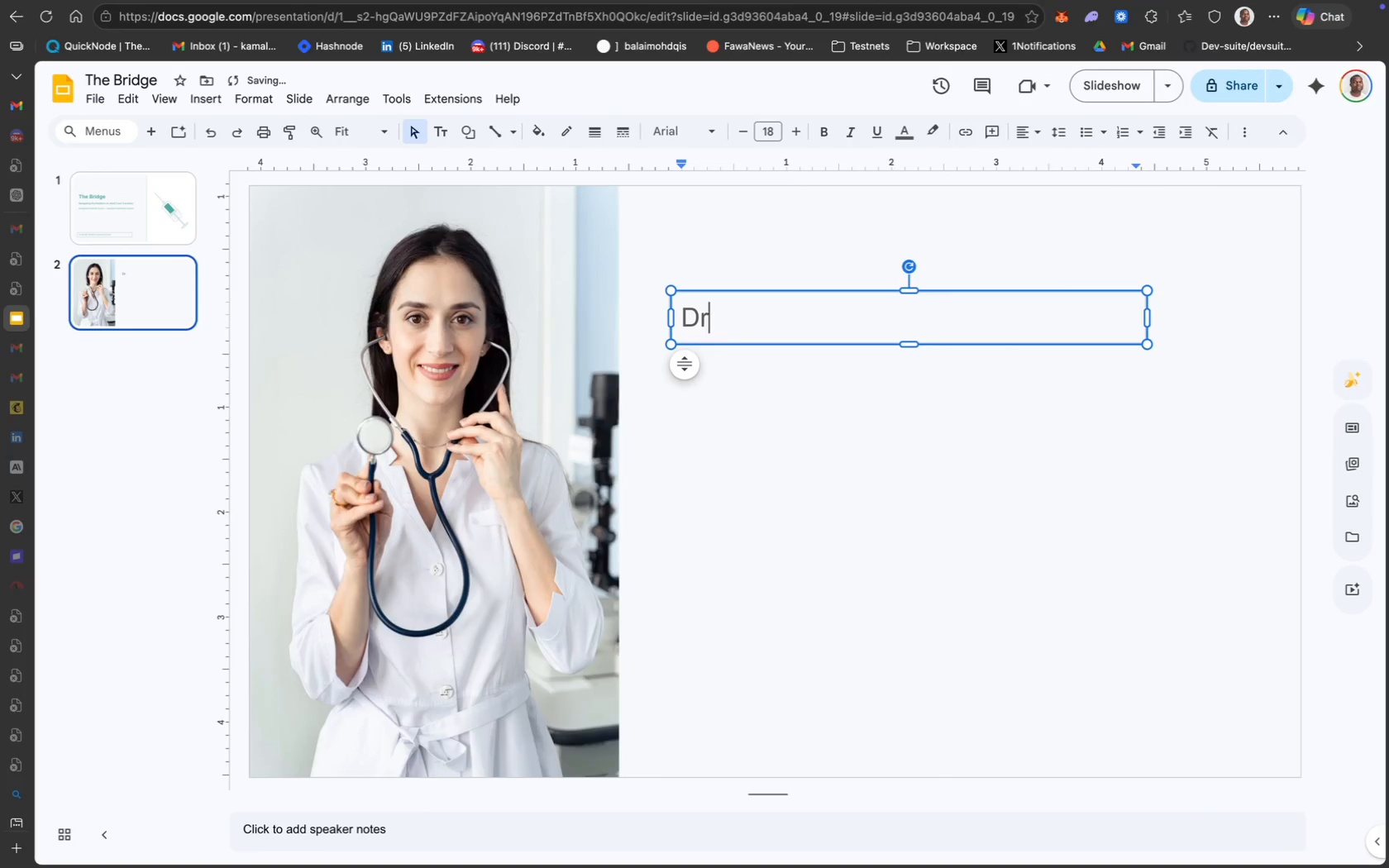 
key(Backspace)
 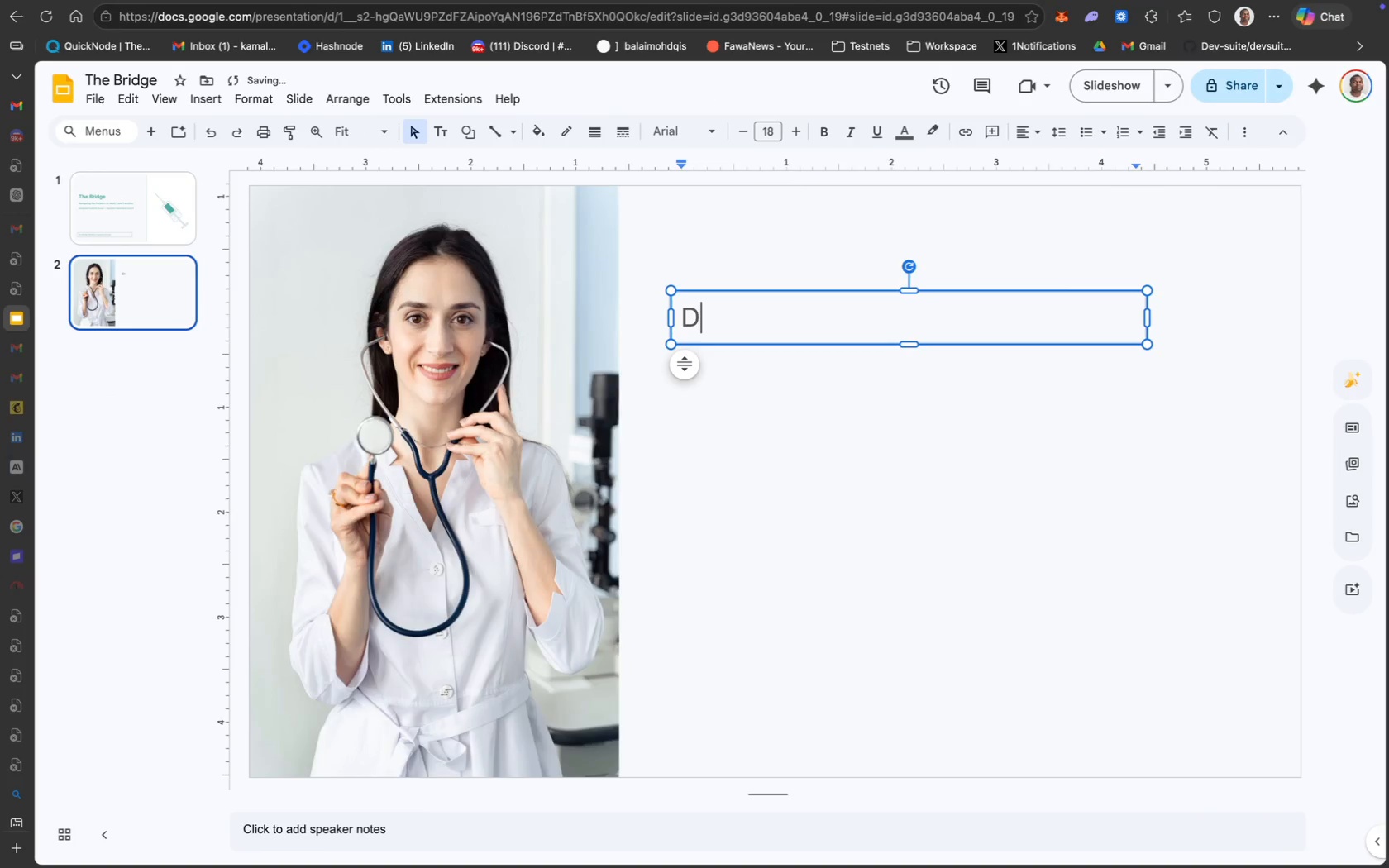 
key(Backspace)
 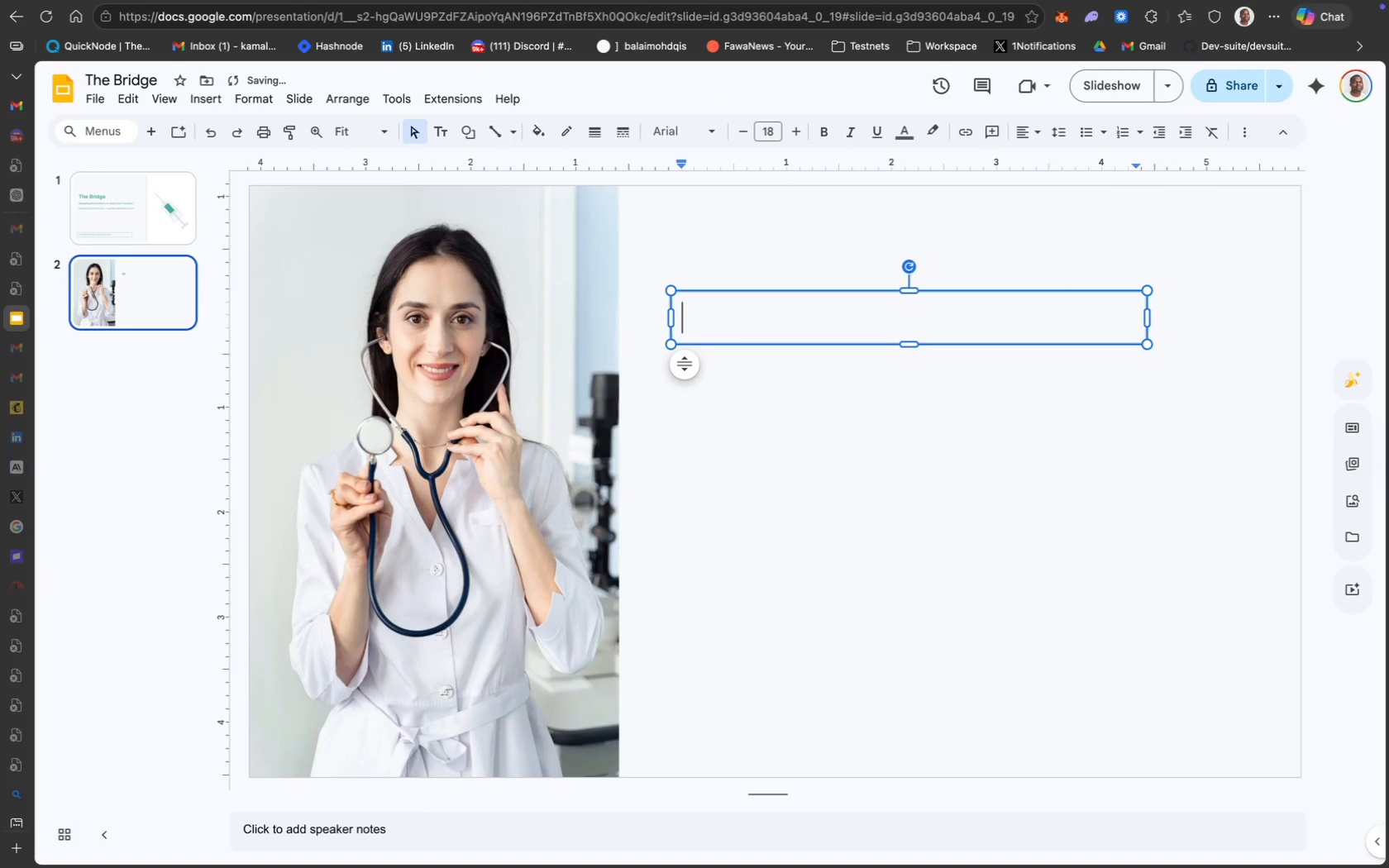 
key(Meta+CommandLeft)
 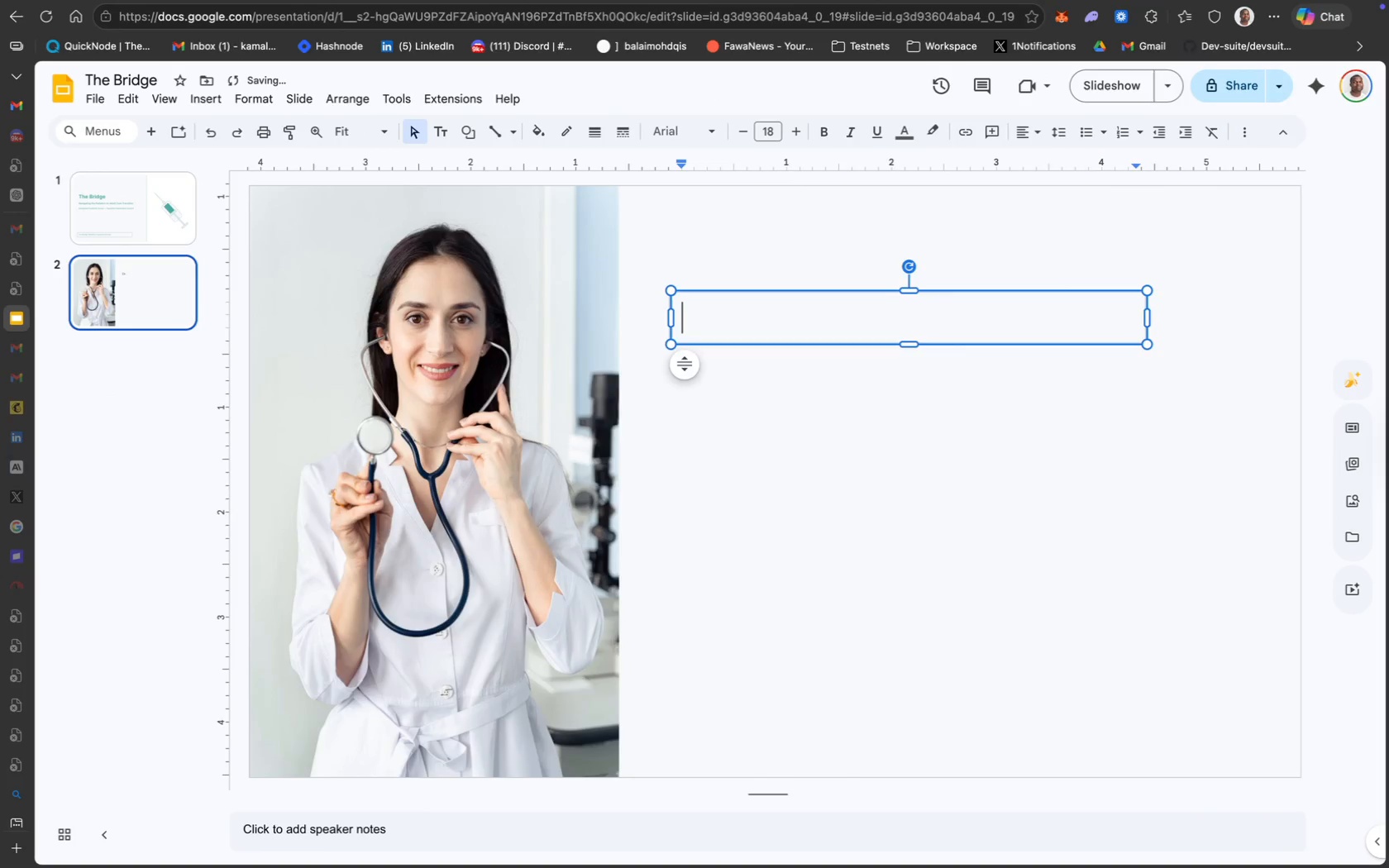 
key(Meta+V)
 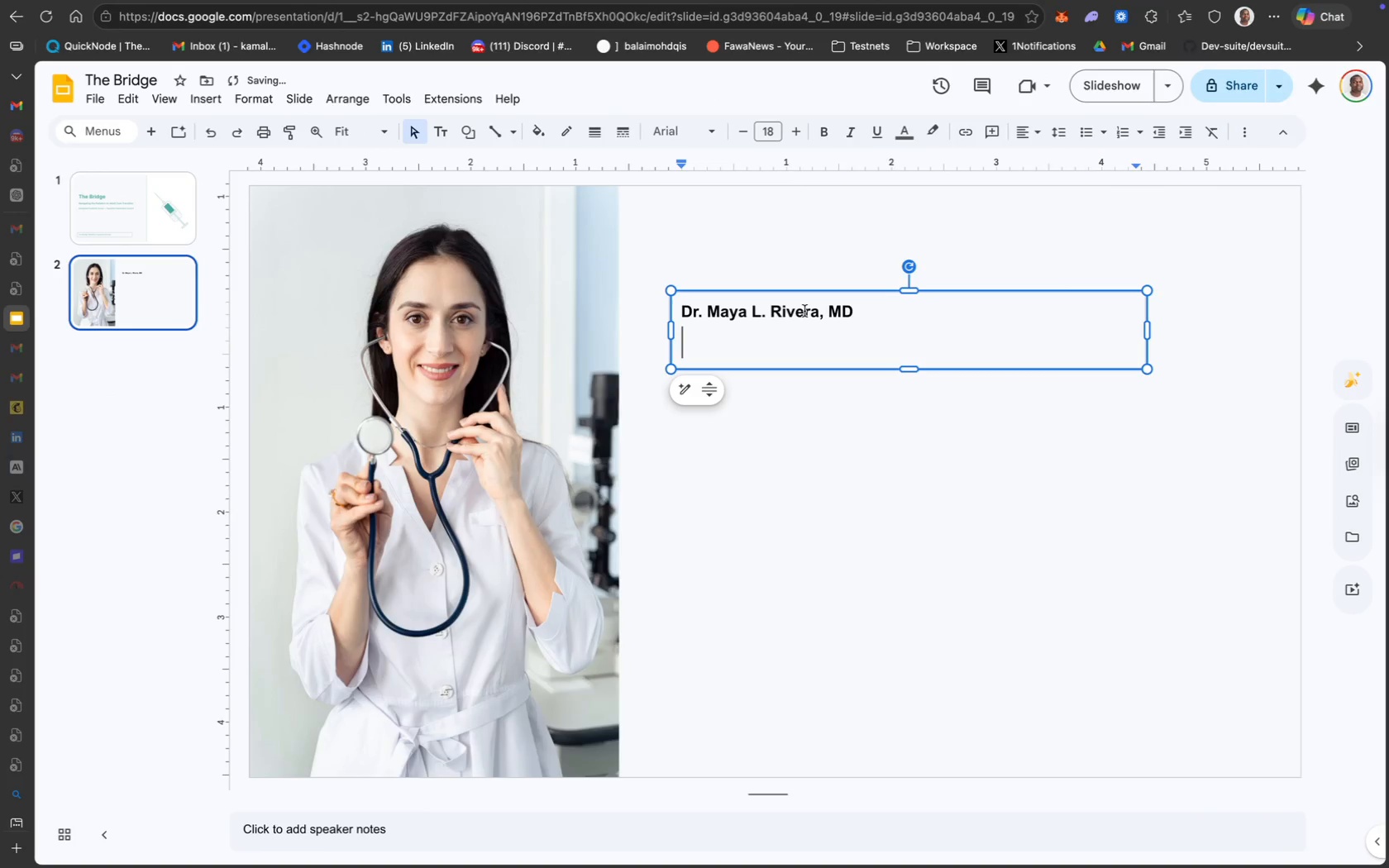 
key(Backspace)
 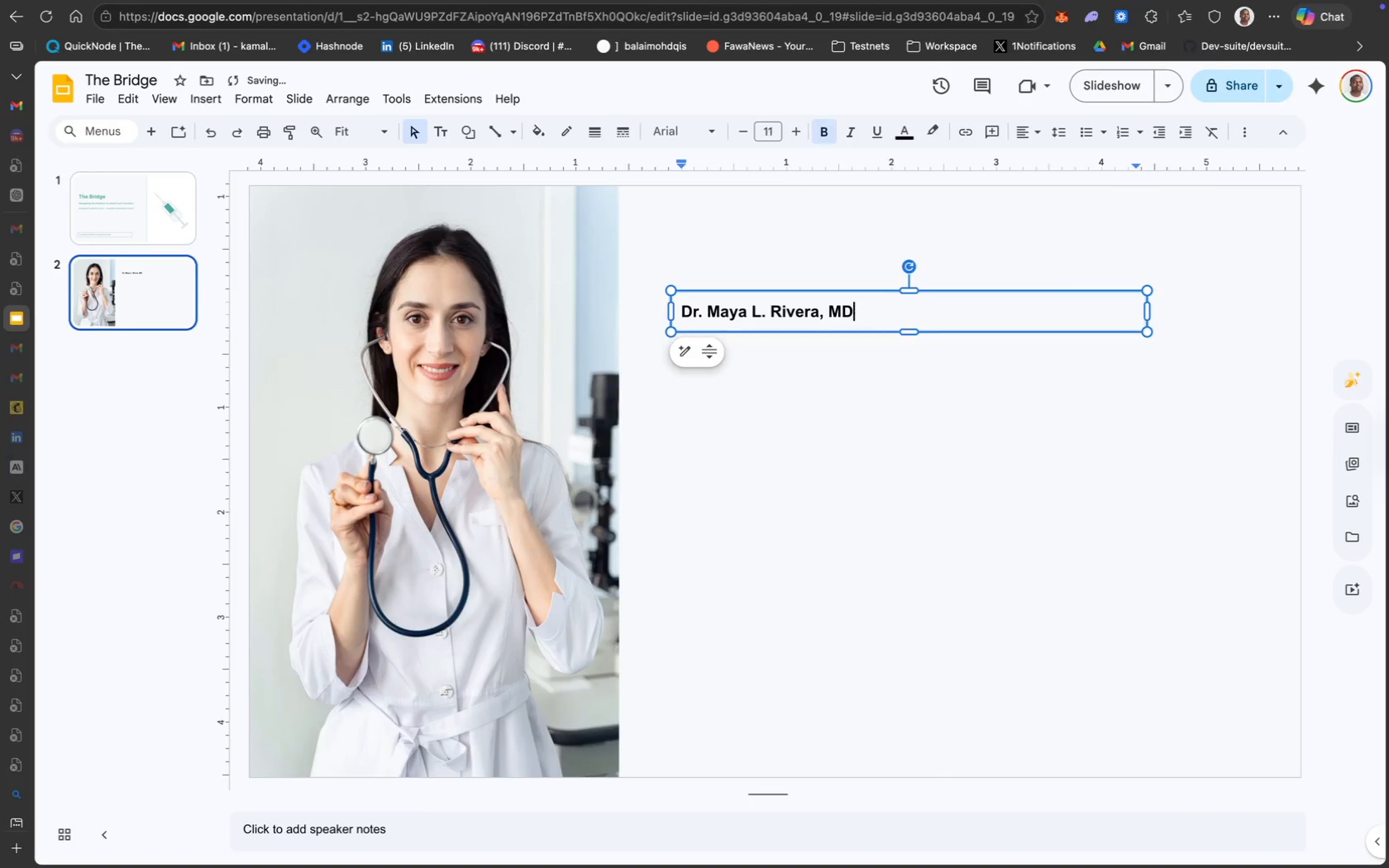 
key(Meta+CommandLeft)
 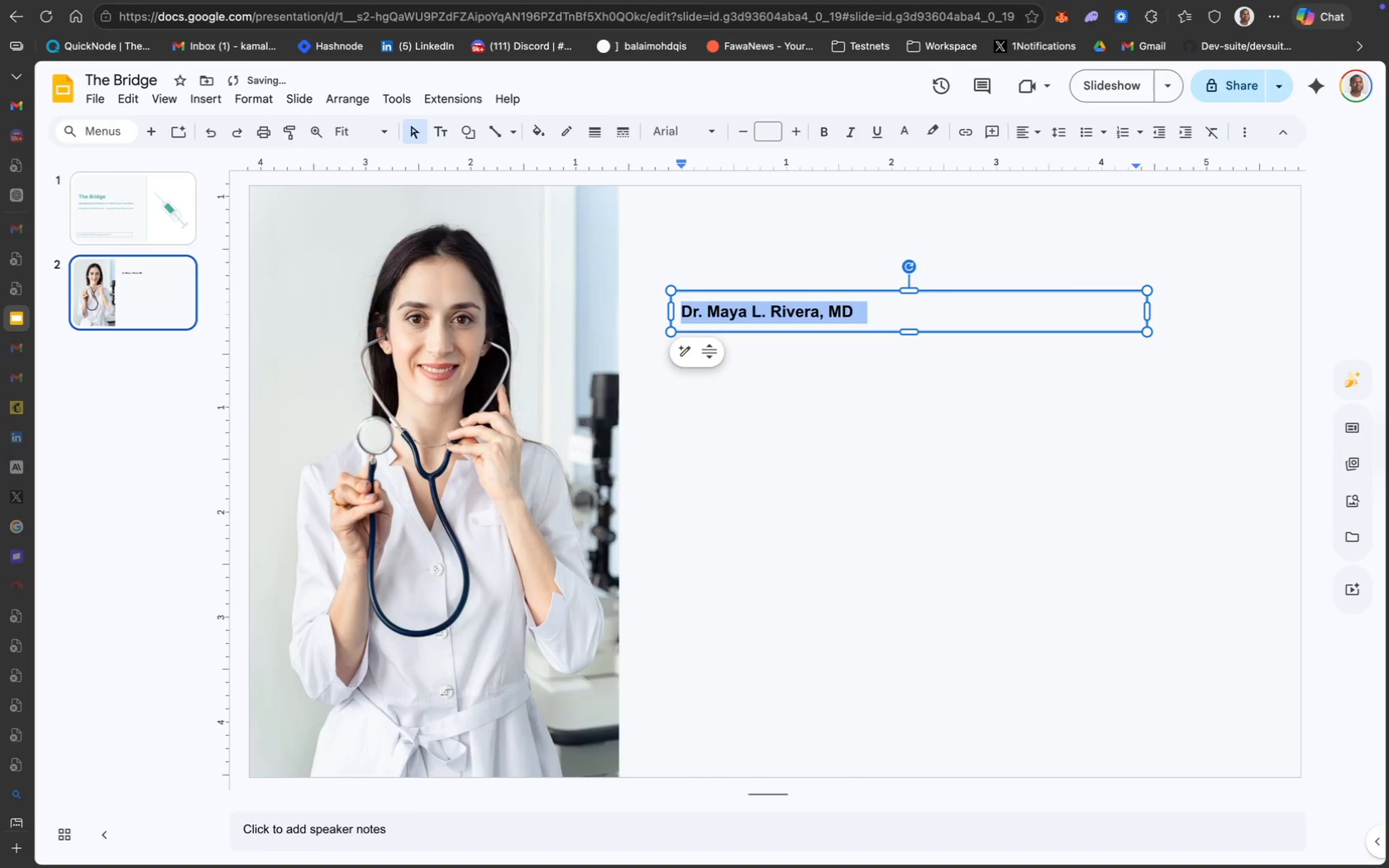 
key(Meta+A)
 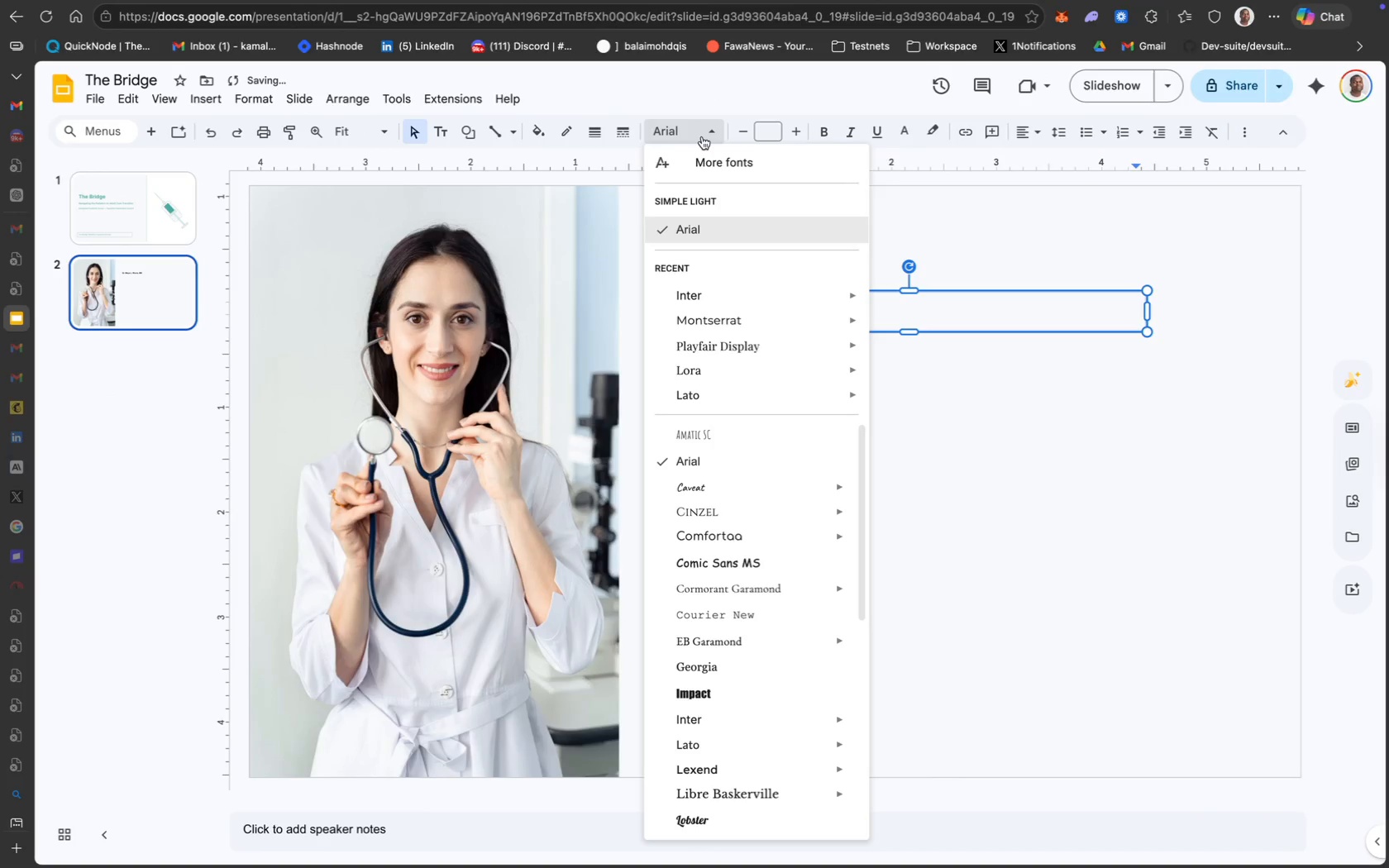 
mouse_move([783, 289])
 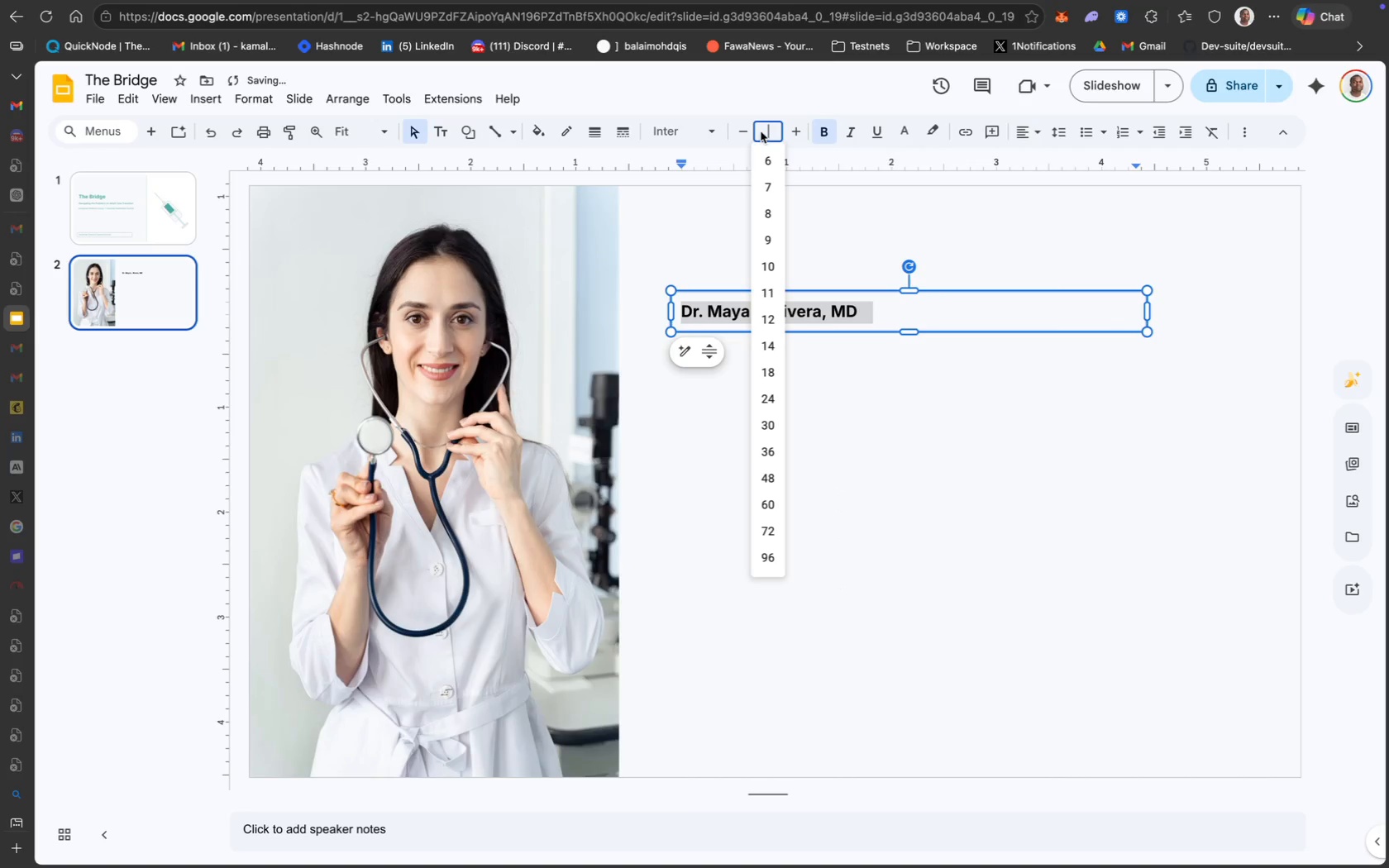 
wait(7.97)
 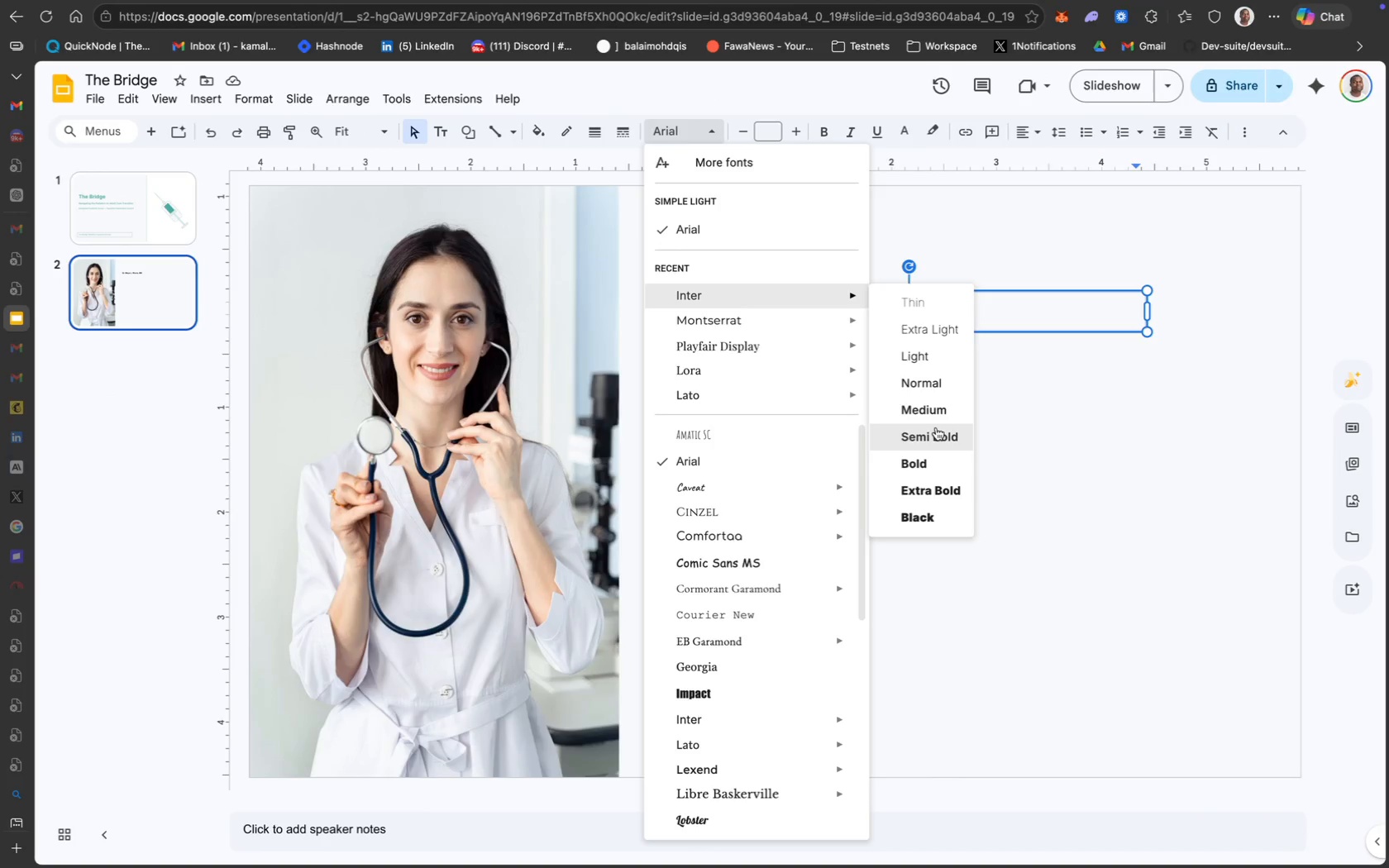 
type(30)
 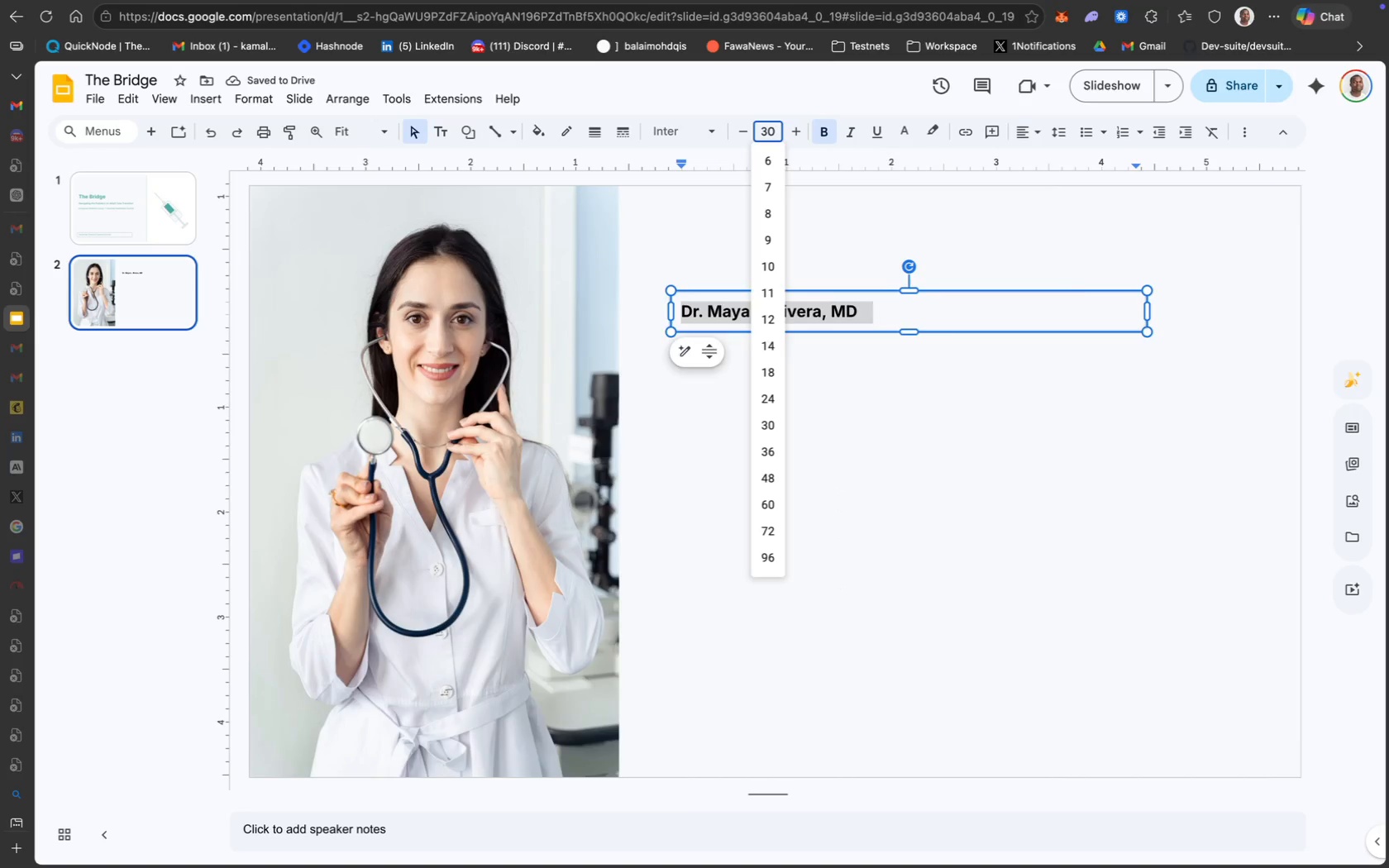 
key(Enter)
 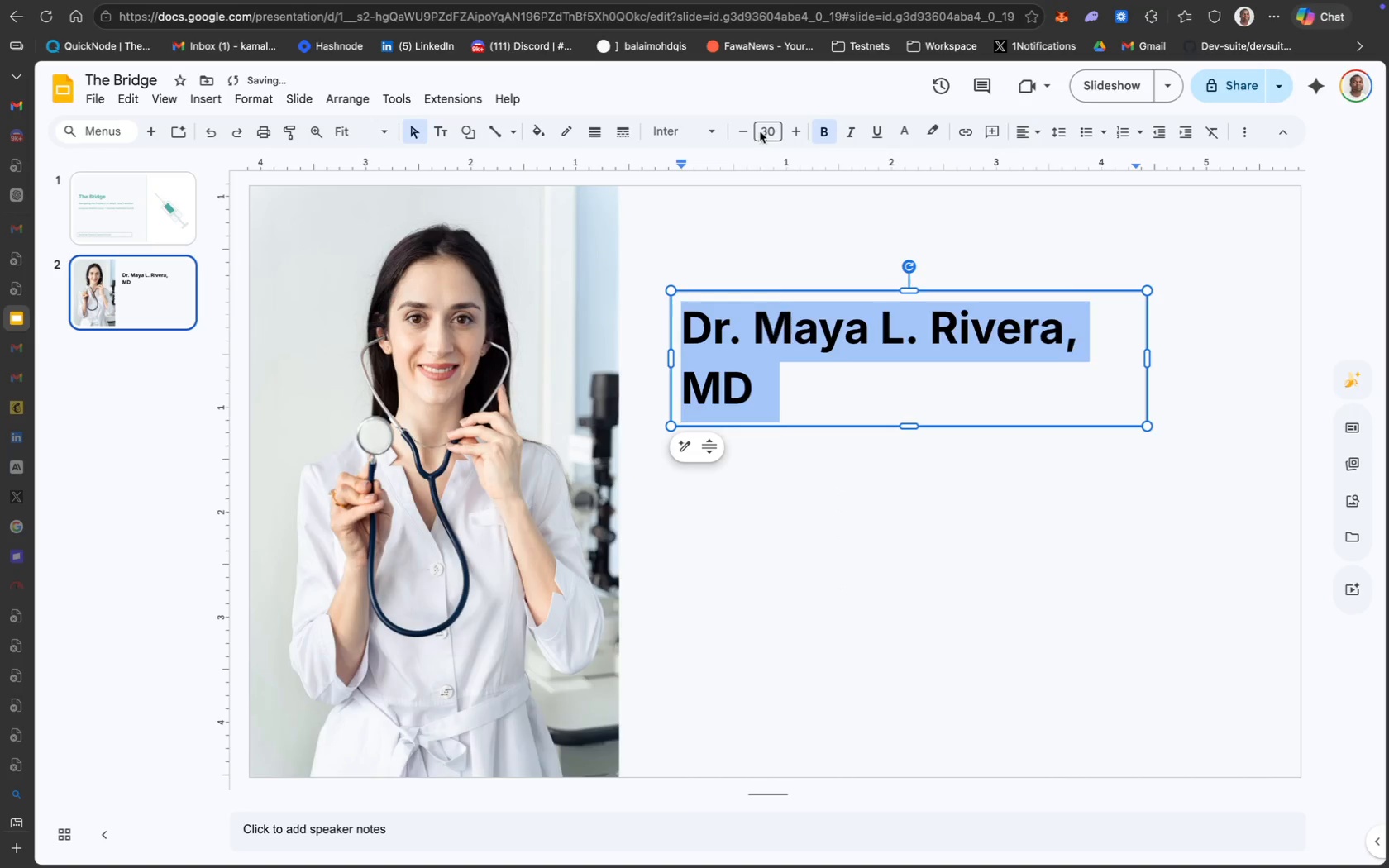 
type(20)
 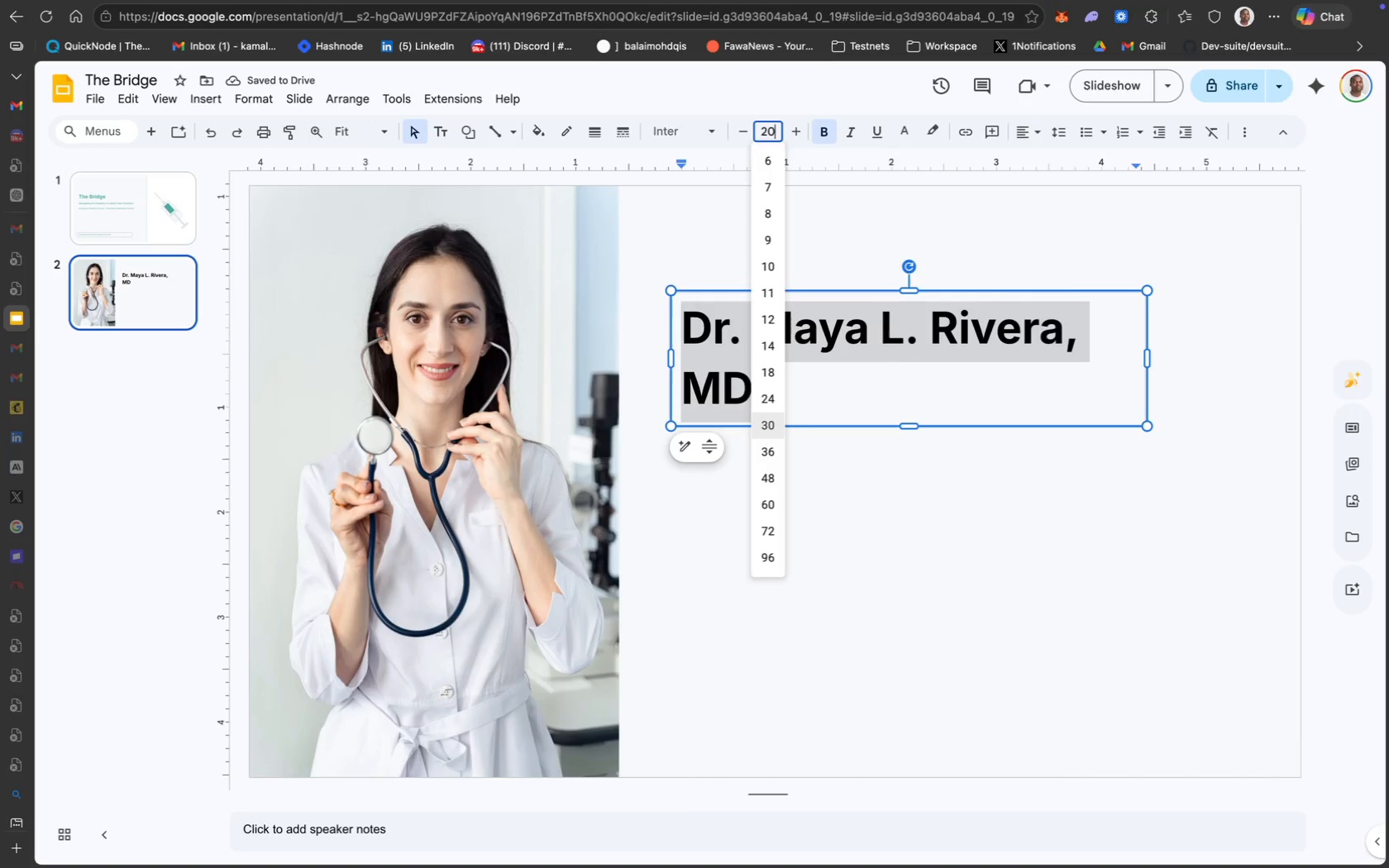 
key(Enter)
 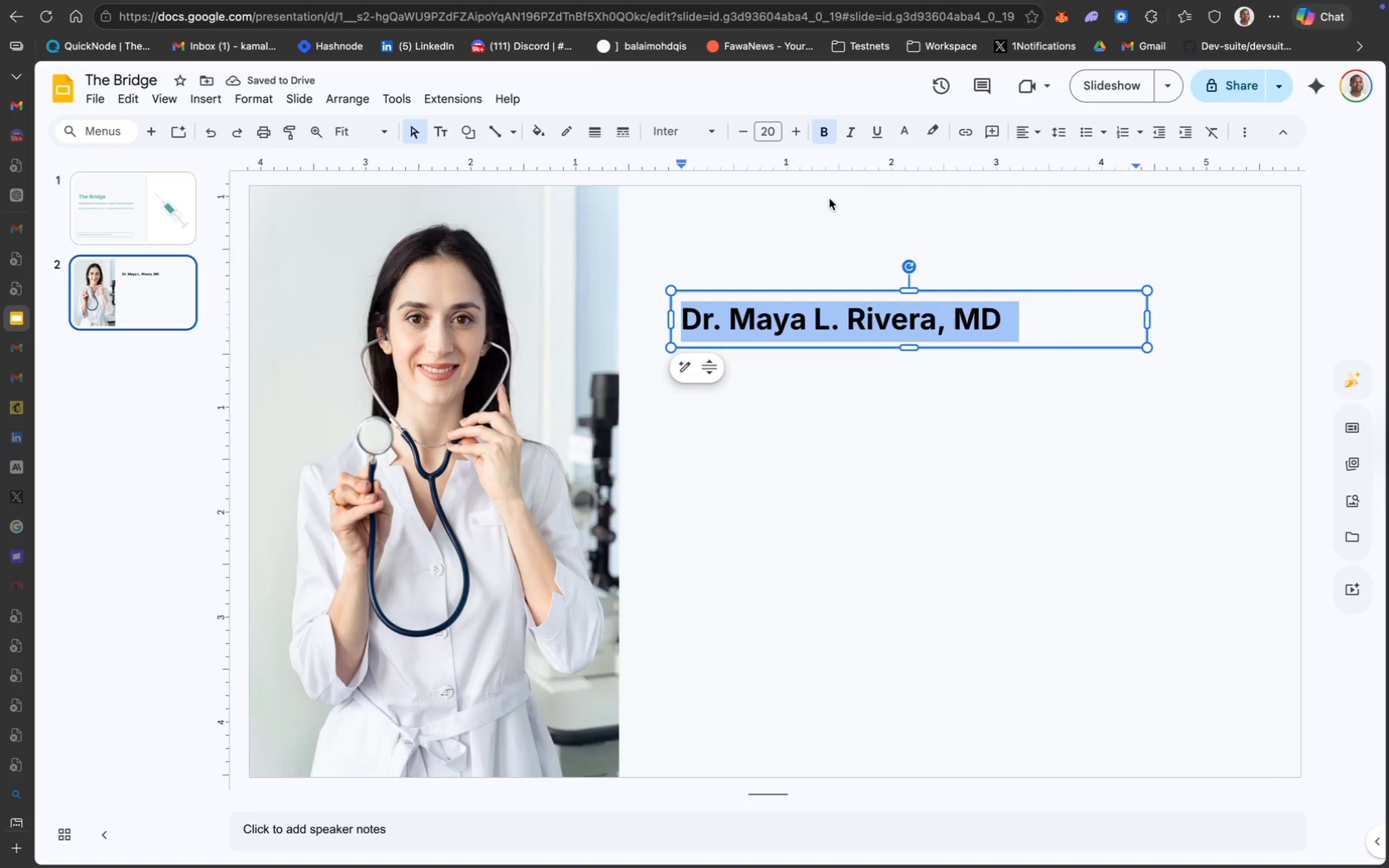 
left_click([909, 128])
 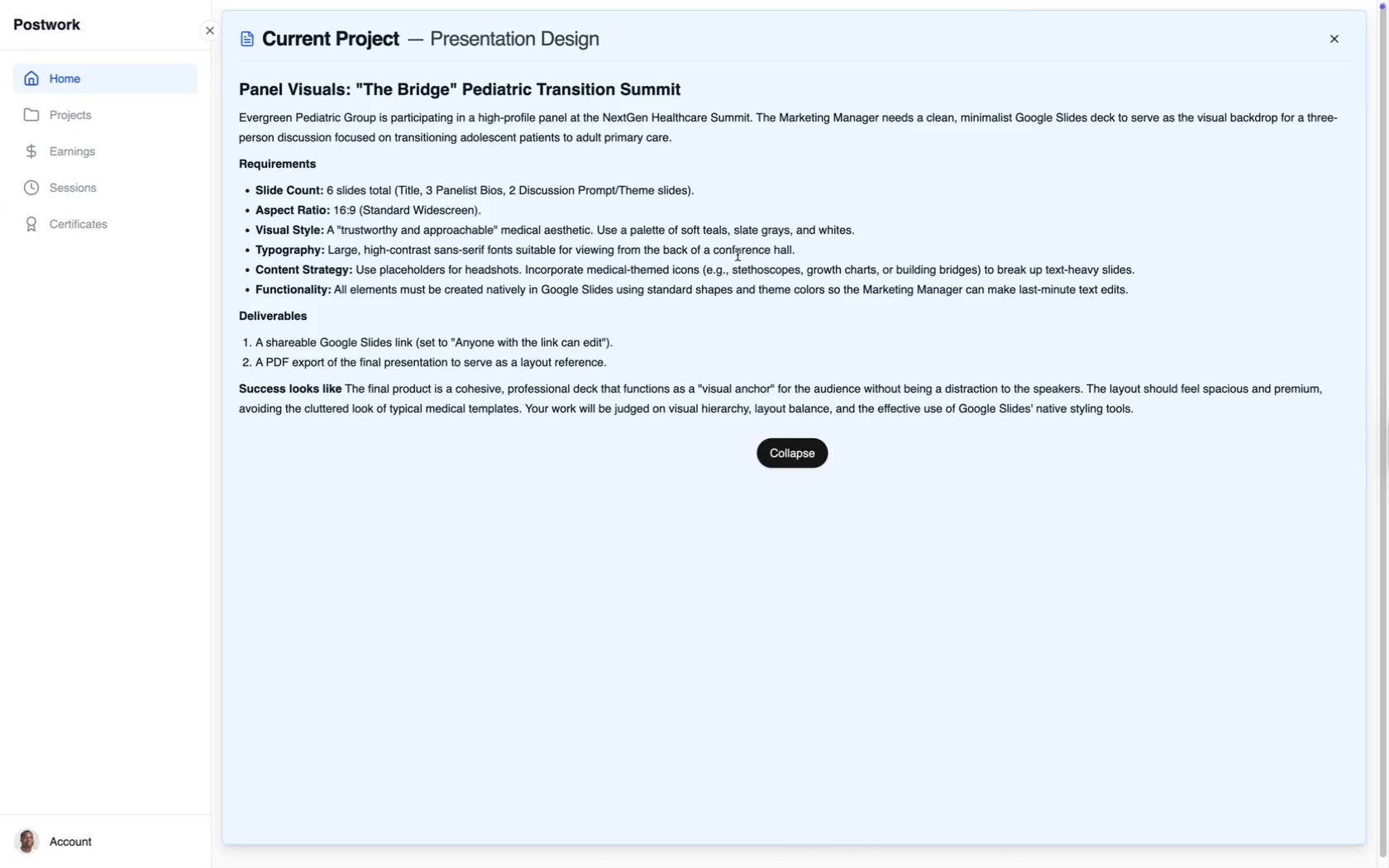 
wait(14.92)
 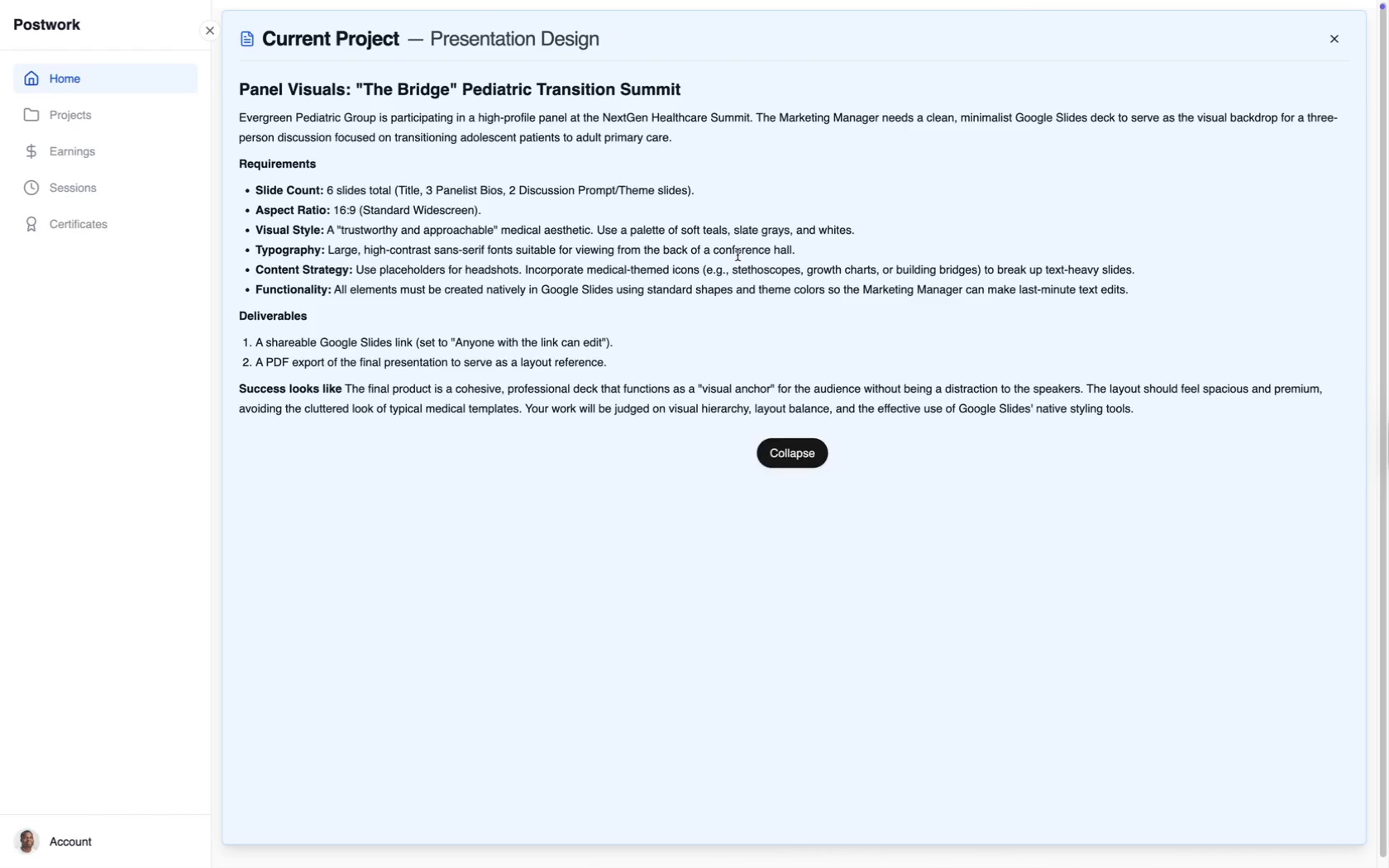 
left_click([122, 217])
 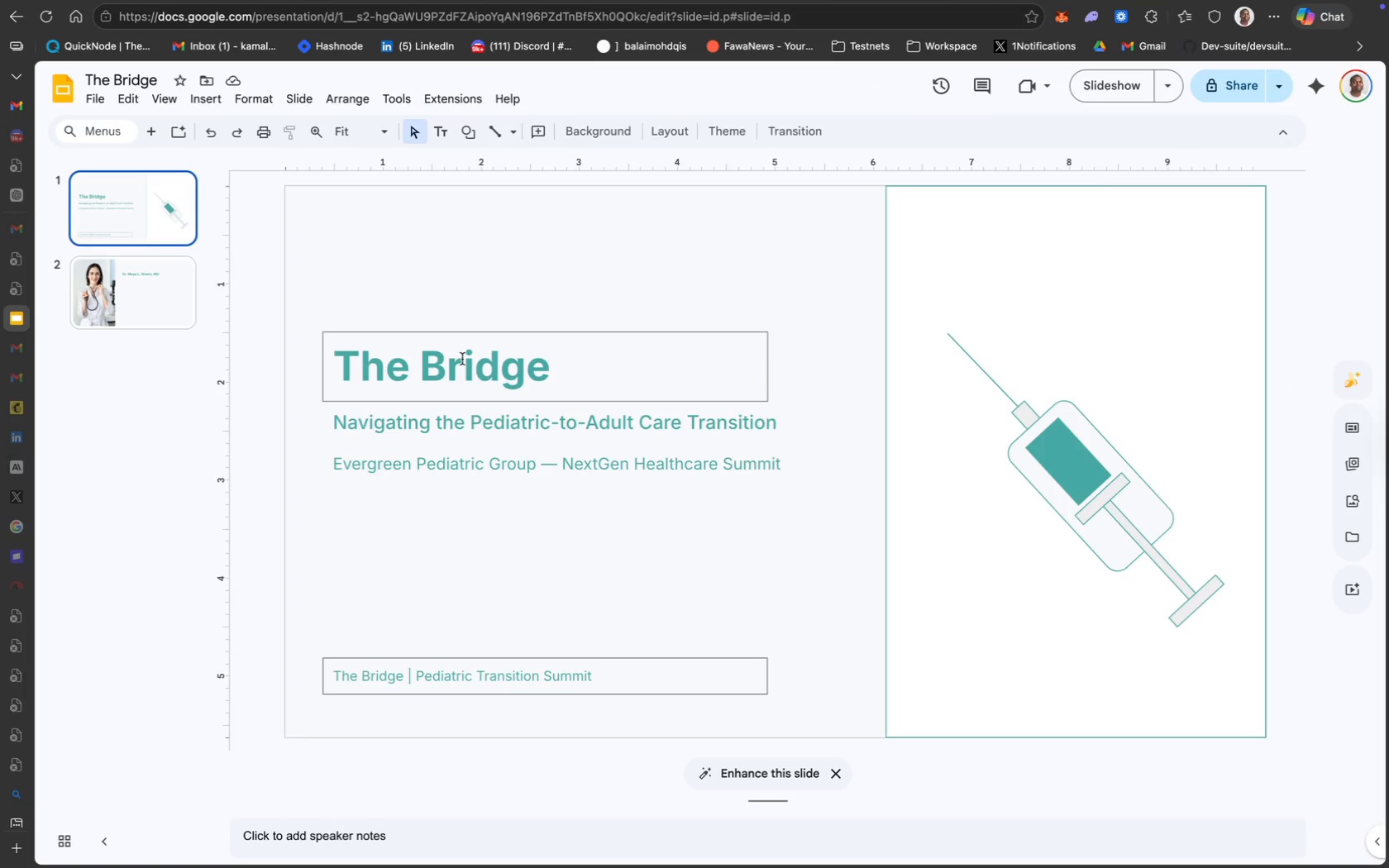 
key(Meta+CommandLeft)
 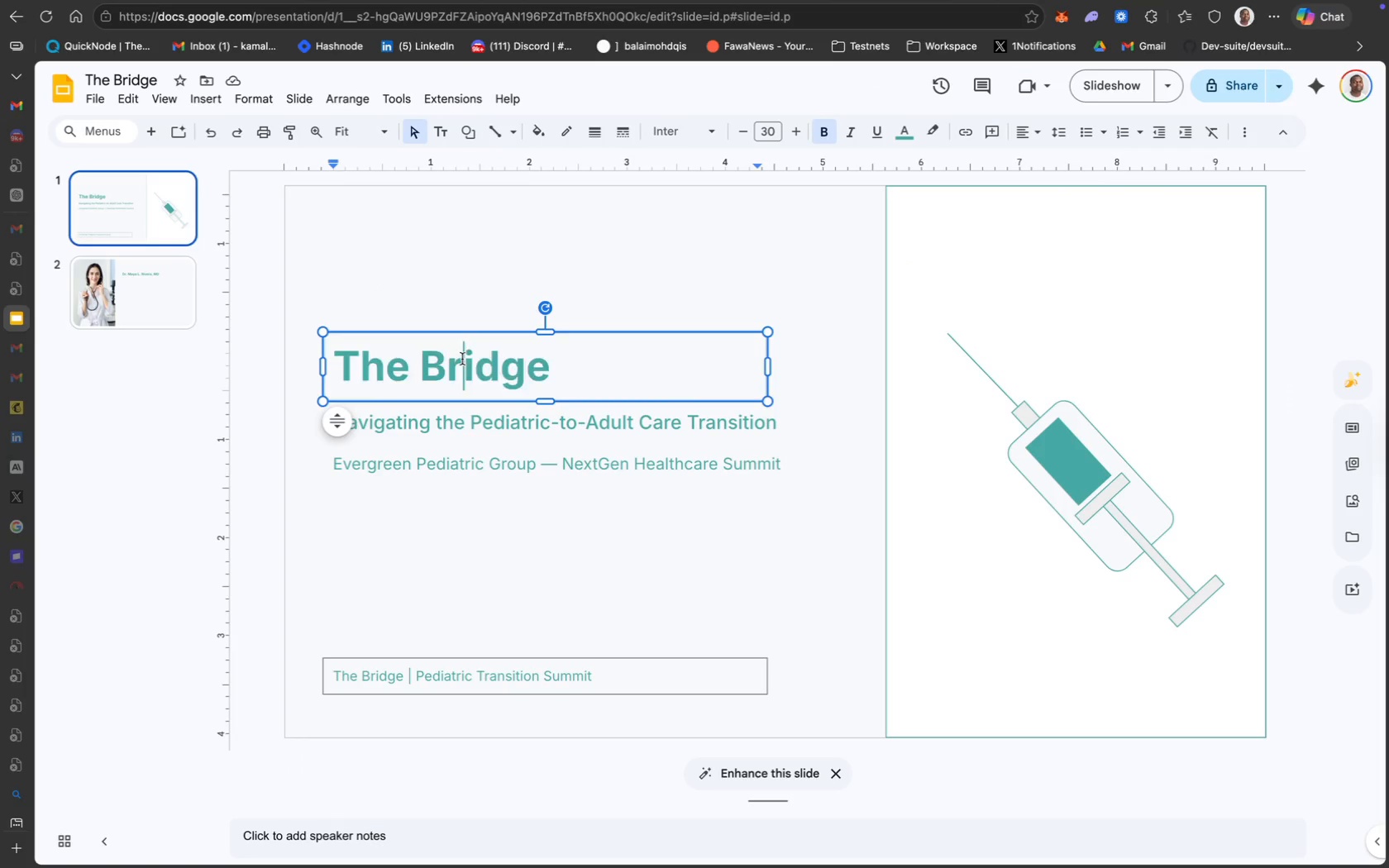 
key(Meta+A)
 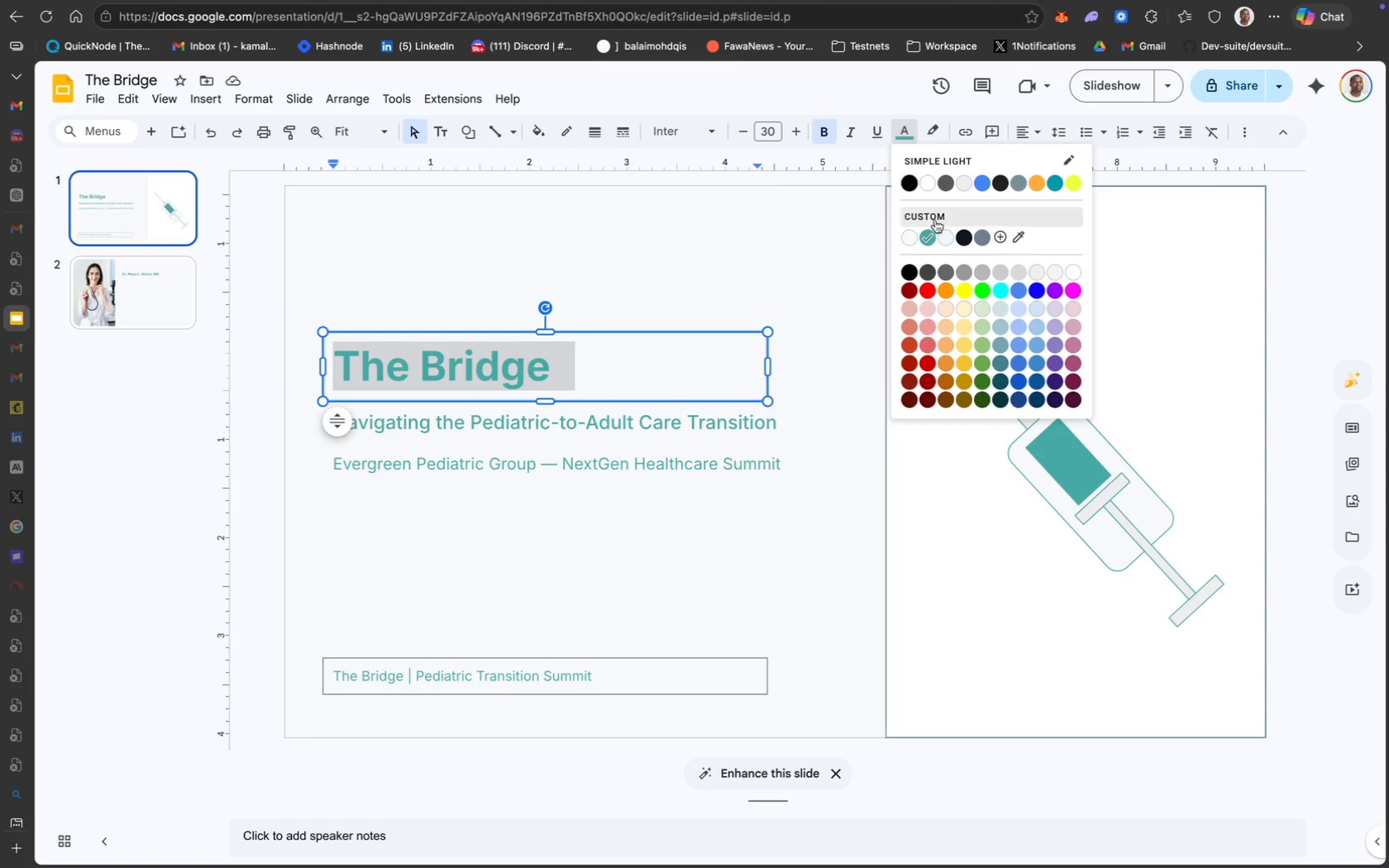 
left_click([987, 235])
 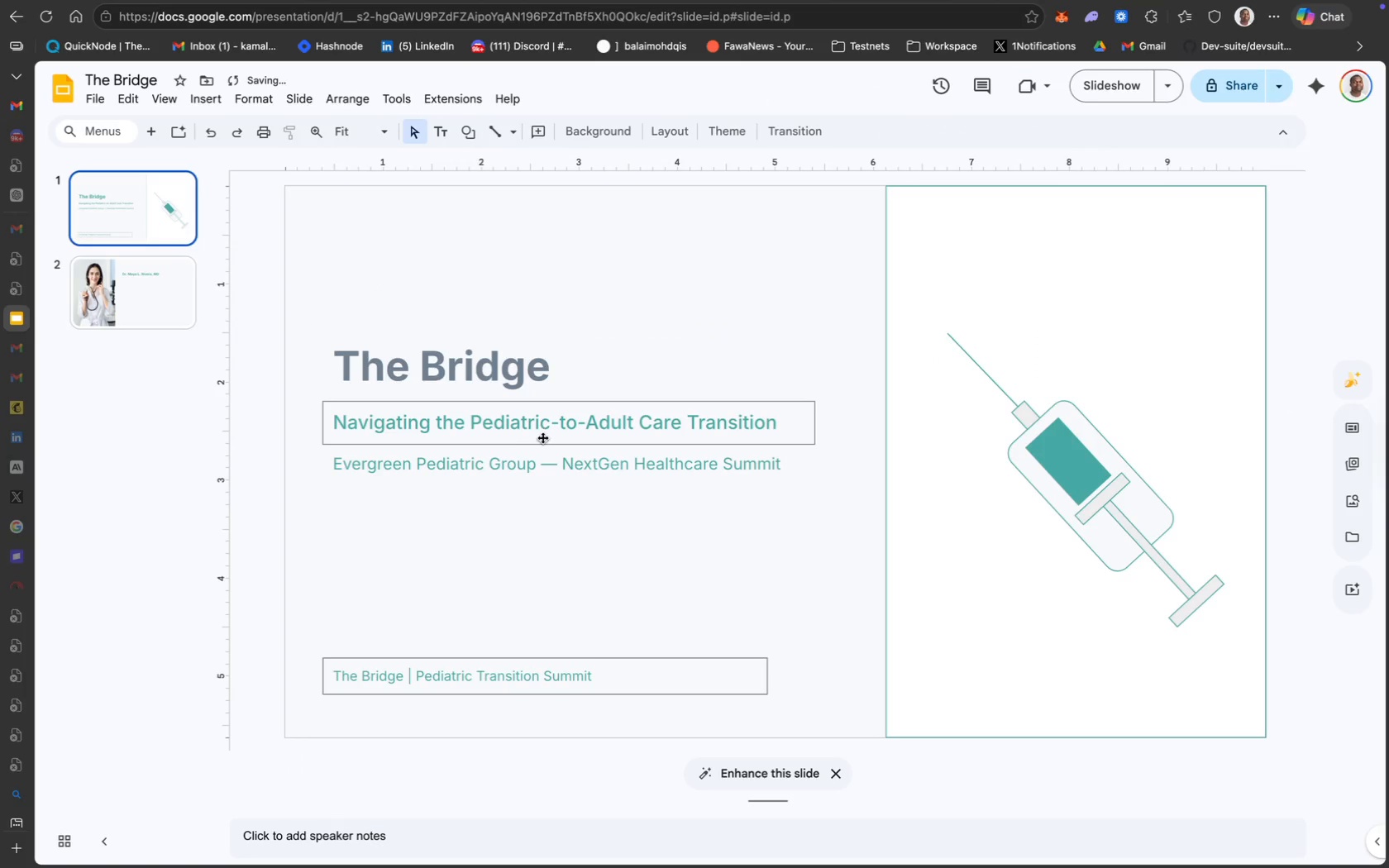 
key(Meta+CommandLeft)
 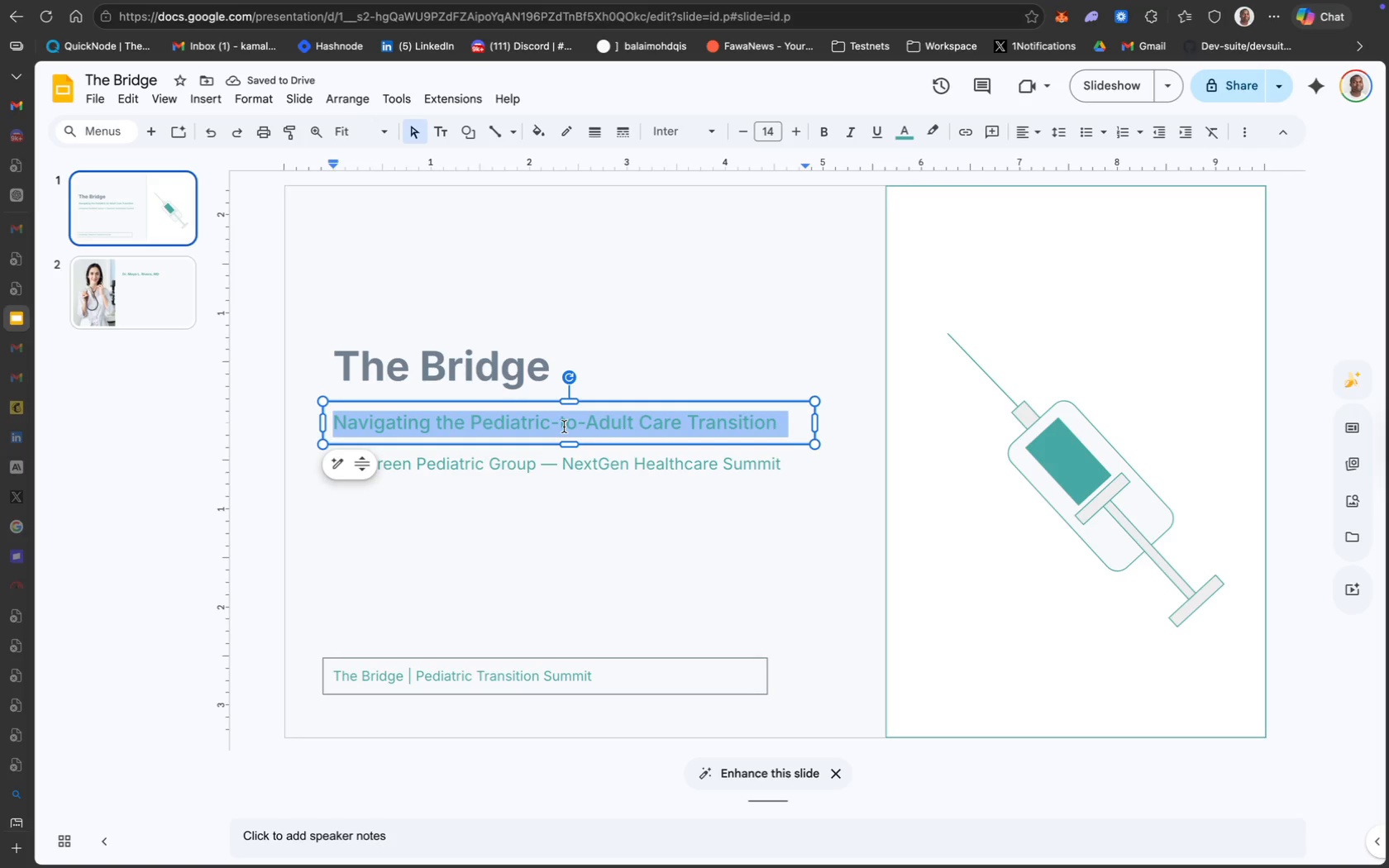 
key(Meta+A)